 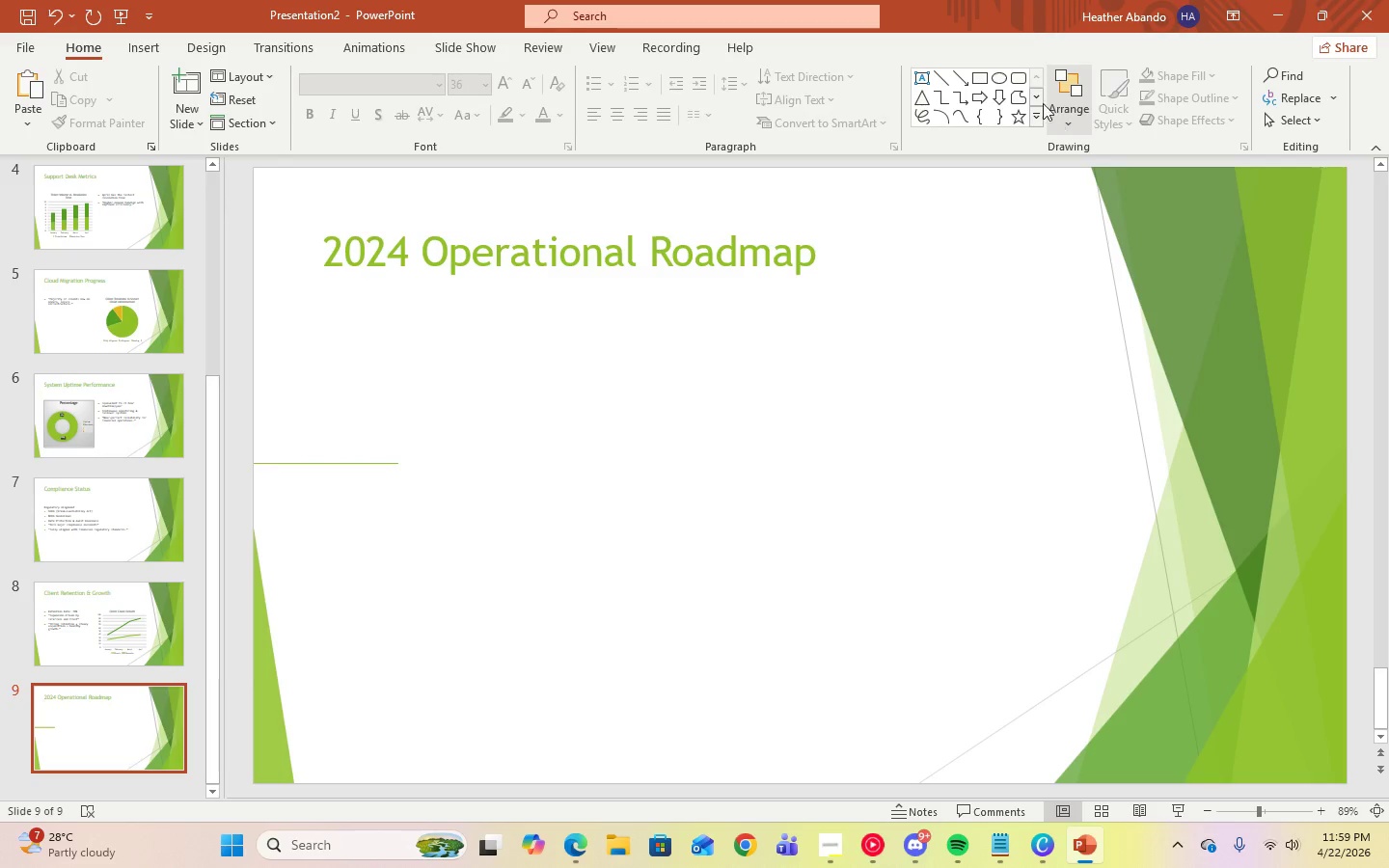 
left_click([1035, 116])
 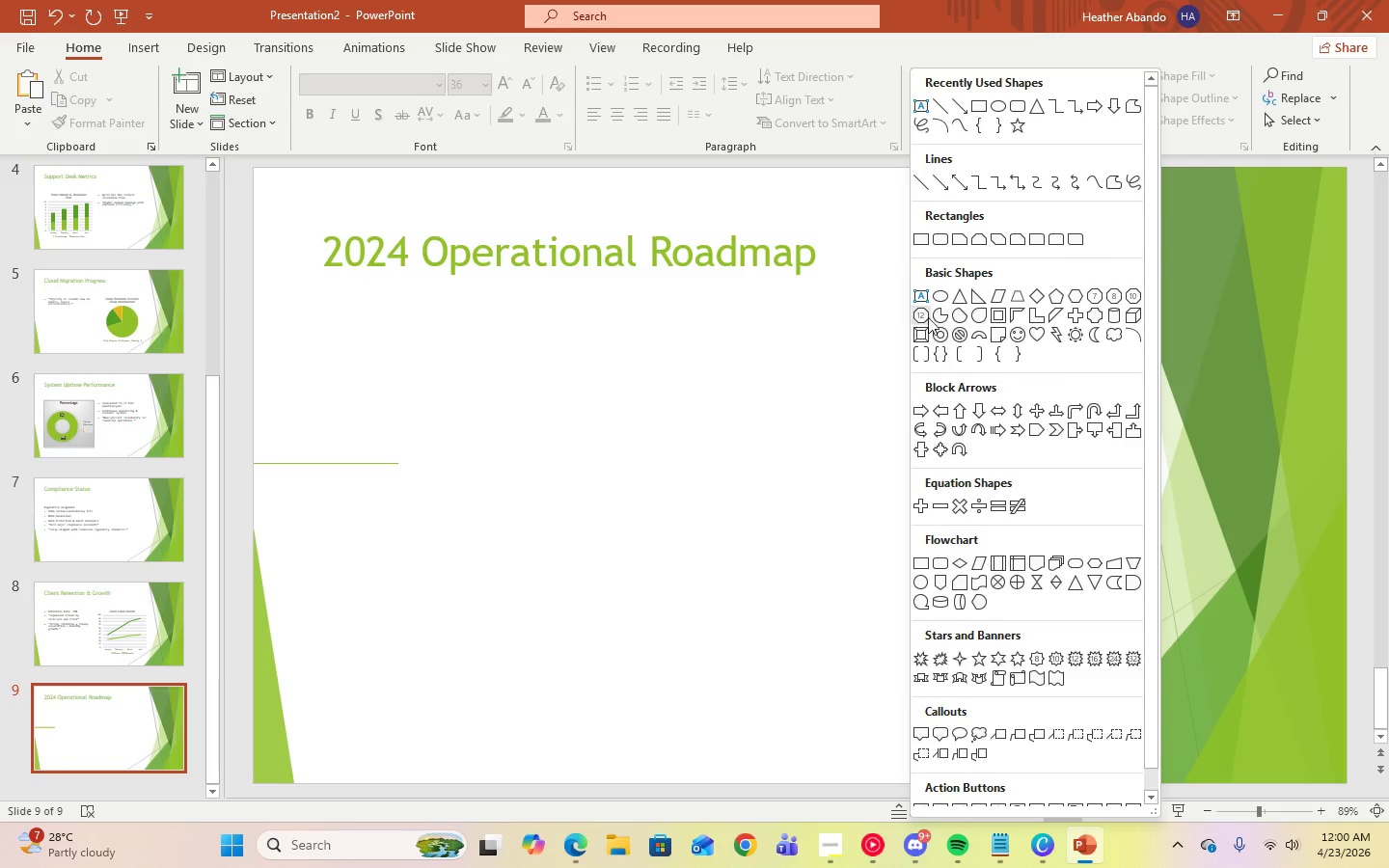 
wait(18.92)
 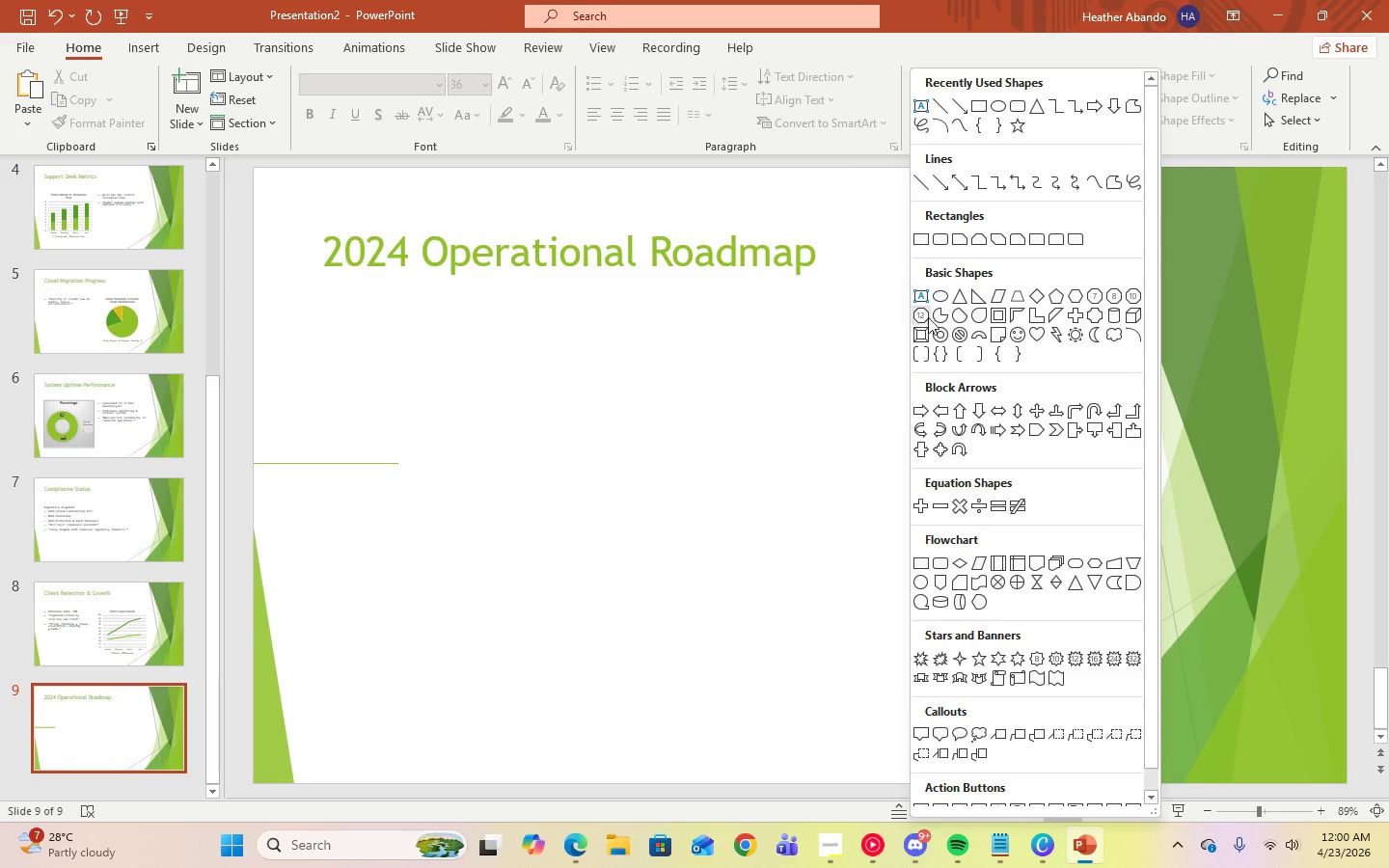 
left_click([943, 295])
 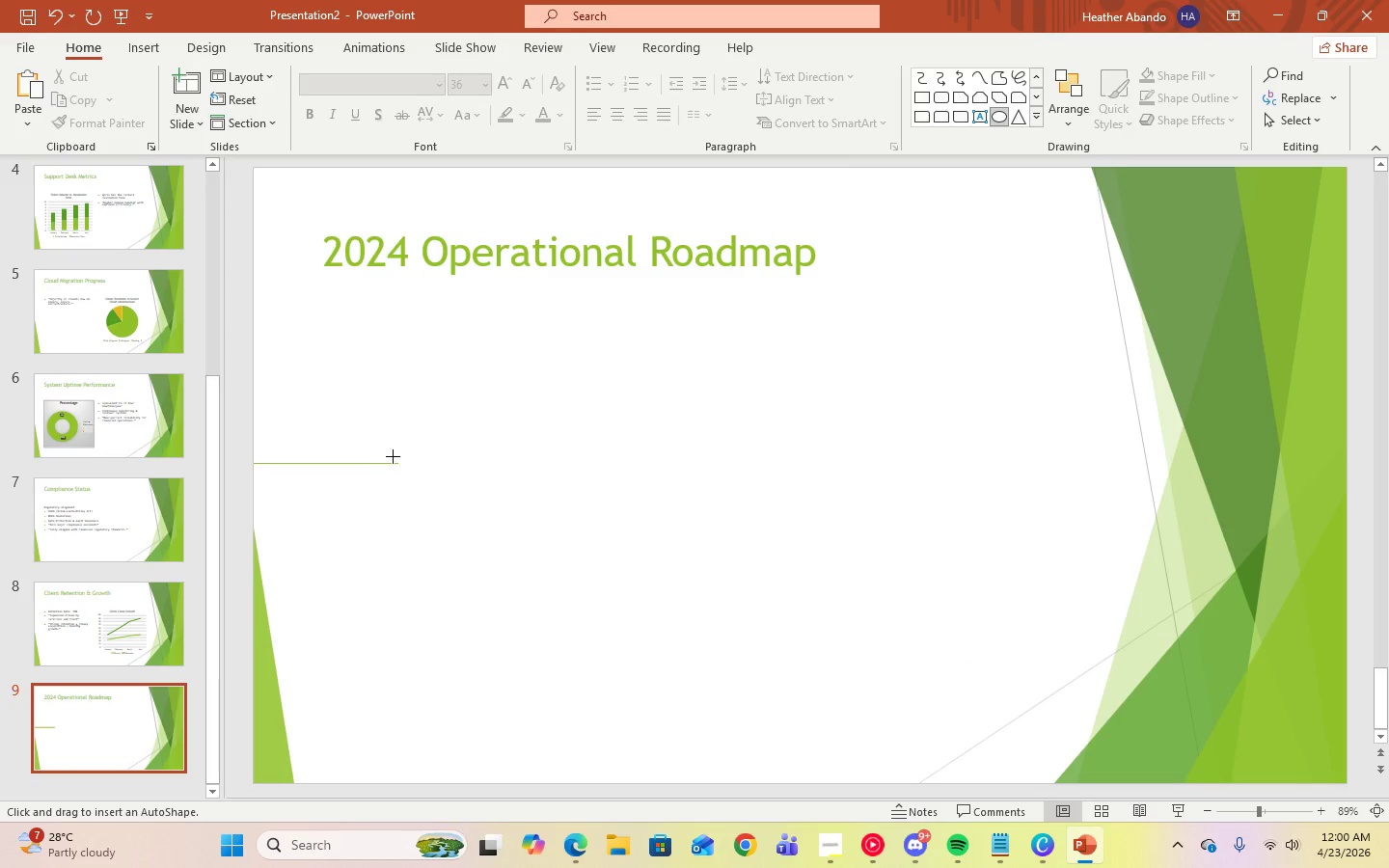 
left_click_drag(start_coordinate=[396, 448], to_coordinate=[425, 481])
 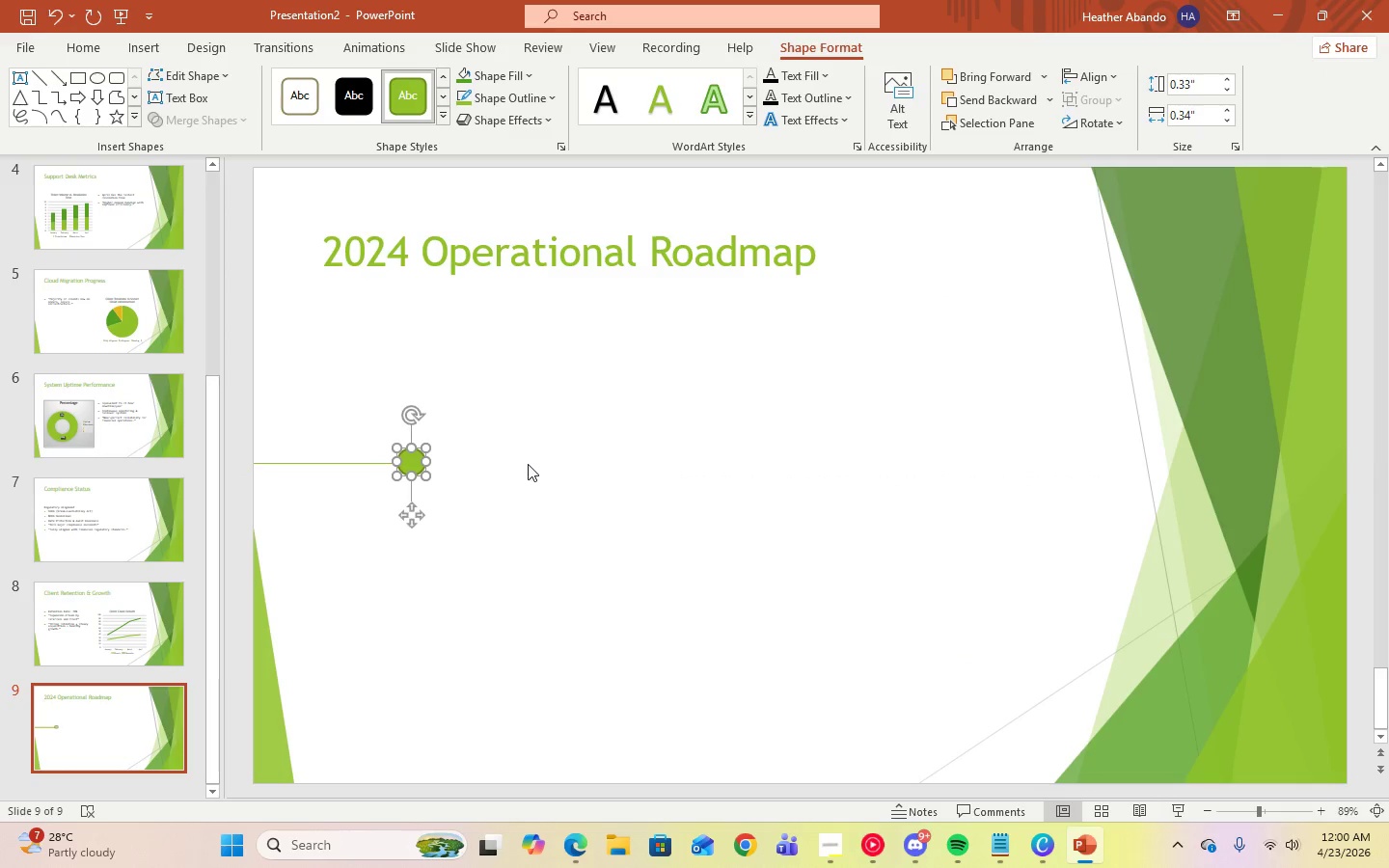 
left_click([528, 464])
 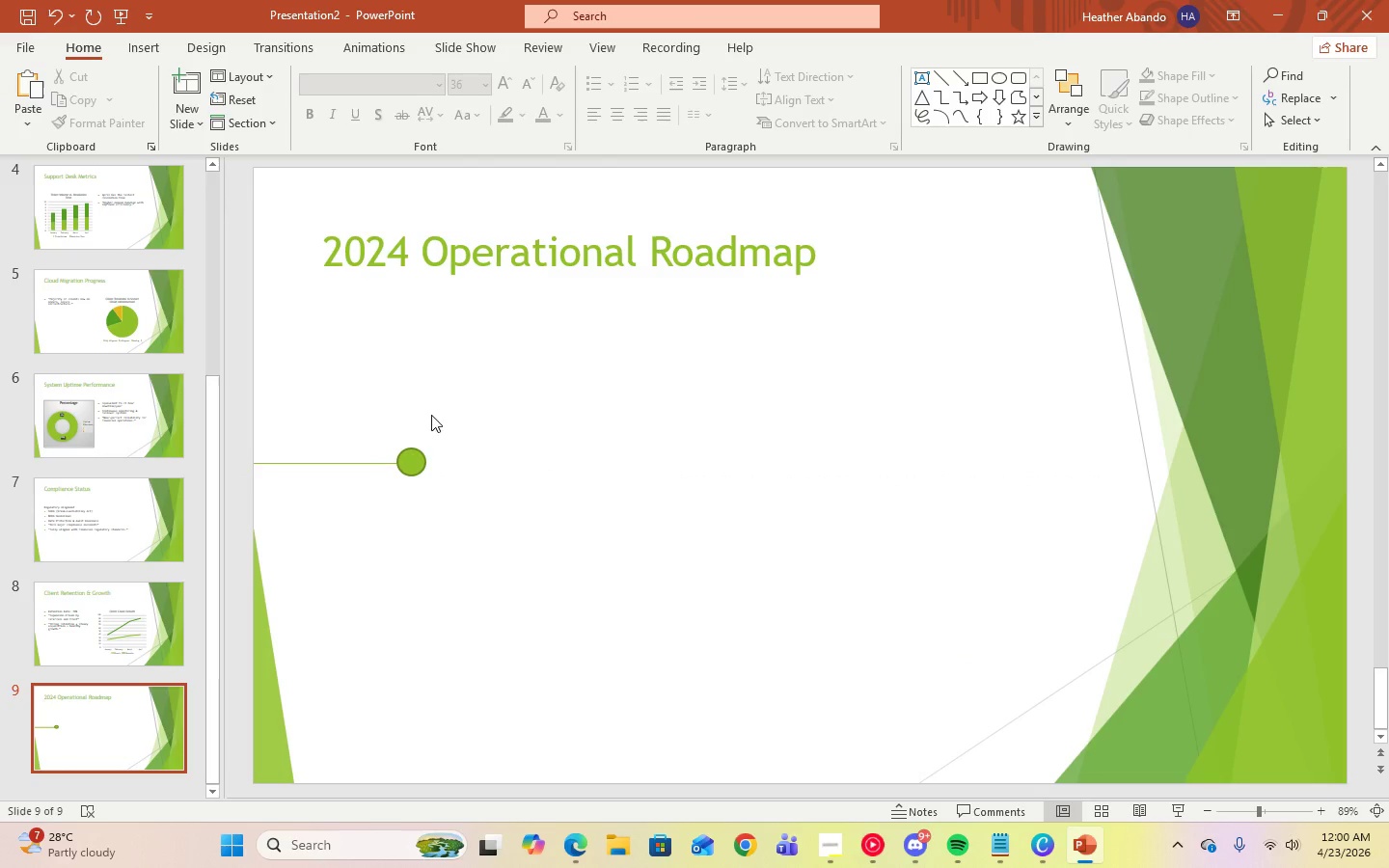 
left_click([405, 455])
 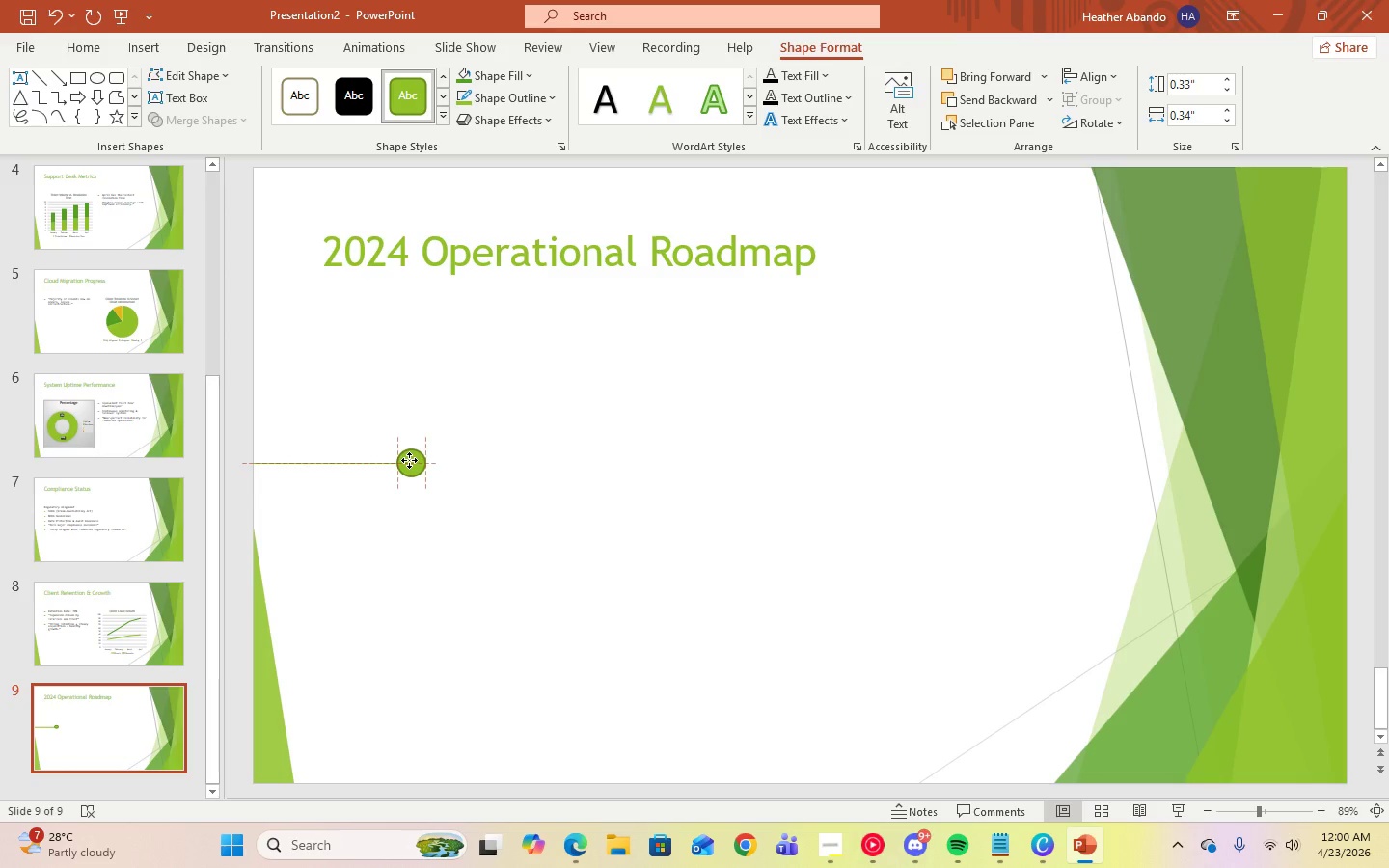 
left_click([560, 447])
 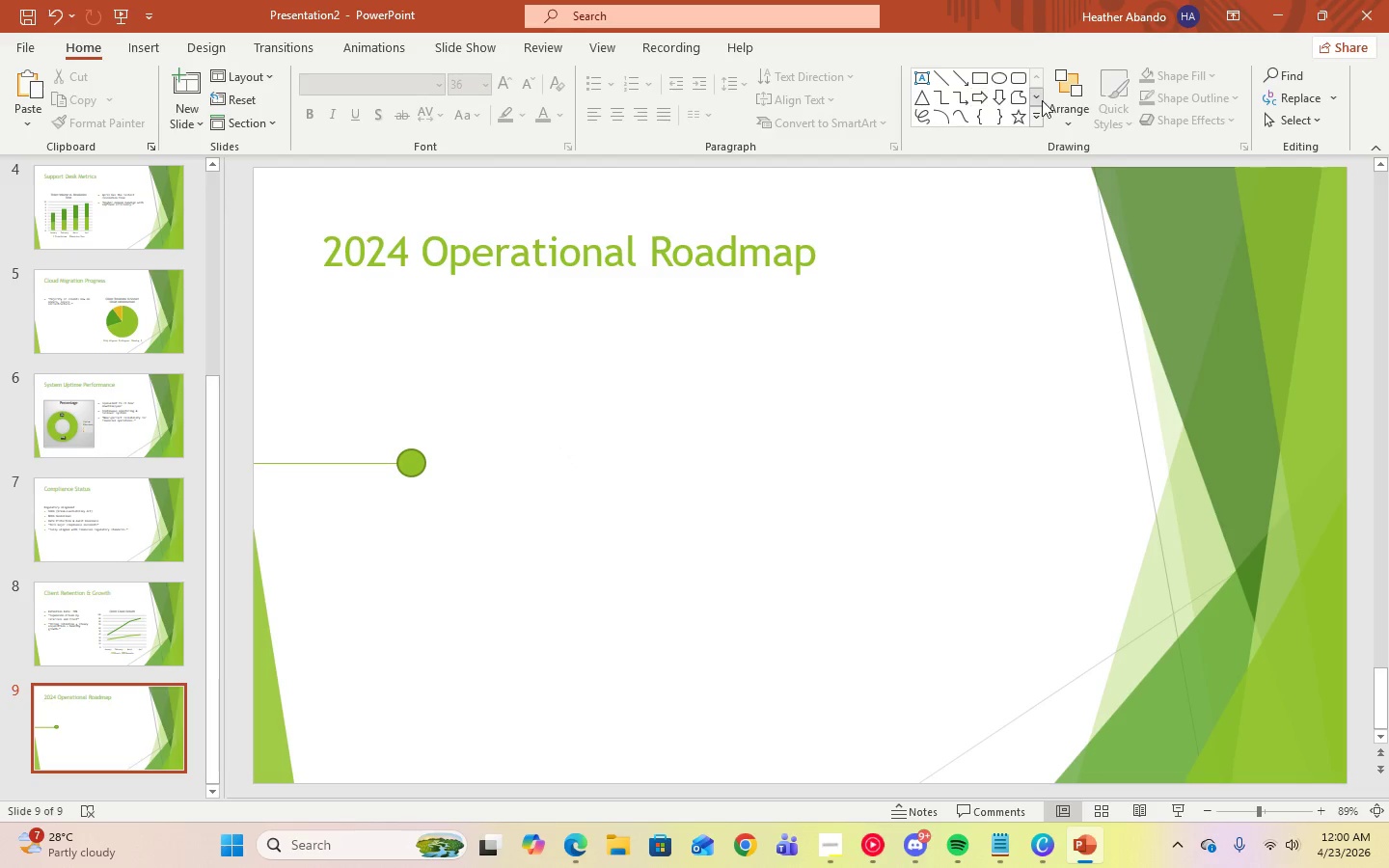 
left_click([1039, 116])
 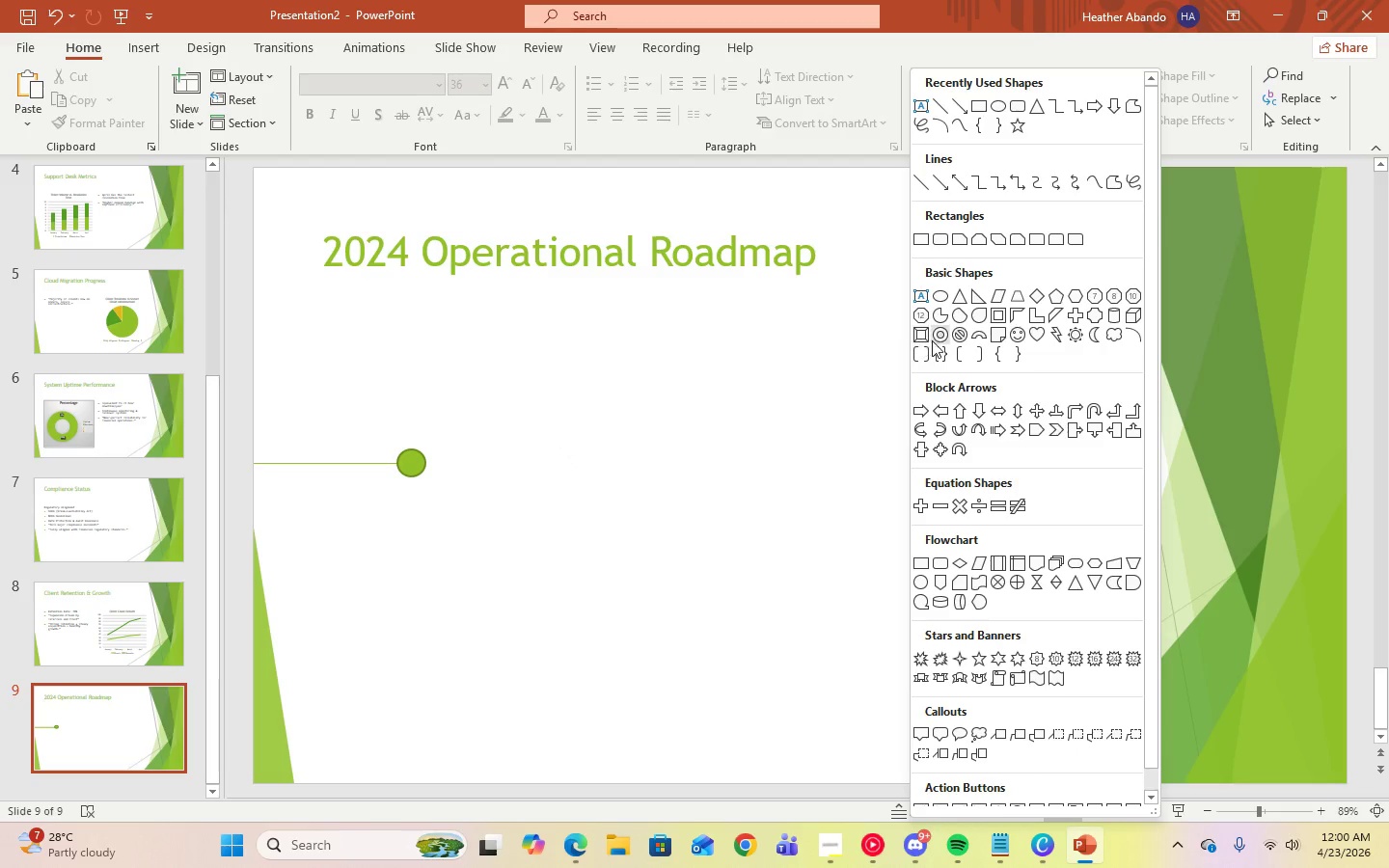 
left_click([941, 334])
 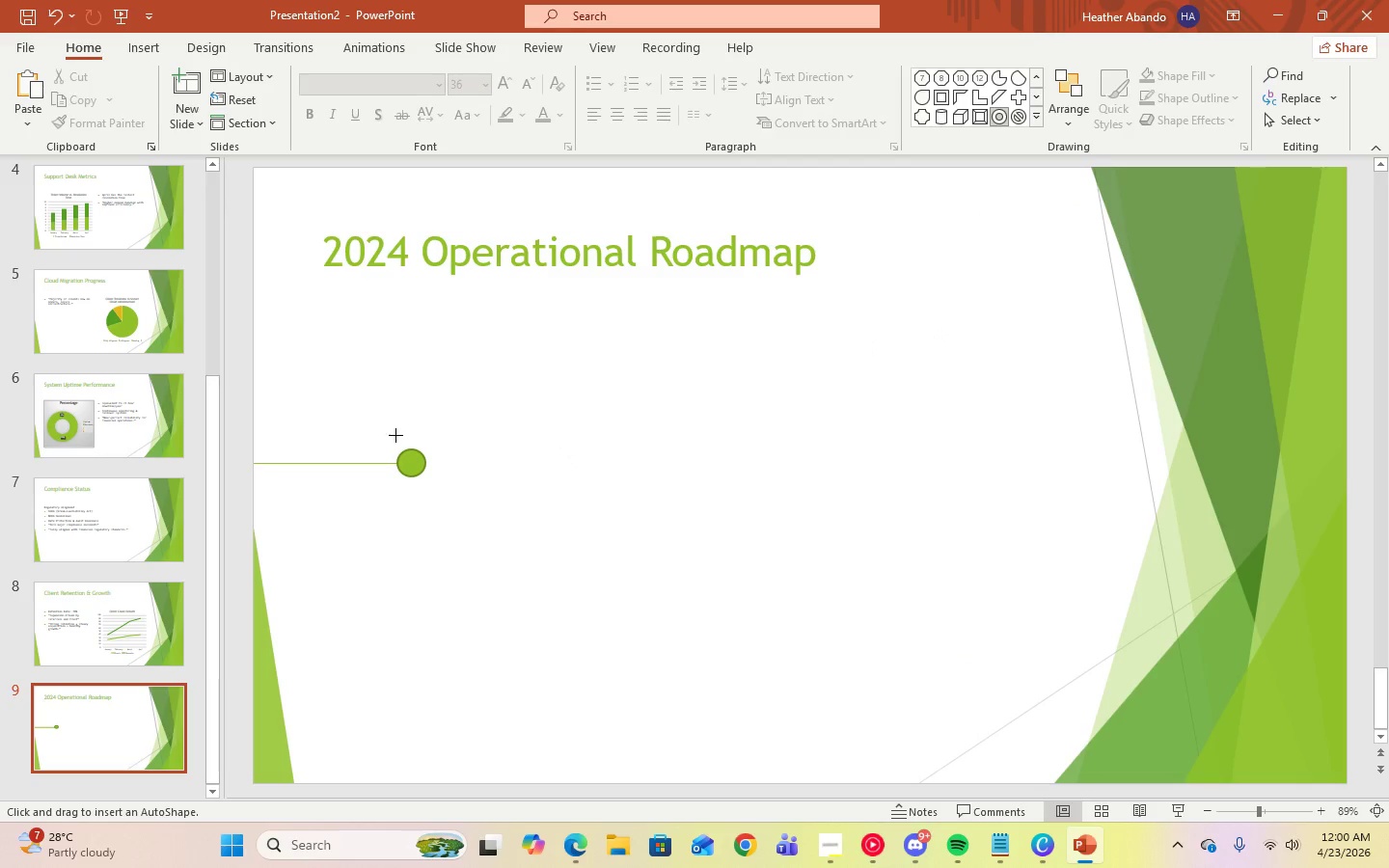 
left_click_drag(start_coordinate=[395, 435], to_coordinate=[460, 498])
 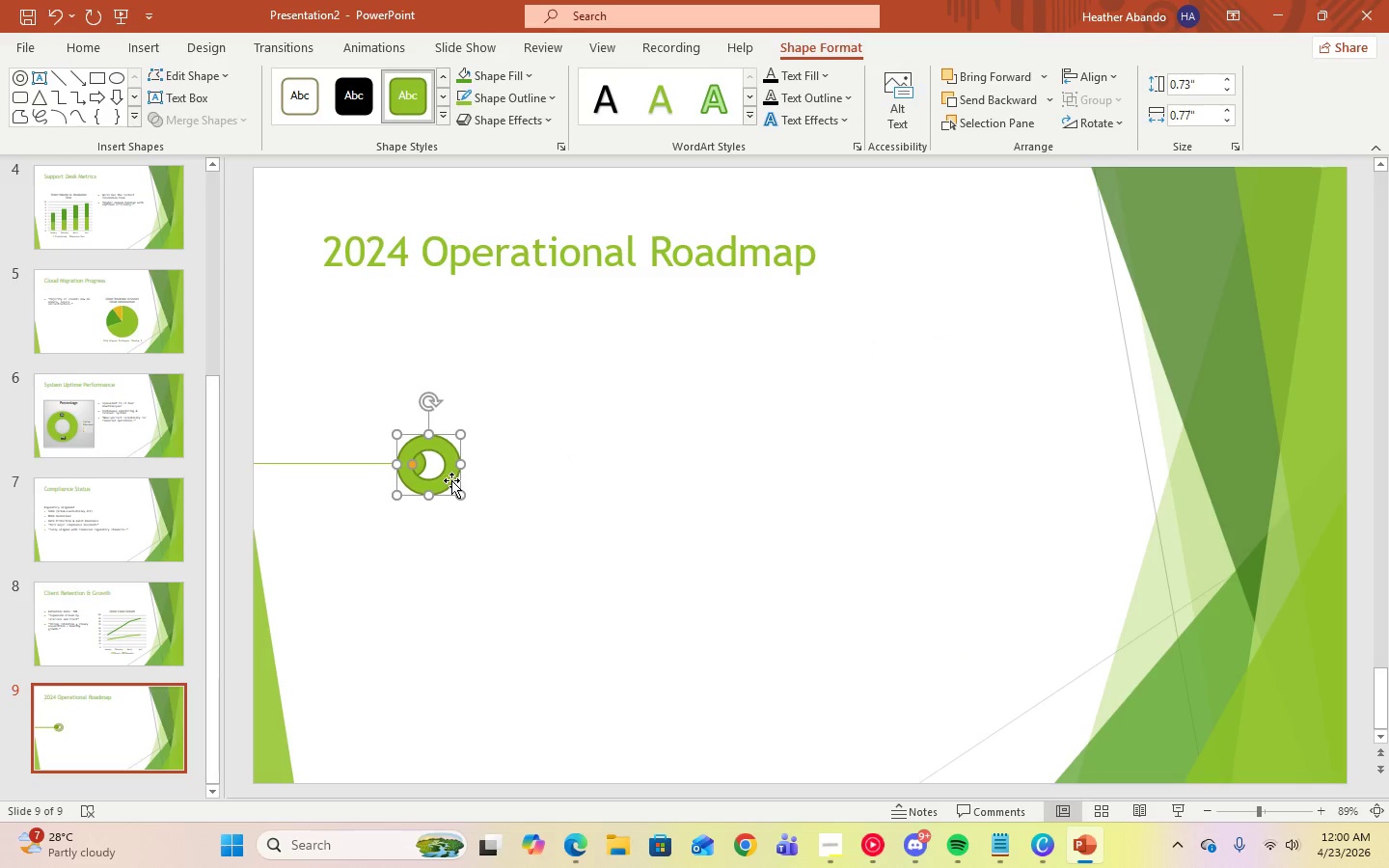 
left_click_drag(start_coordinate=[451, 480], to_coordinate=[437, 479])
 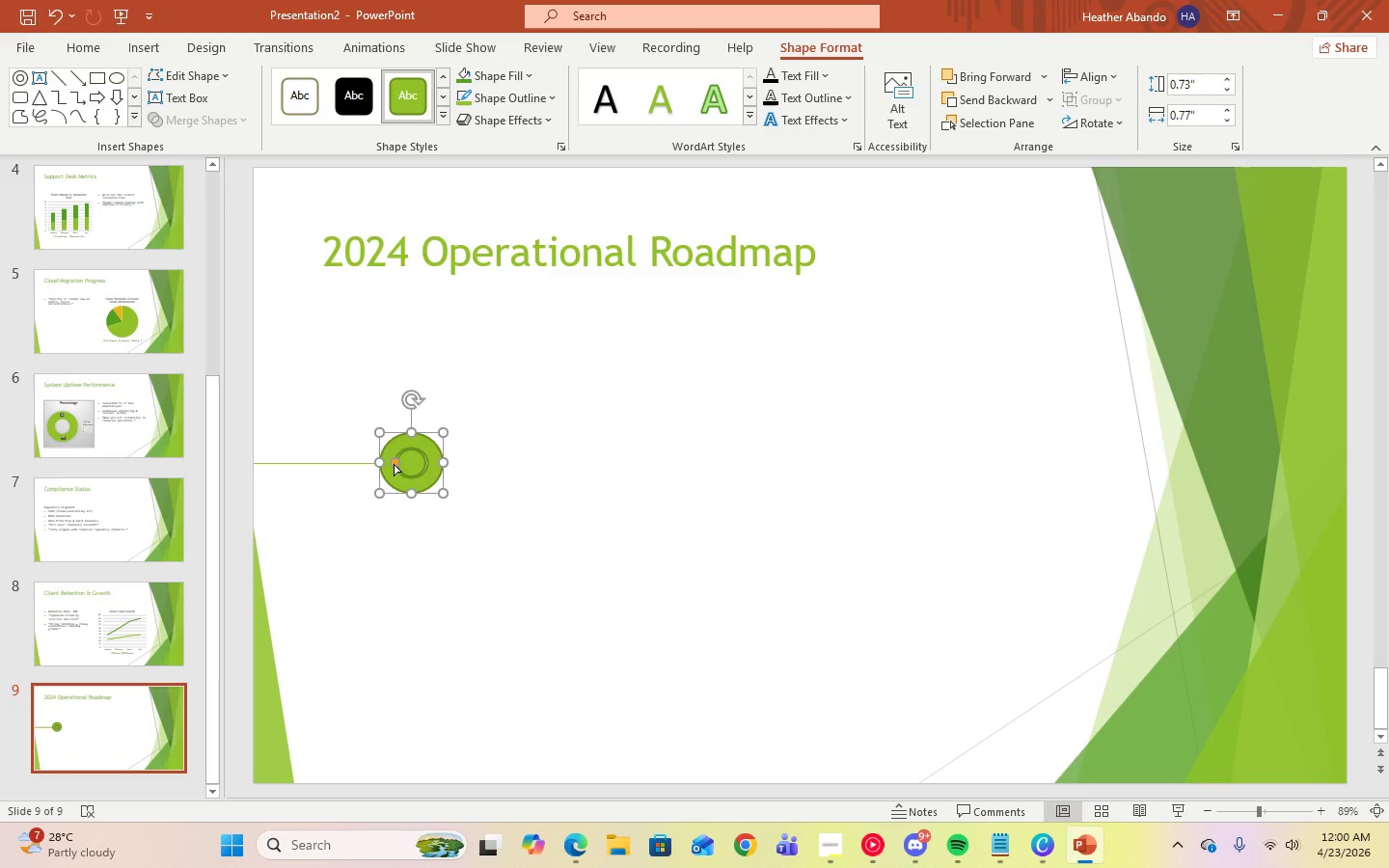 
left_click_drag(start_coordinate=[394, 463], to_coordinate=[377, 463])
 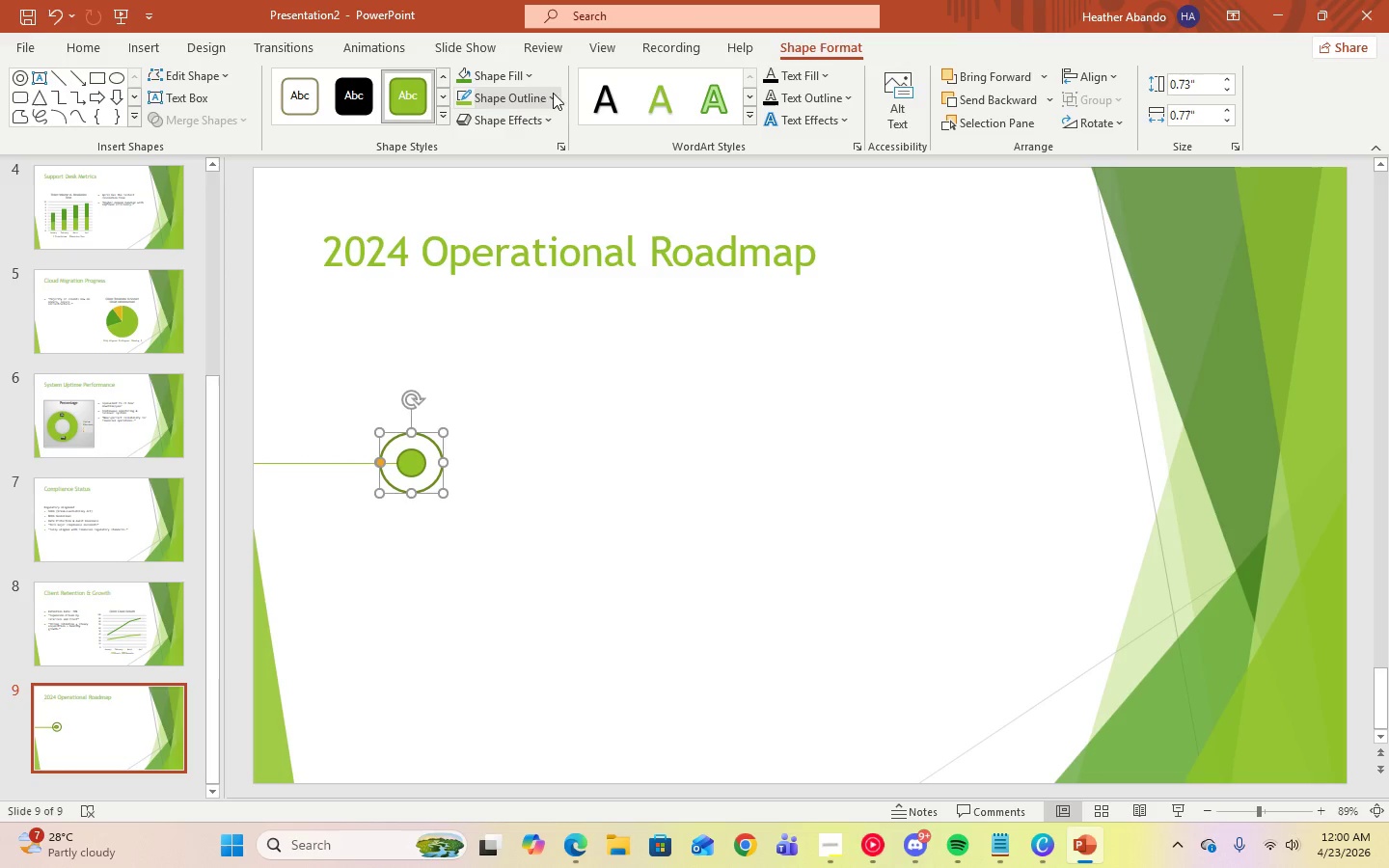 
left_click([548, 95])
 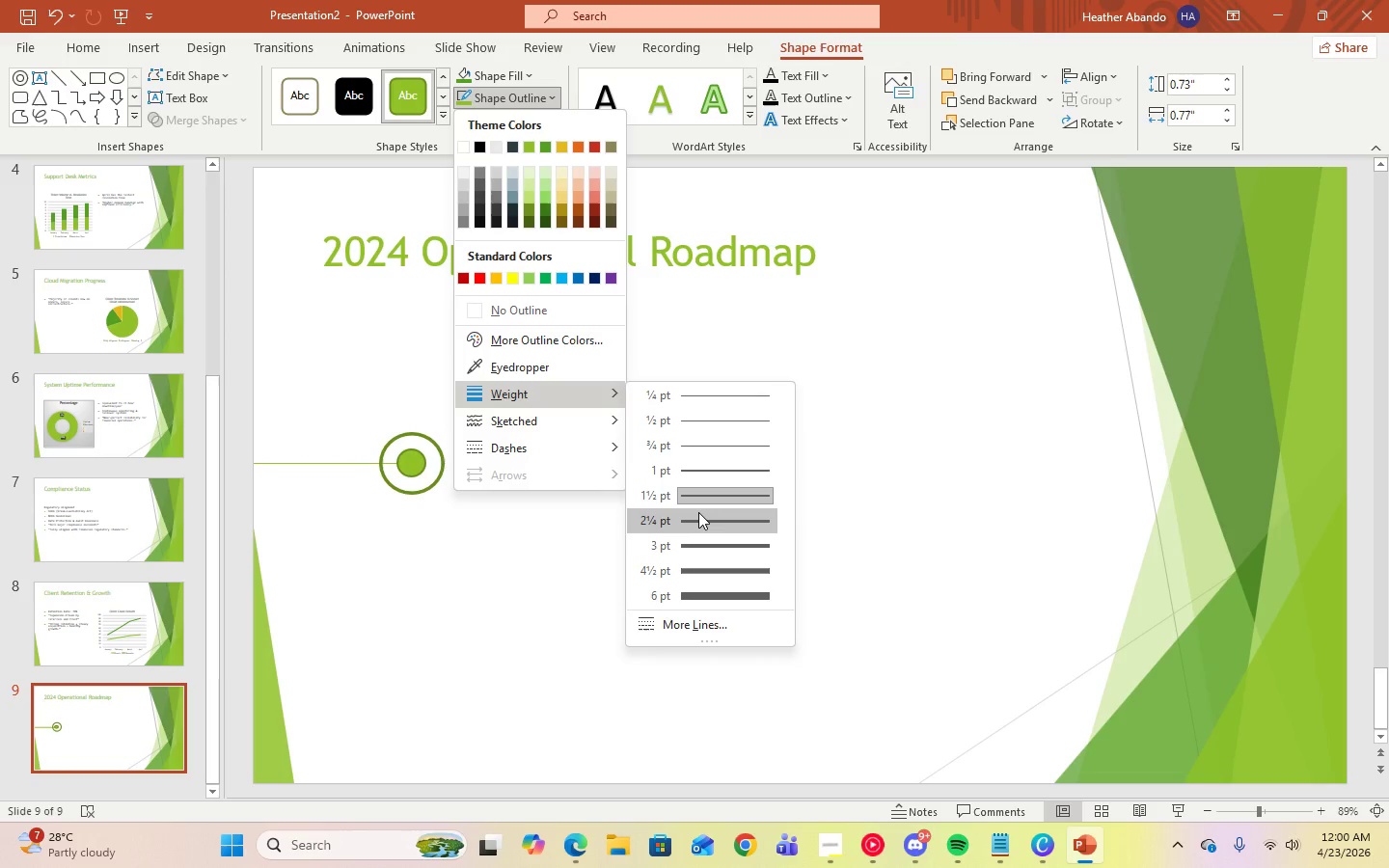 
left_click([696, 496])
 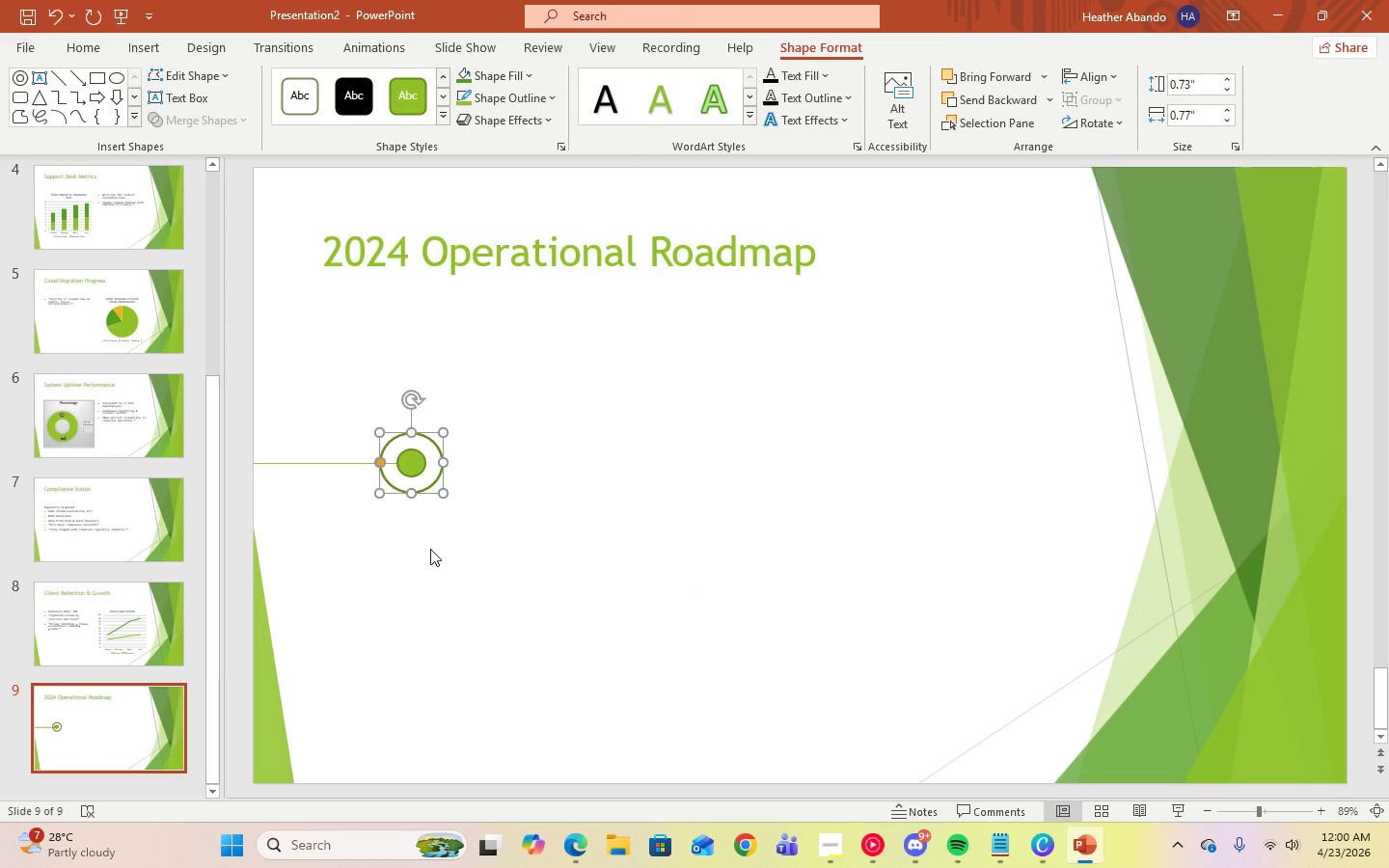 
left_click([432, 549])
 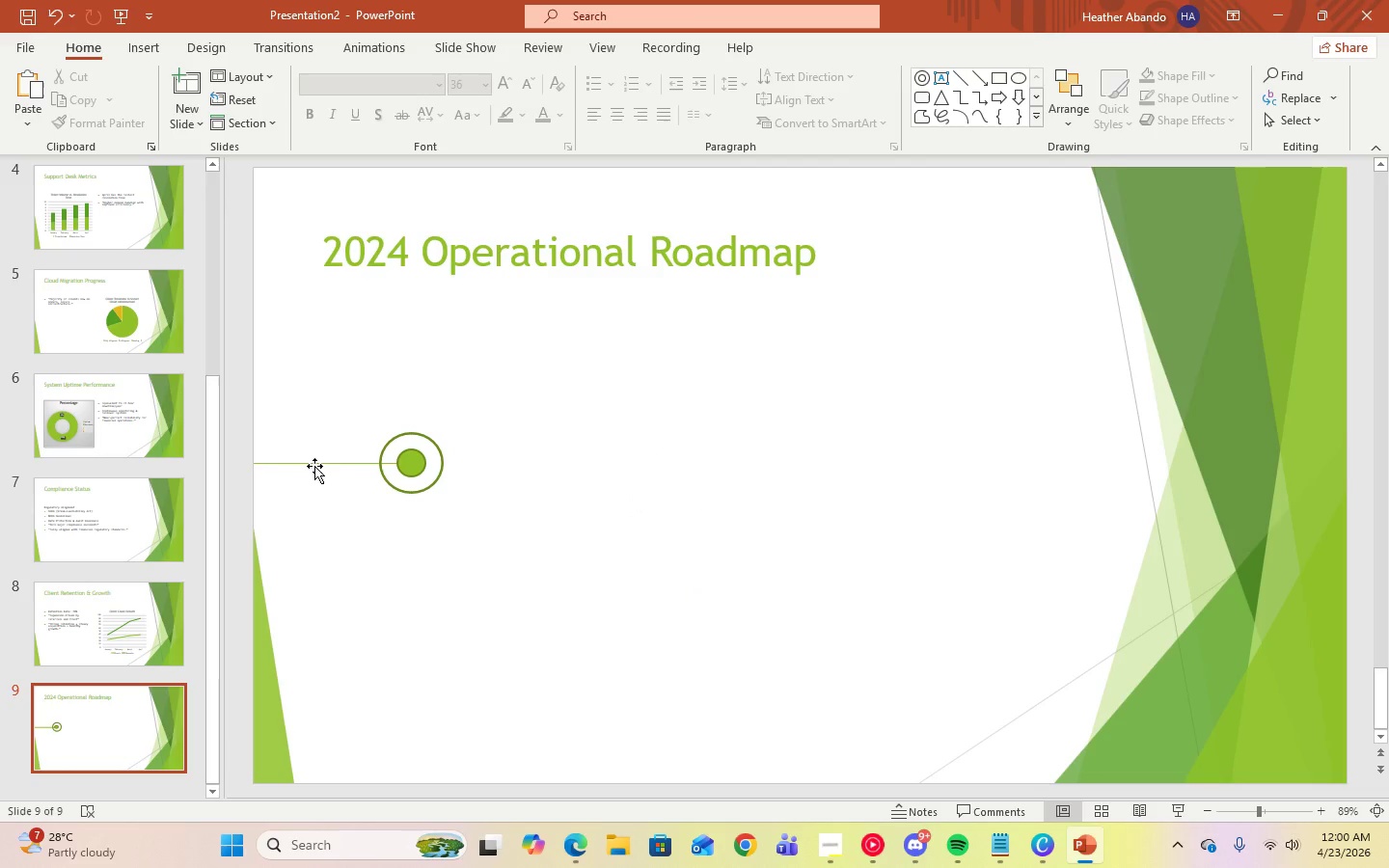 
left_click([313, 462])
 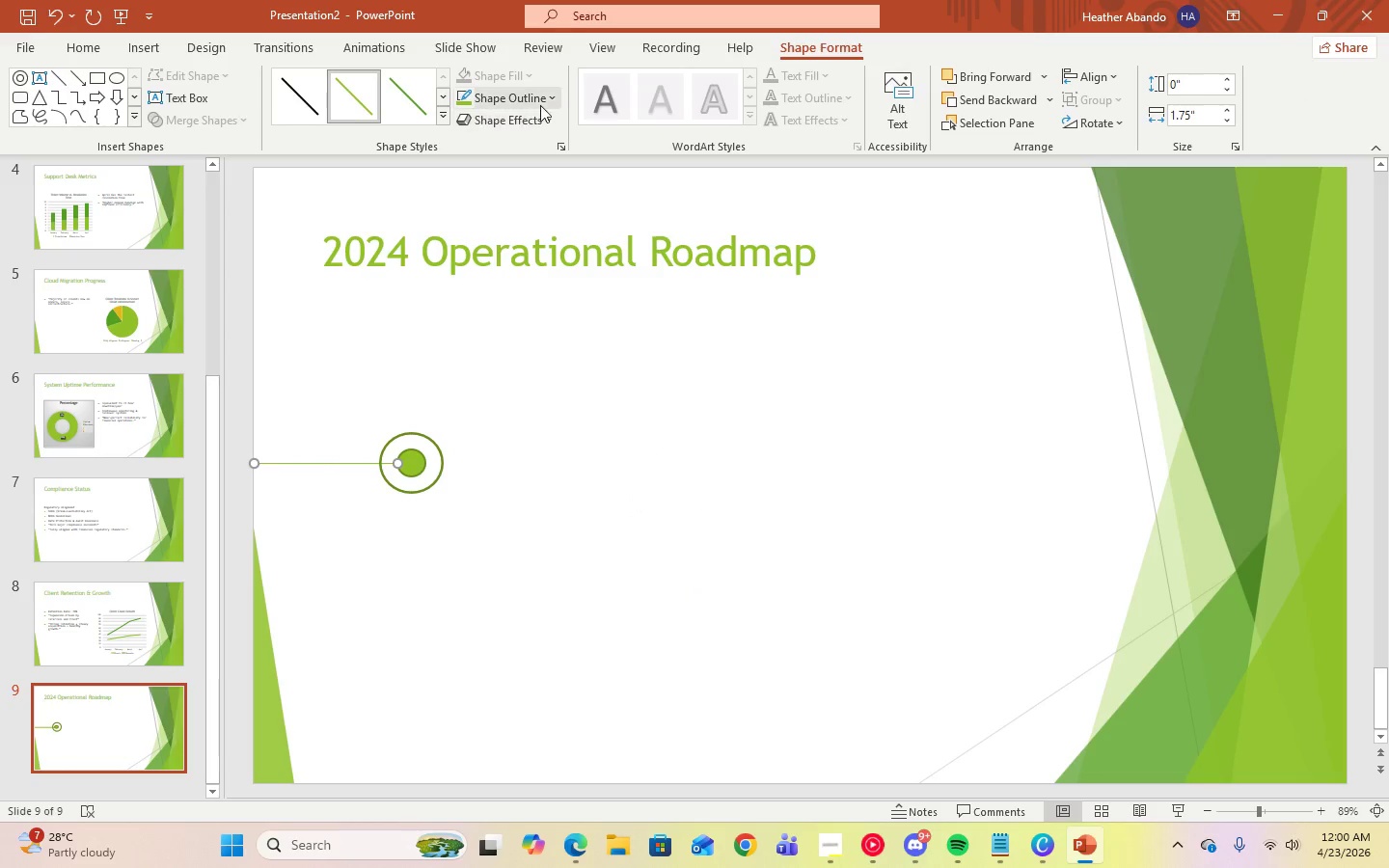 
left_click([549, 103])
 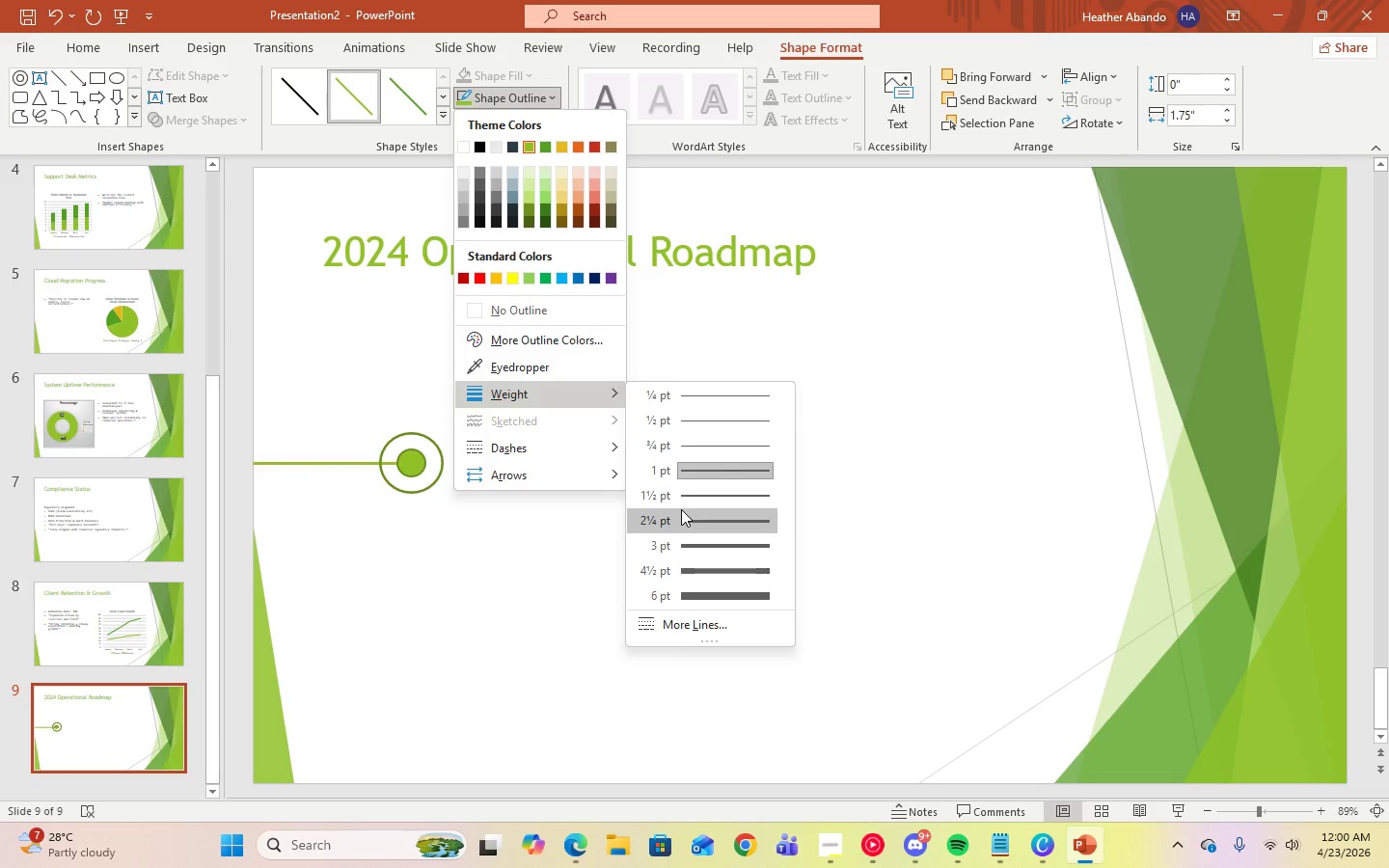 
left_click([681, 499])
 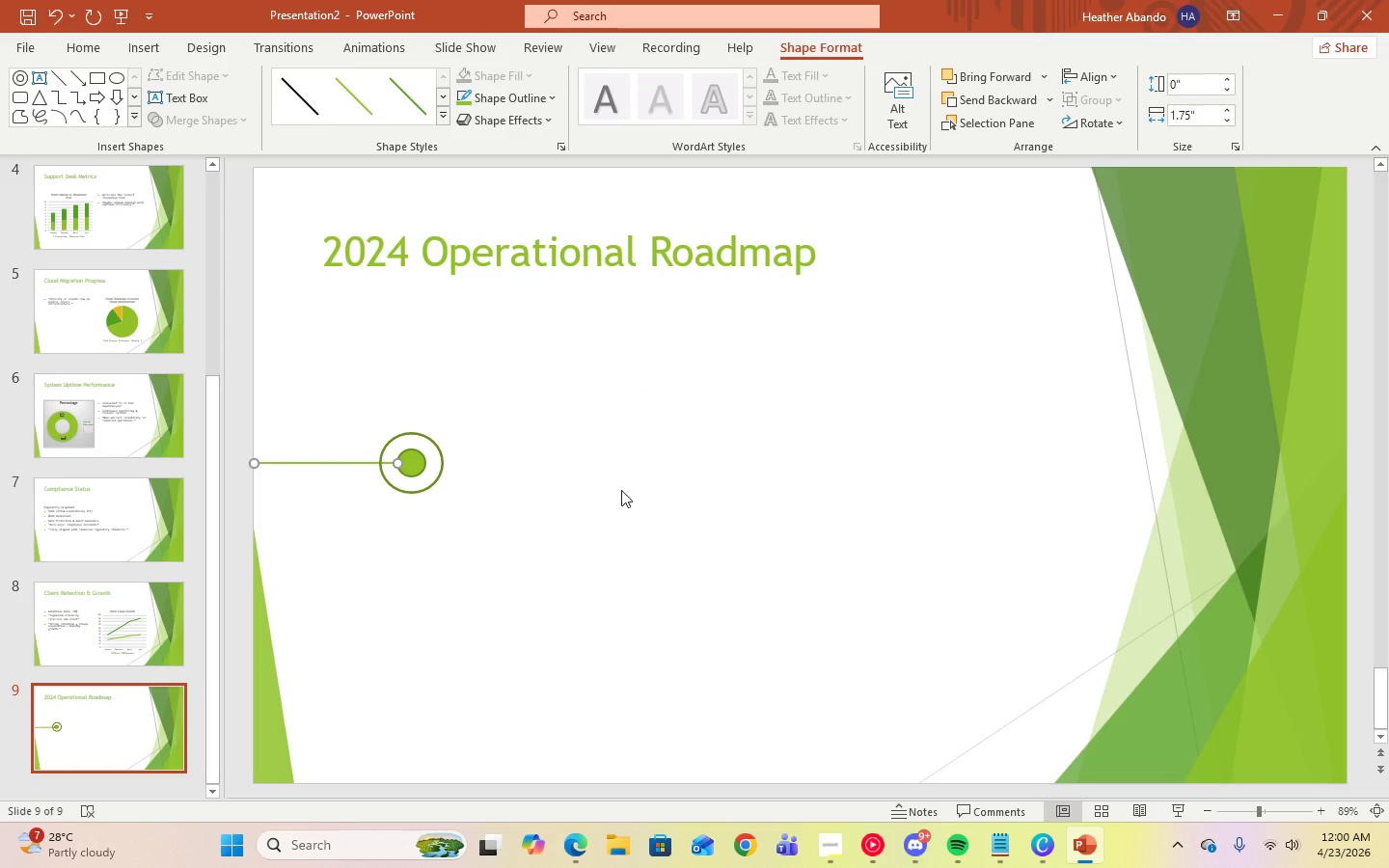 
left_click([621, 490])
 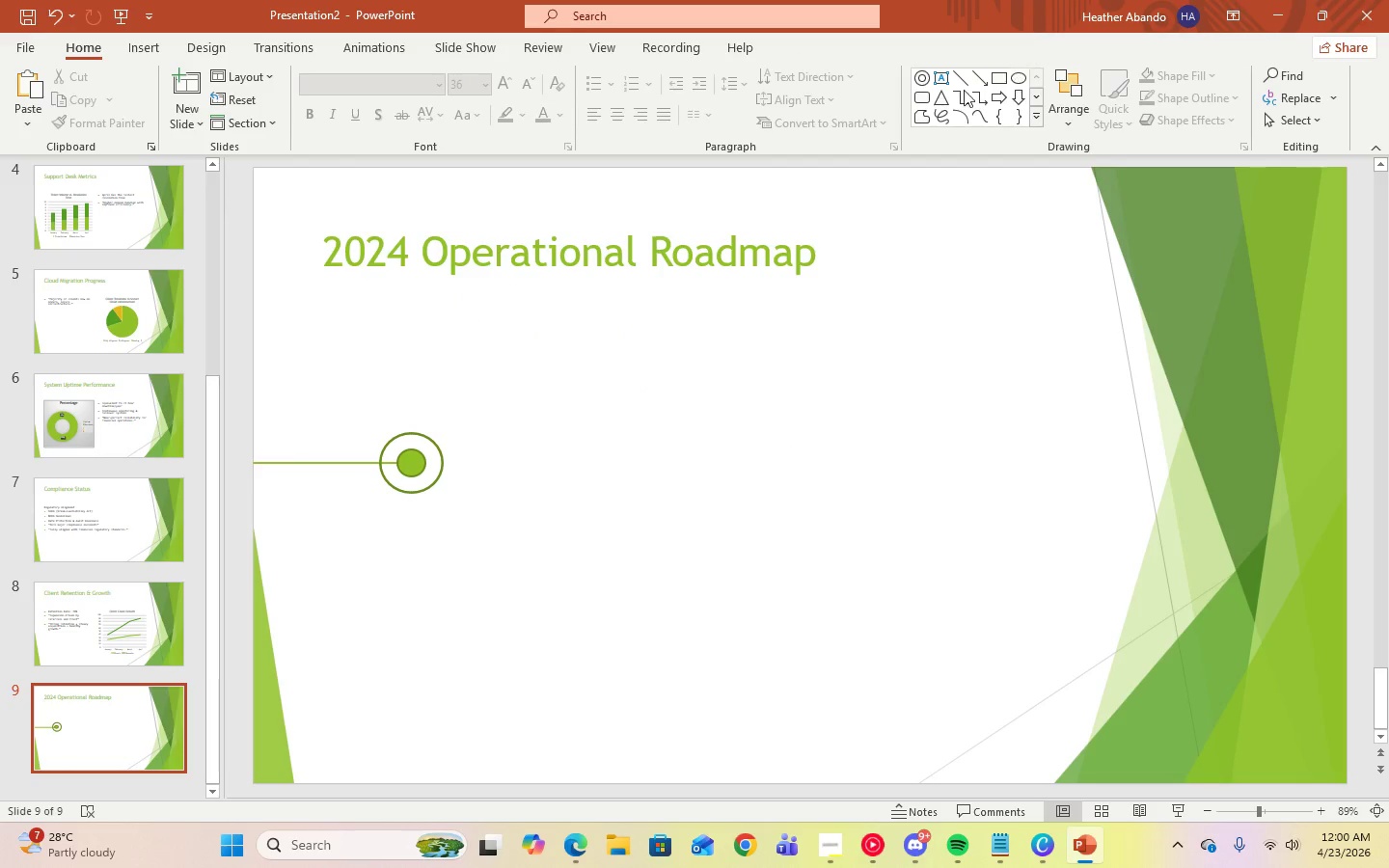 
left_click([958, 82])
 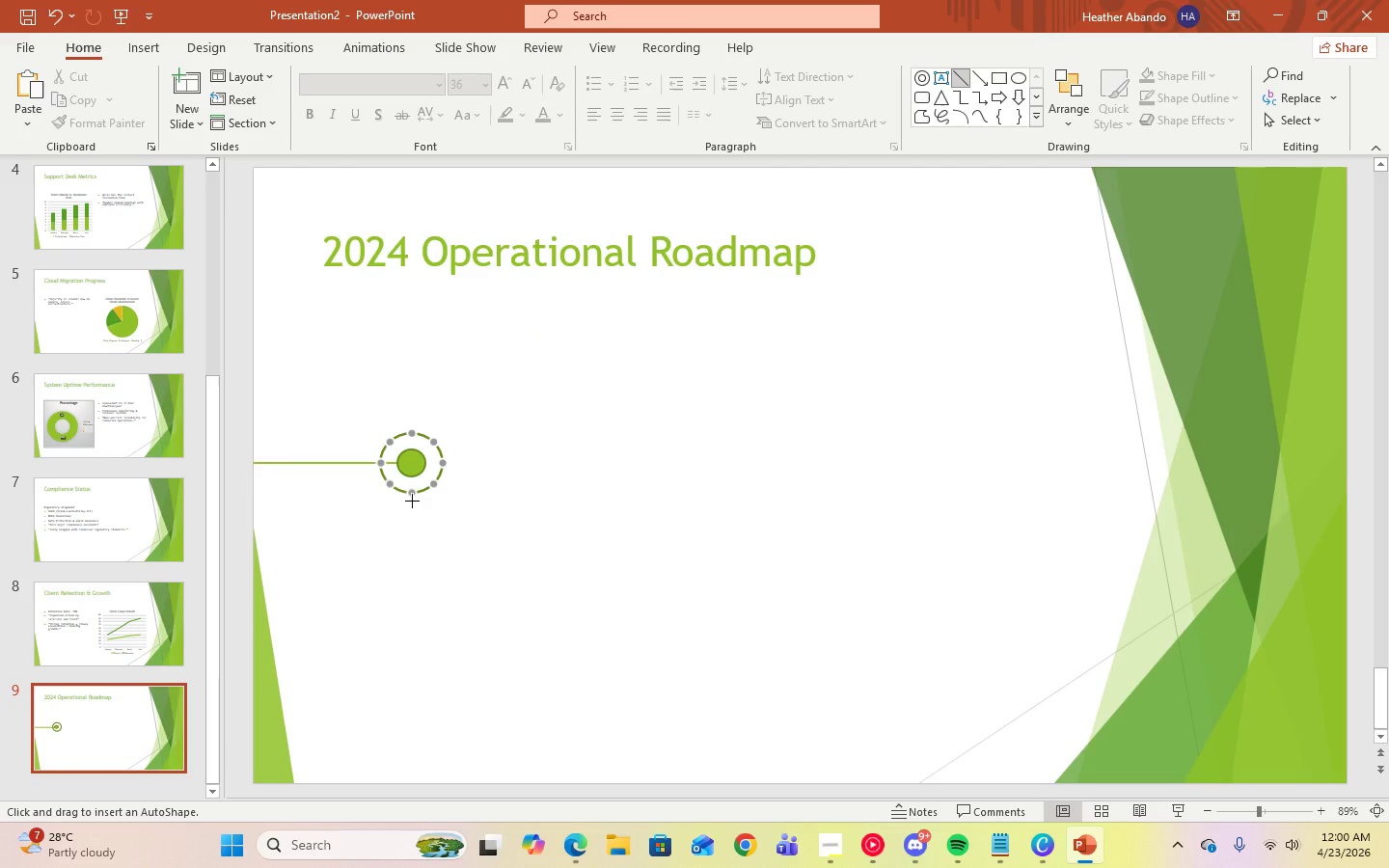 
hold_key(key=ShiftLeft, duration=4.19)
left_click_drag(start_coordinate=[411, 492], to_coordinate=[414, 577])
 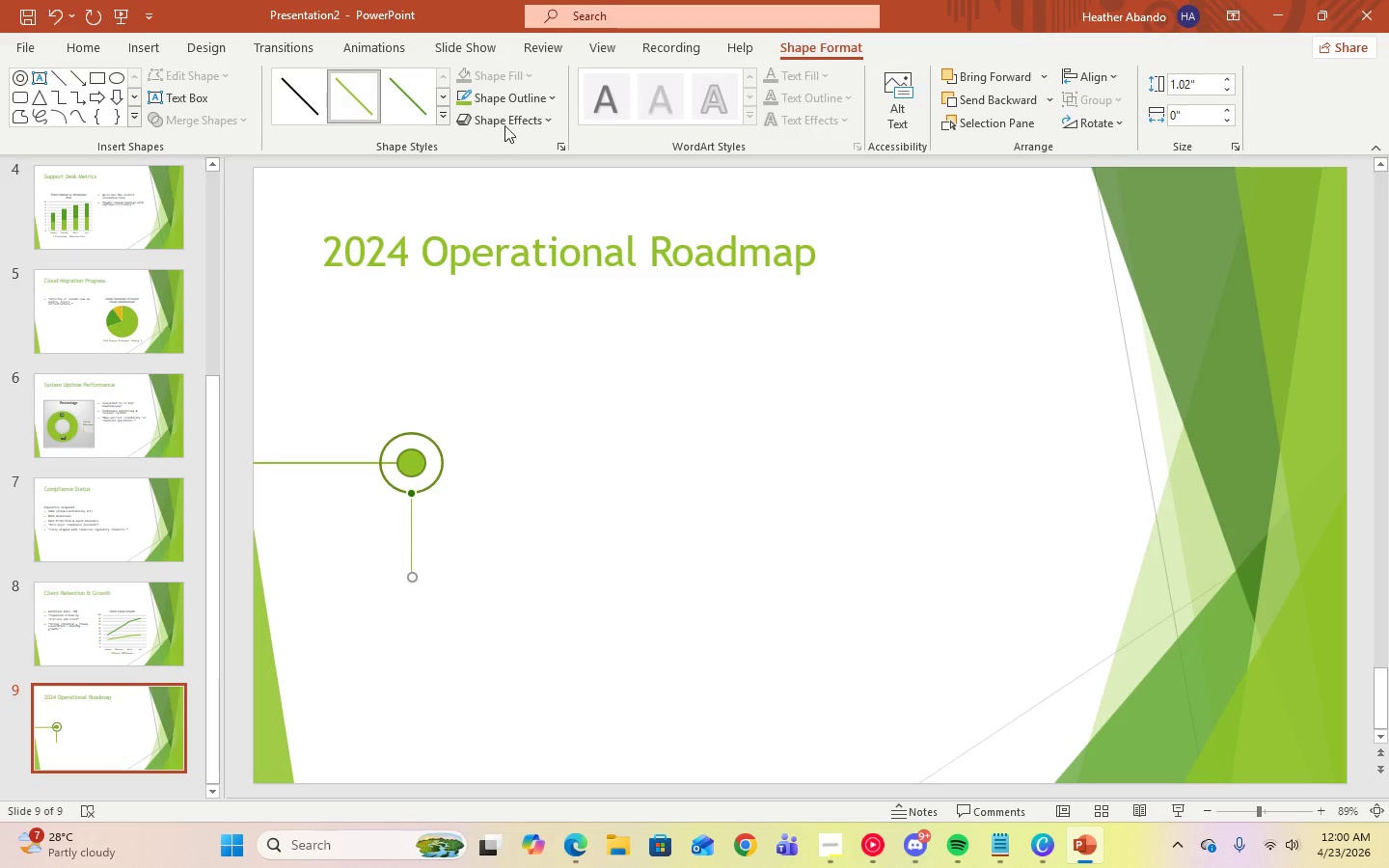 
left_click([548, 99])
 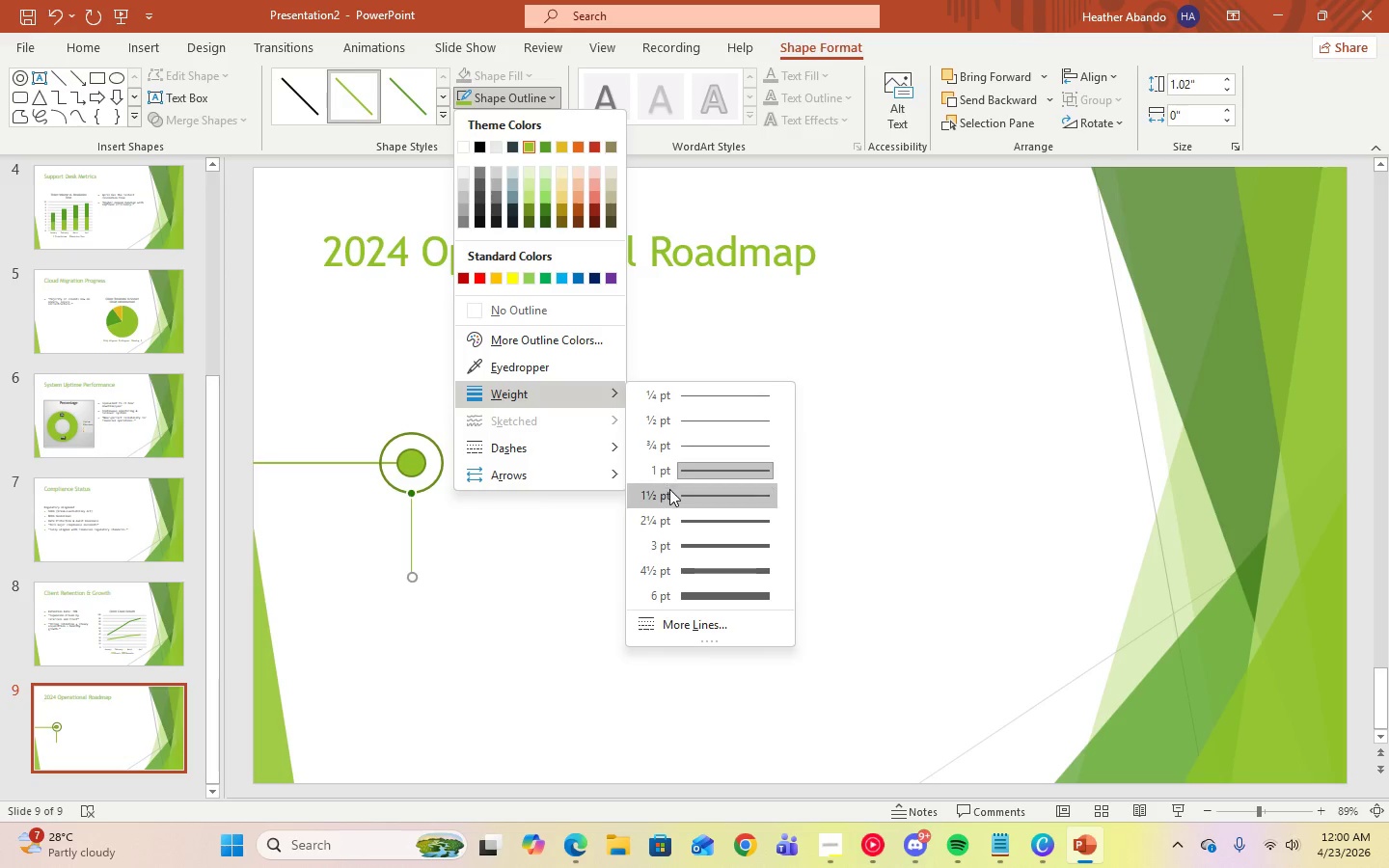 
left_click([670, 490])
 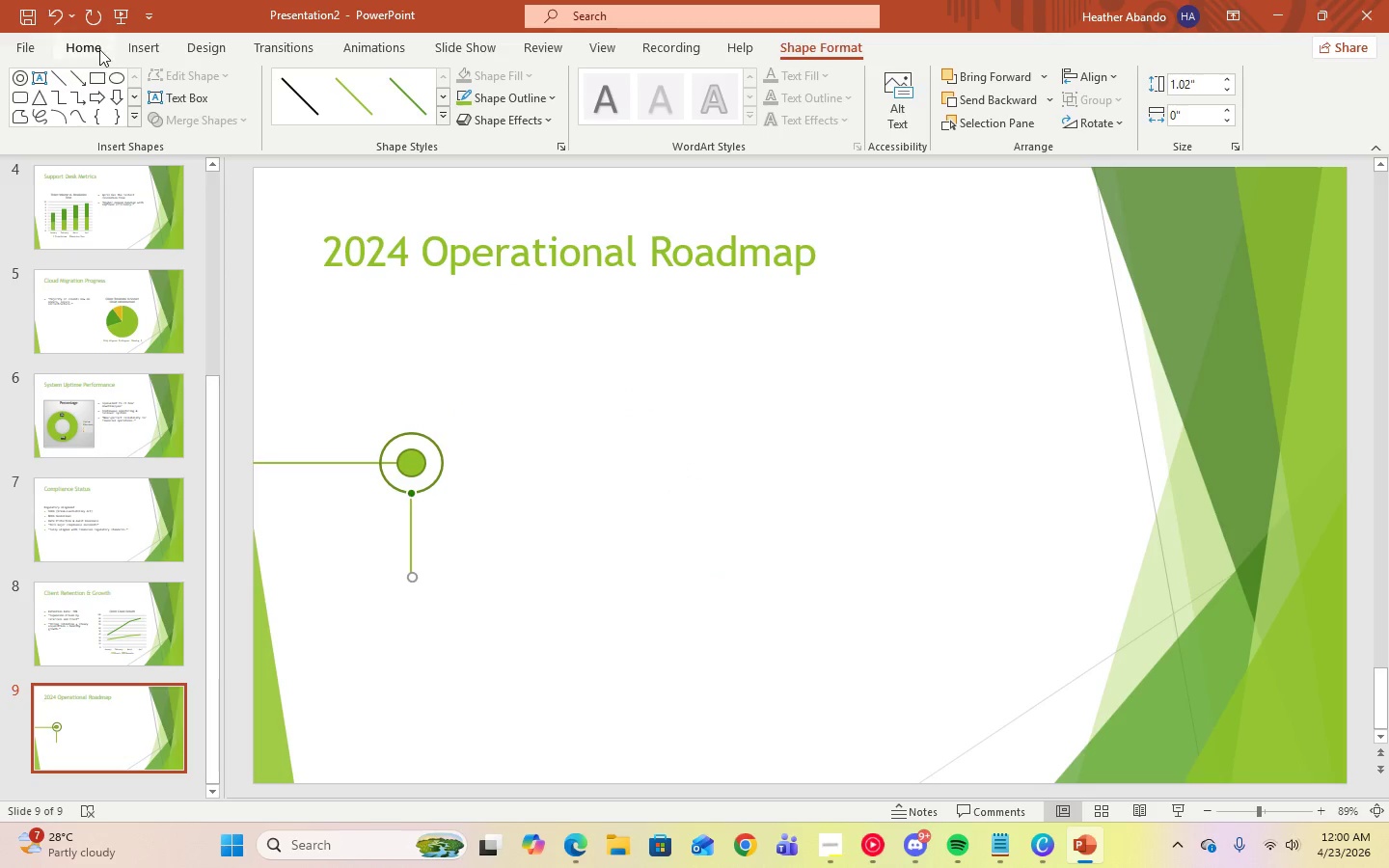 
left_click([127, 50])
 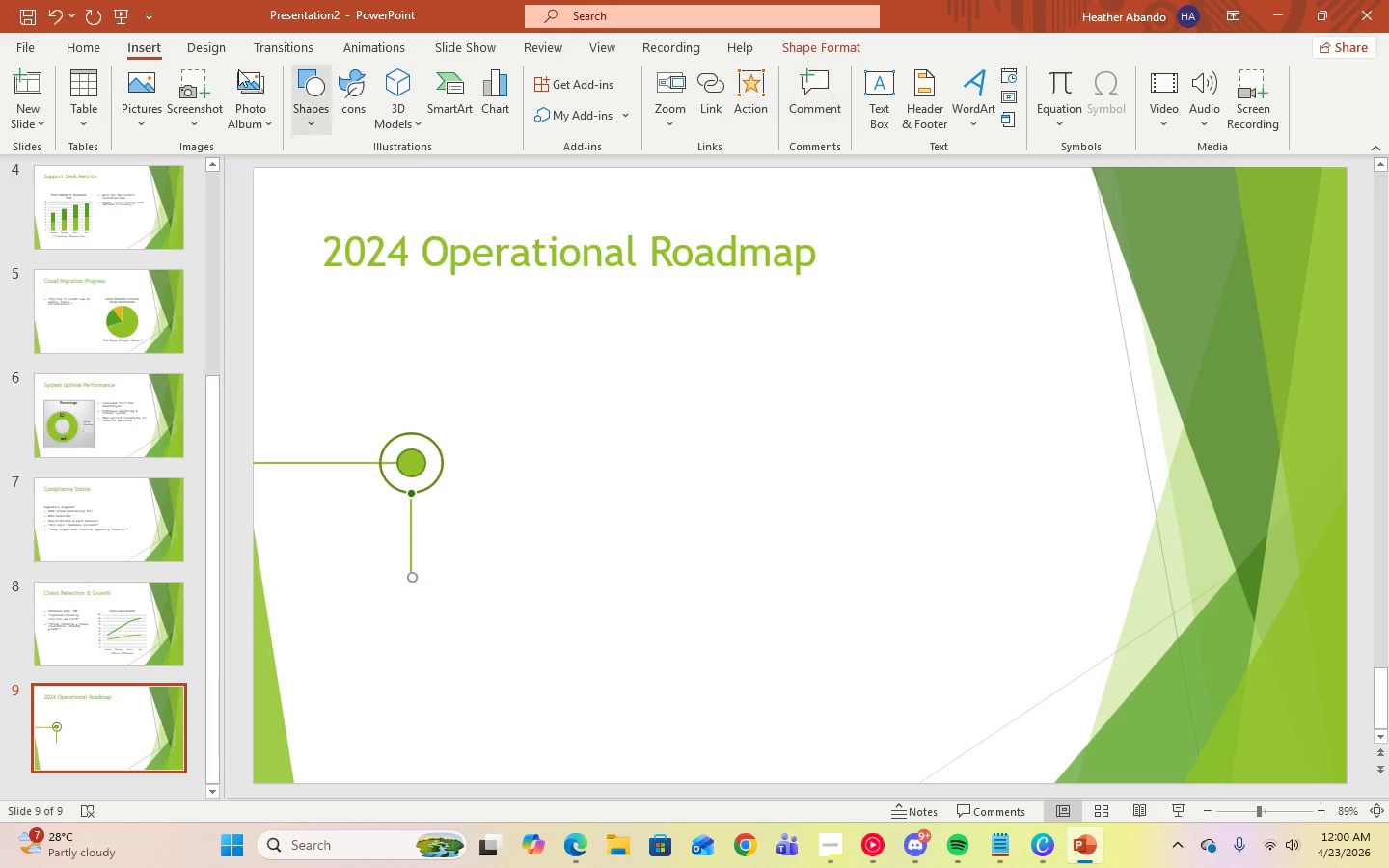 
left_click([106, 56])
 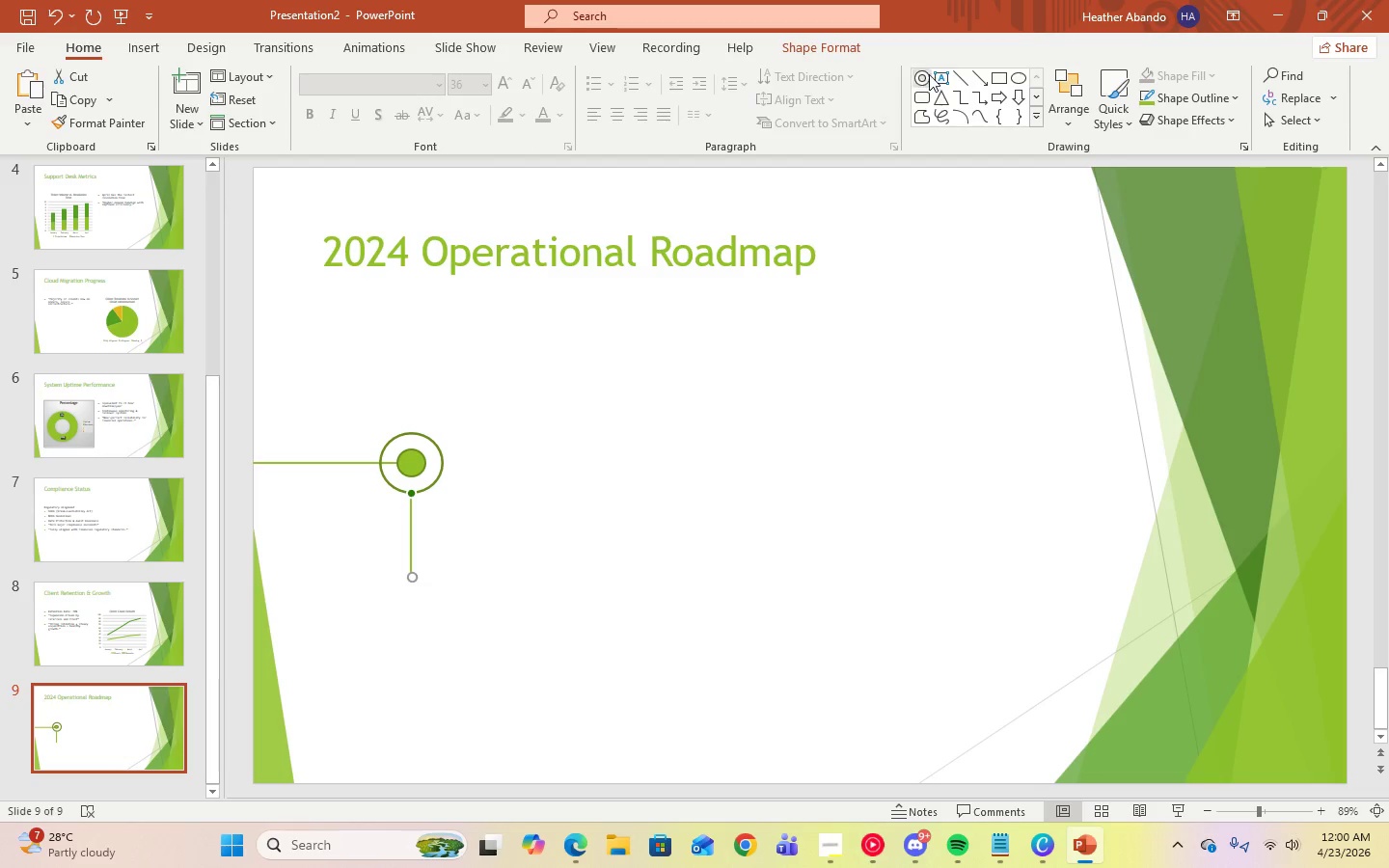 
left_click([943, 75])
 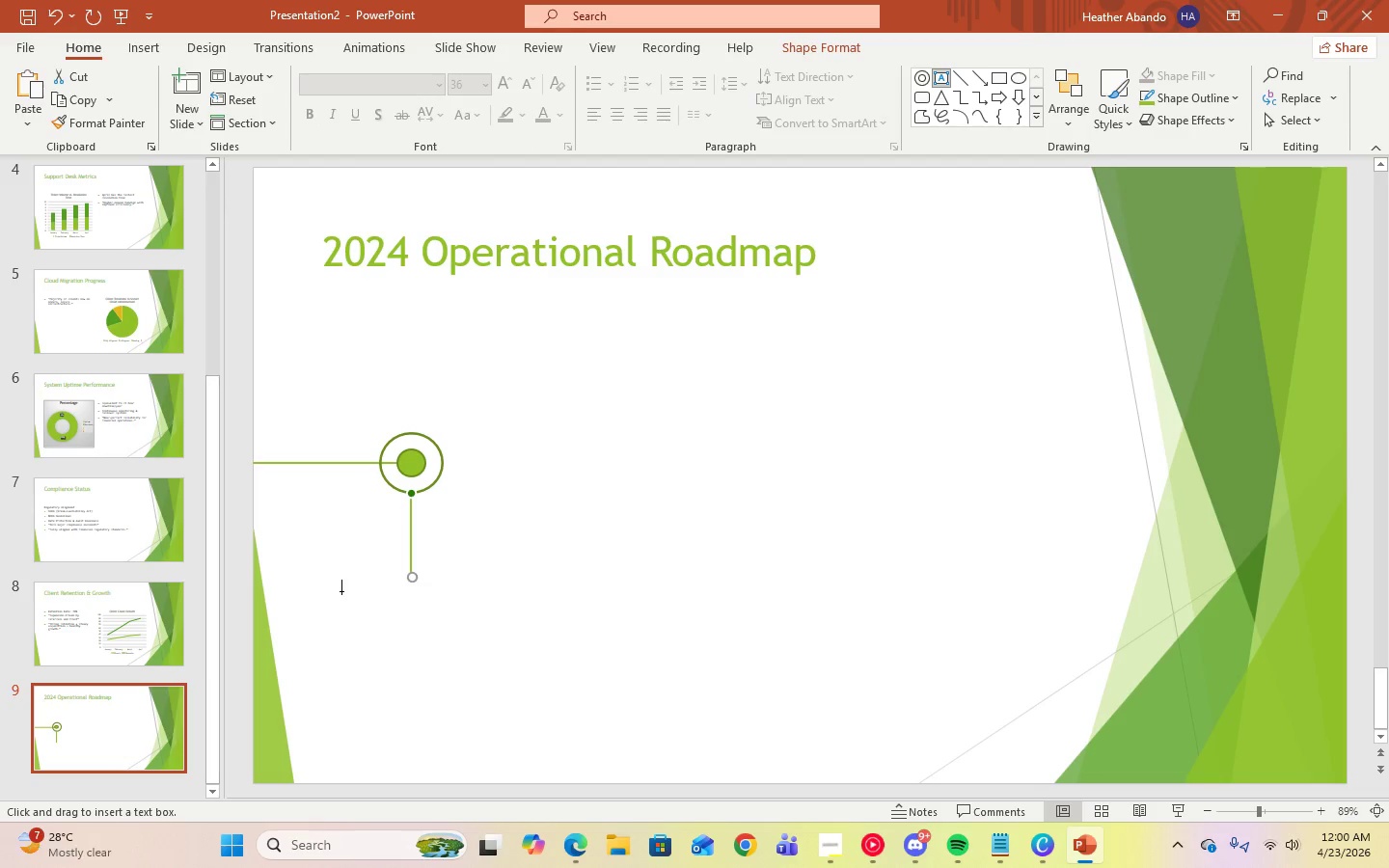 
left_click_drag(start_coordinate=[345, 591], to_coordinate=[507, 676])
 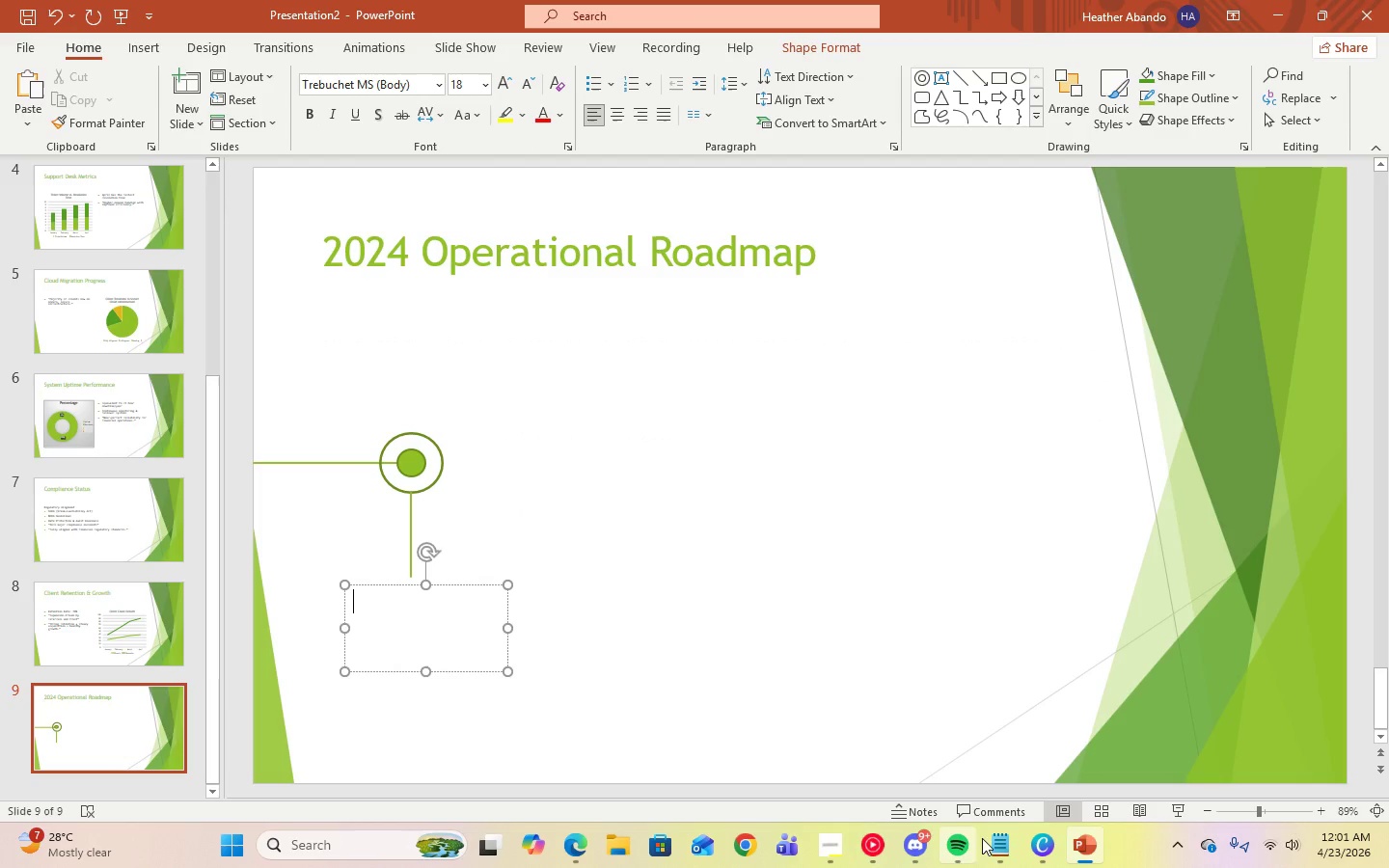 
left_click([1002, 843])
 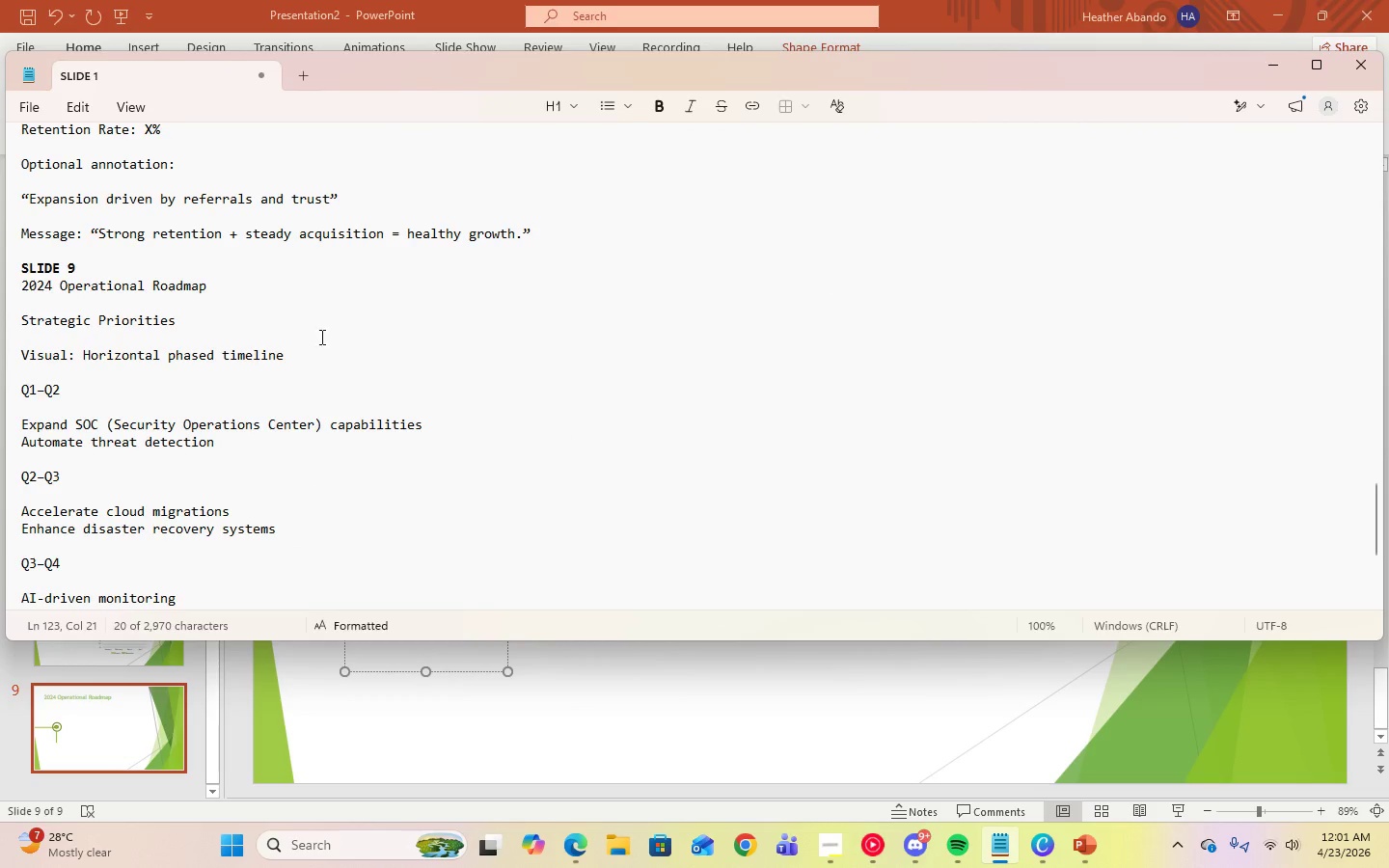 
left_click_drag(start_coordinate=[22, 390], to_coordinate=[225, 440])
 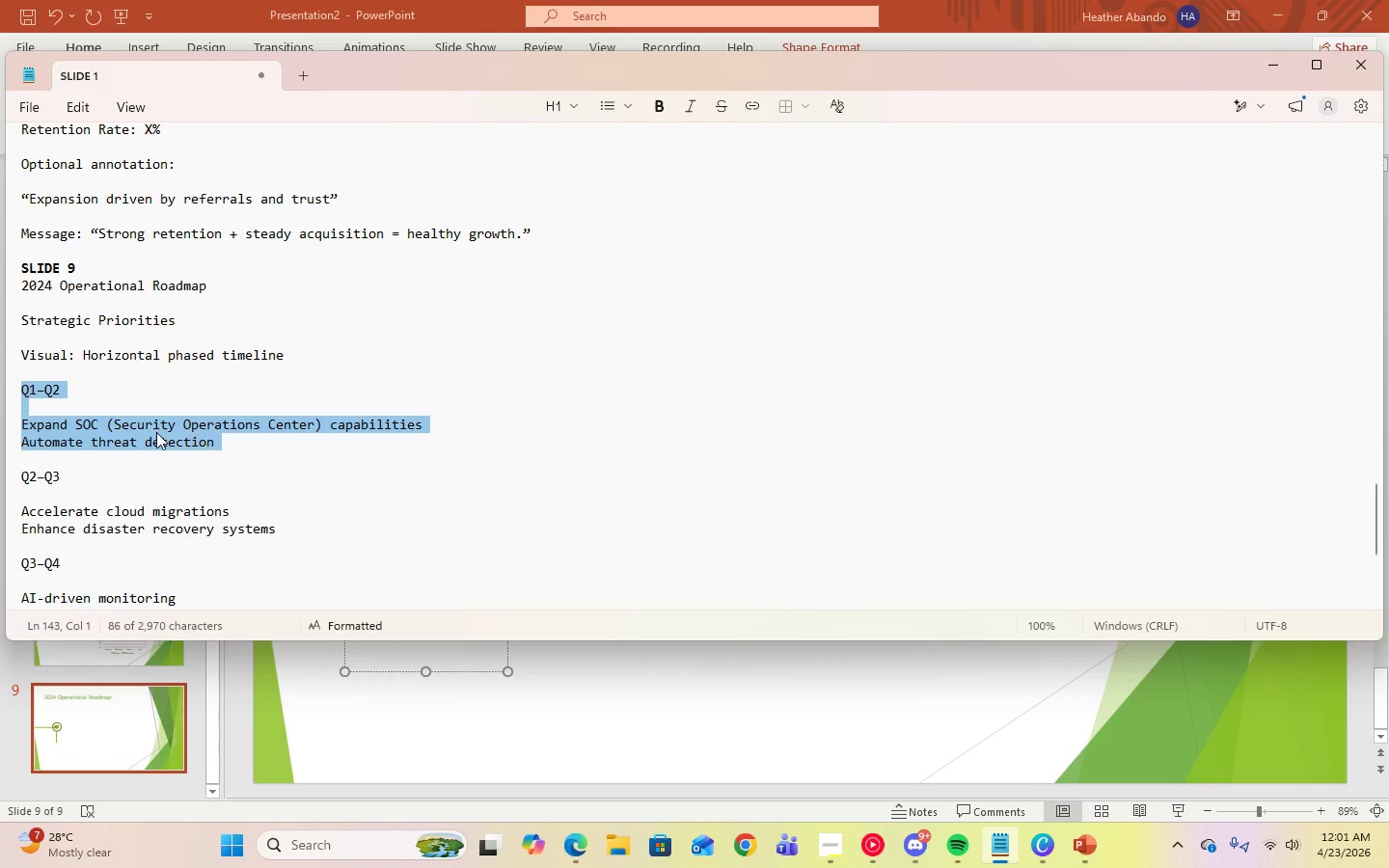 
right_click([156, 432])
 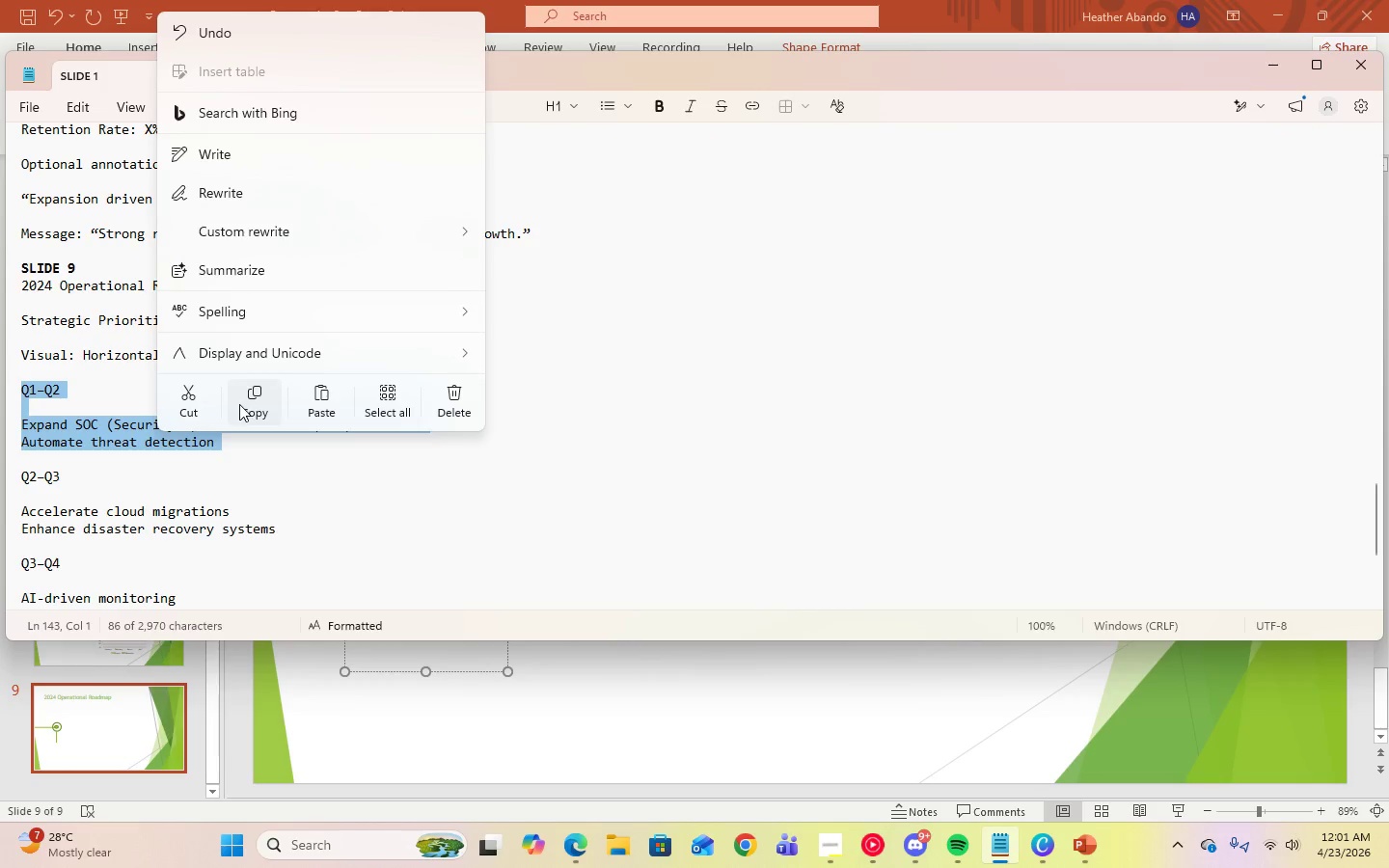 
left_click([244, 405])
 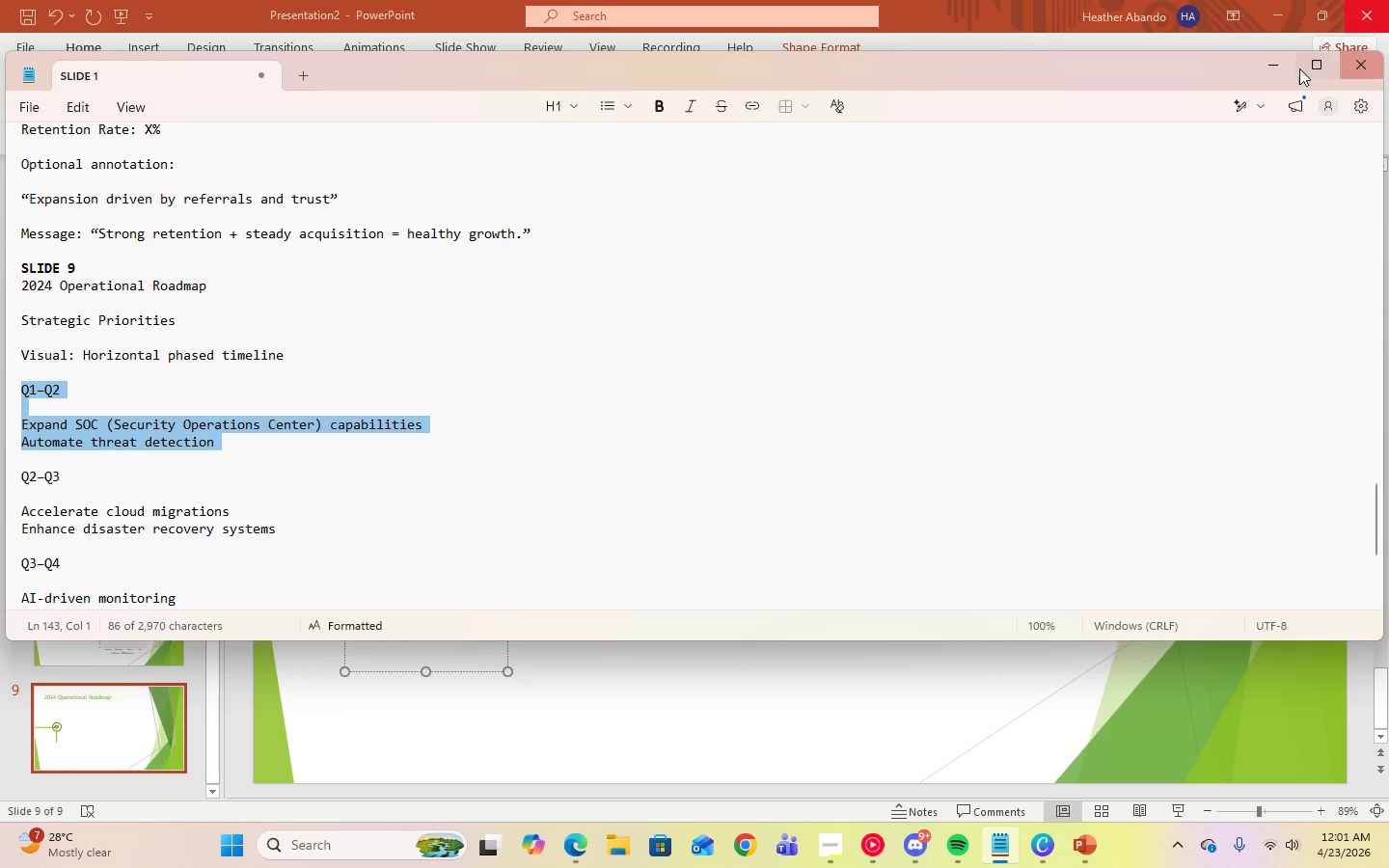 
left_click([1285, 65])
 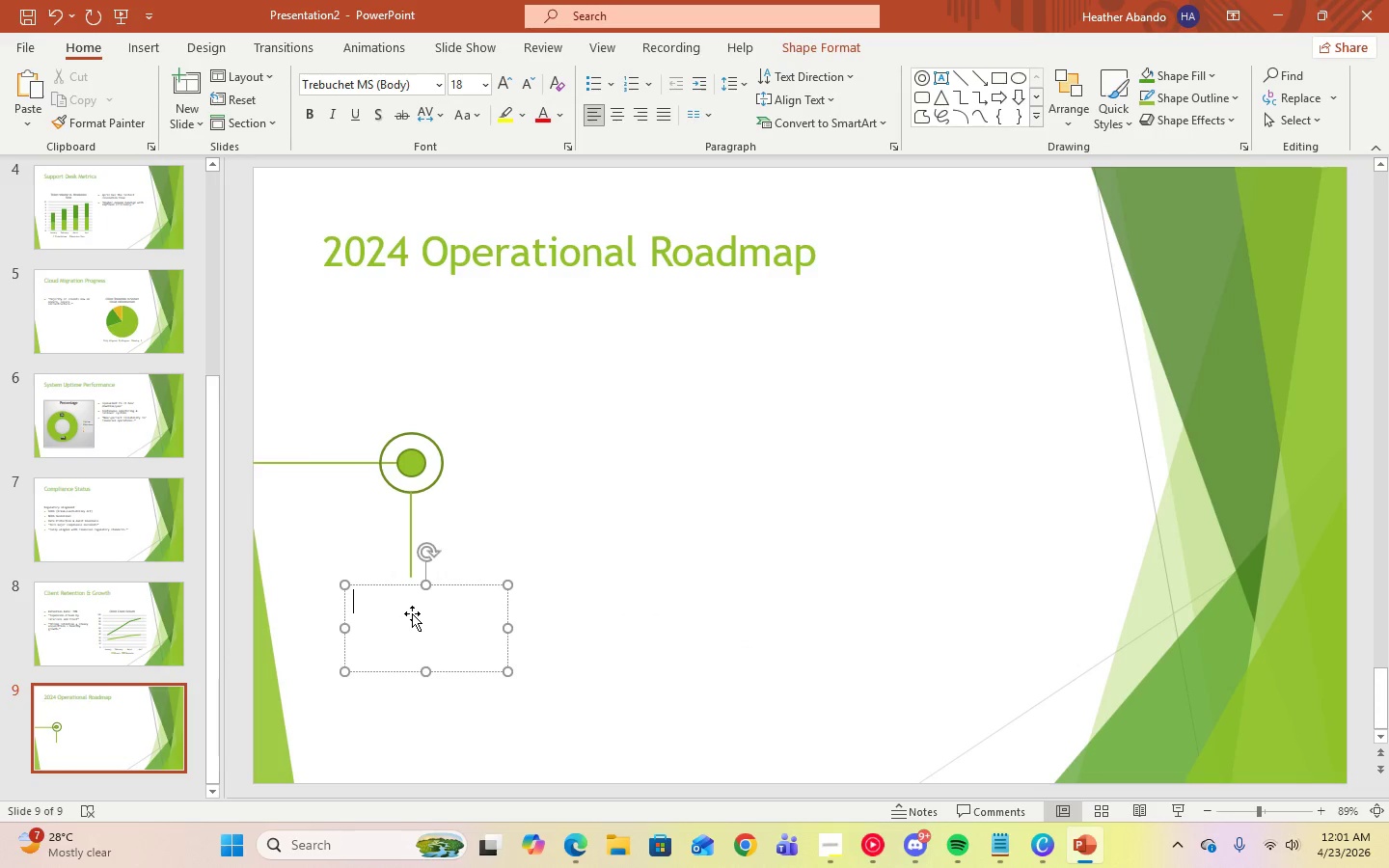 
key(Control+V)
 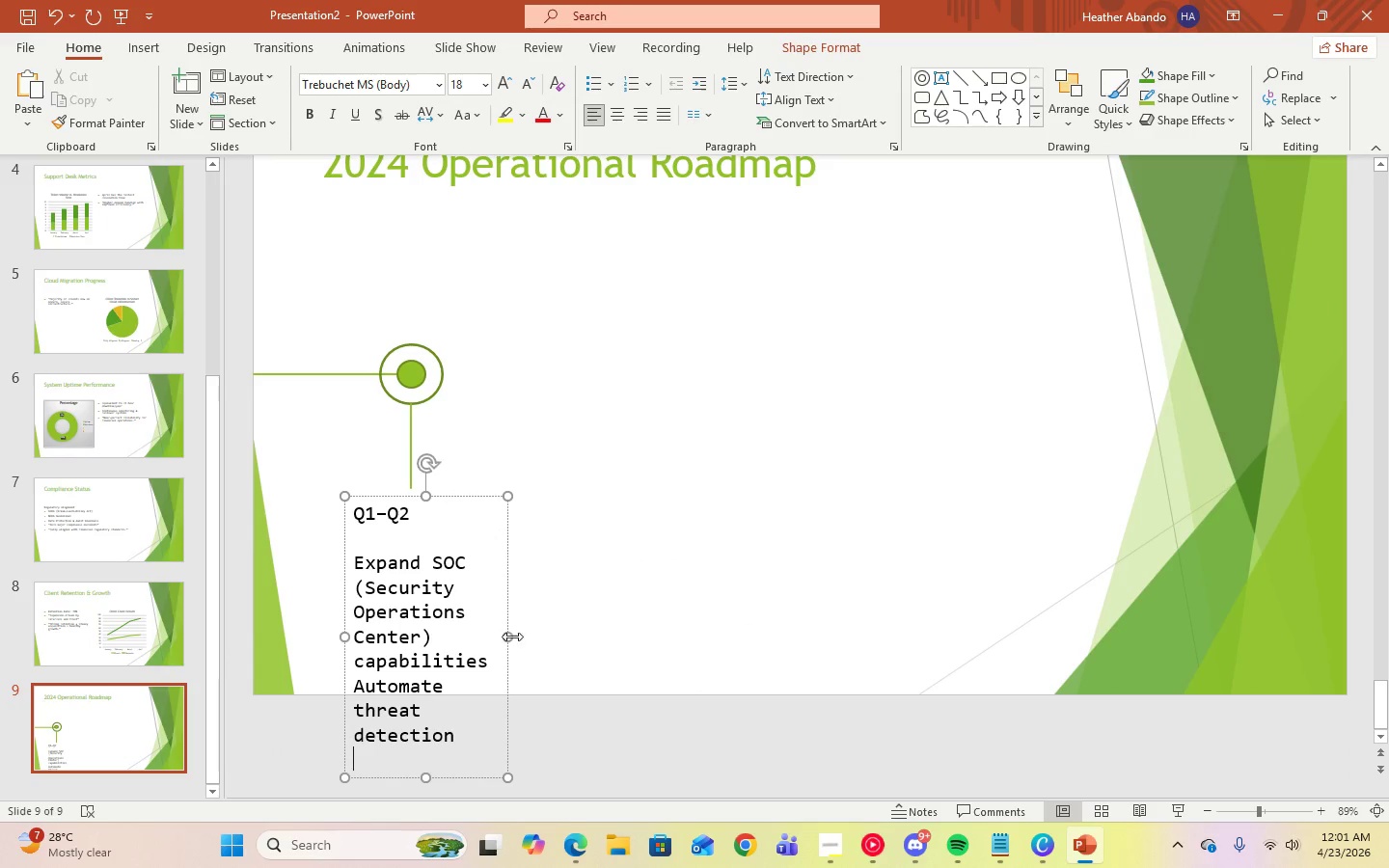 
left_click_drag(start_coordinate=[509, 637], to_coordinate=[701, 633])
 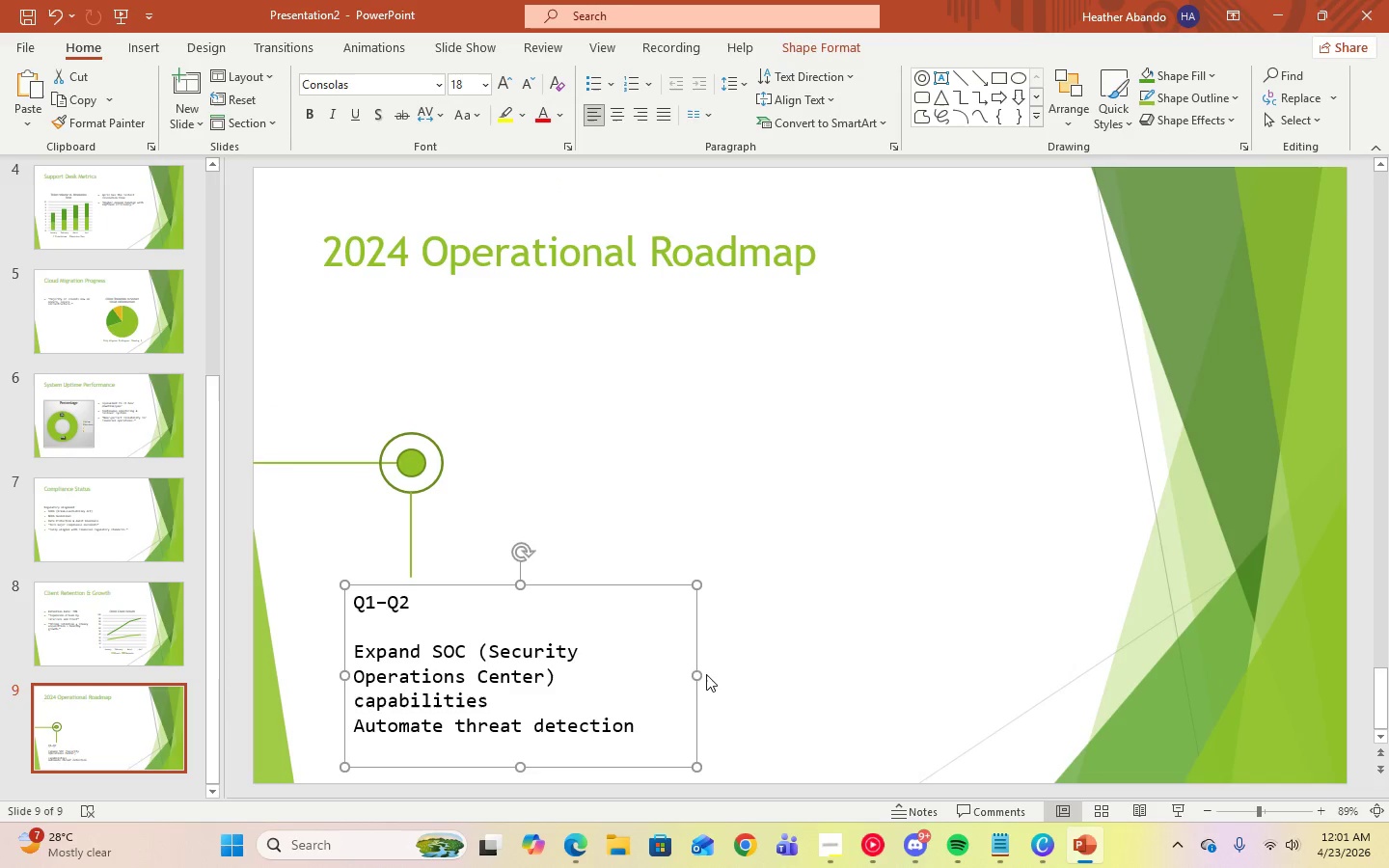 
left_click_drag(start_coordinate=[701, 674], to_coordinate=[737, 674])
 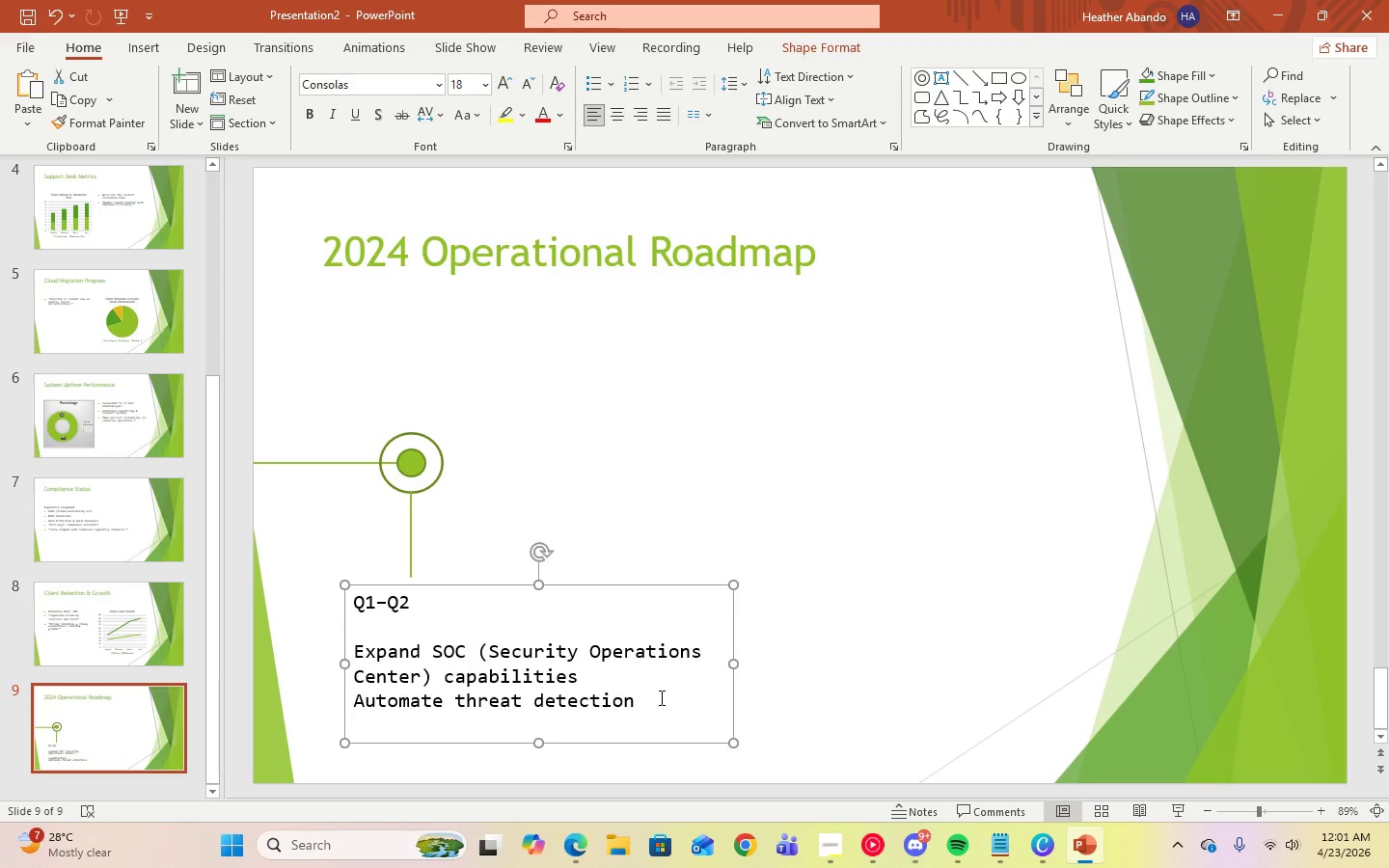 
left_click([659, 699])
 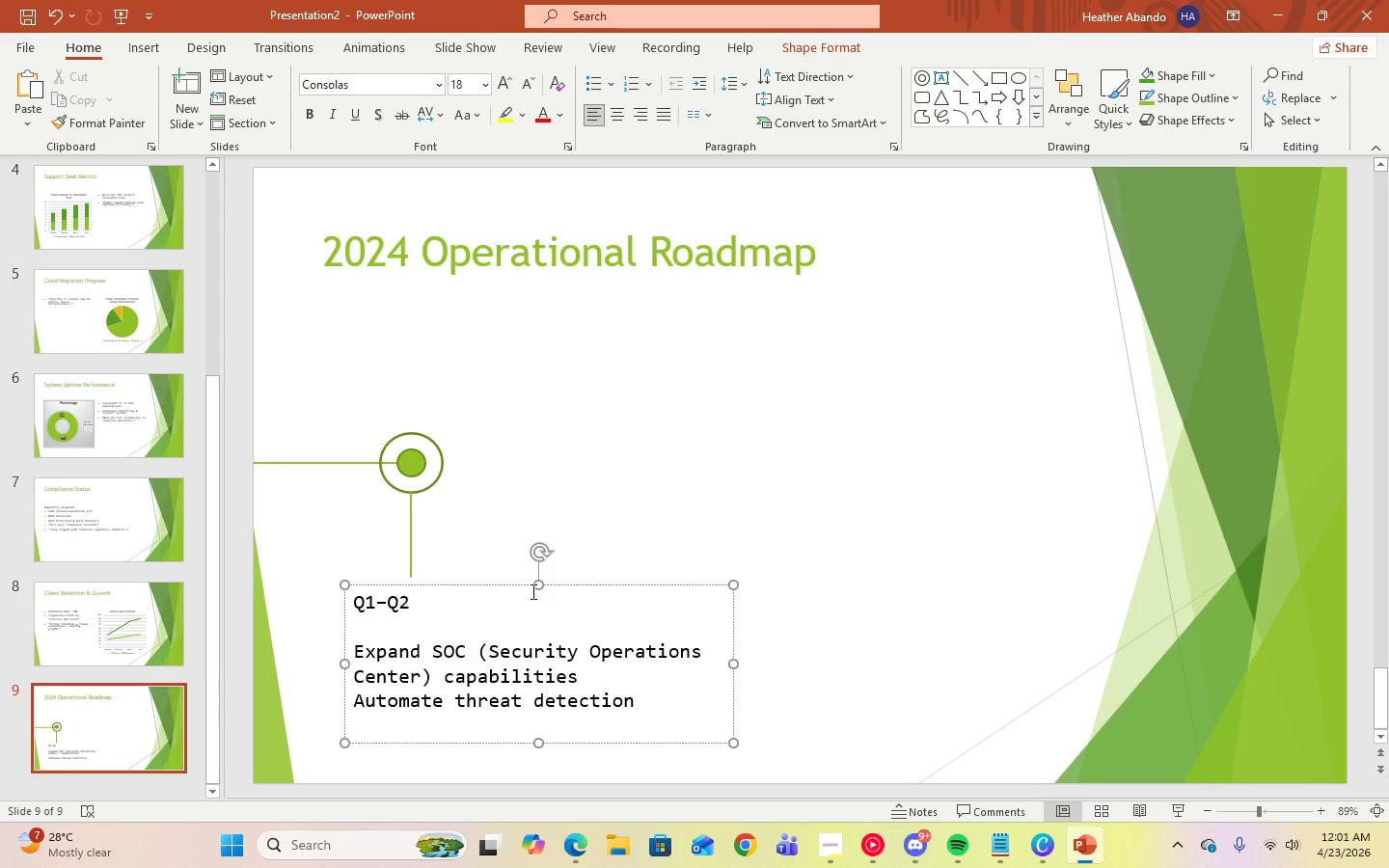 
key(Control+A)
 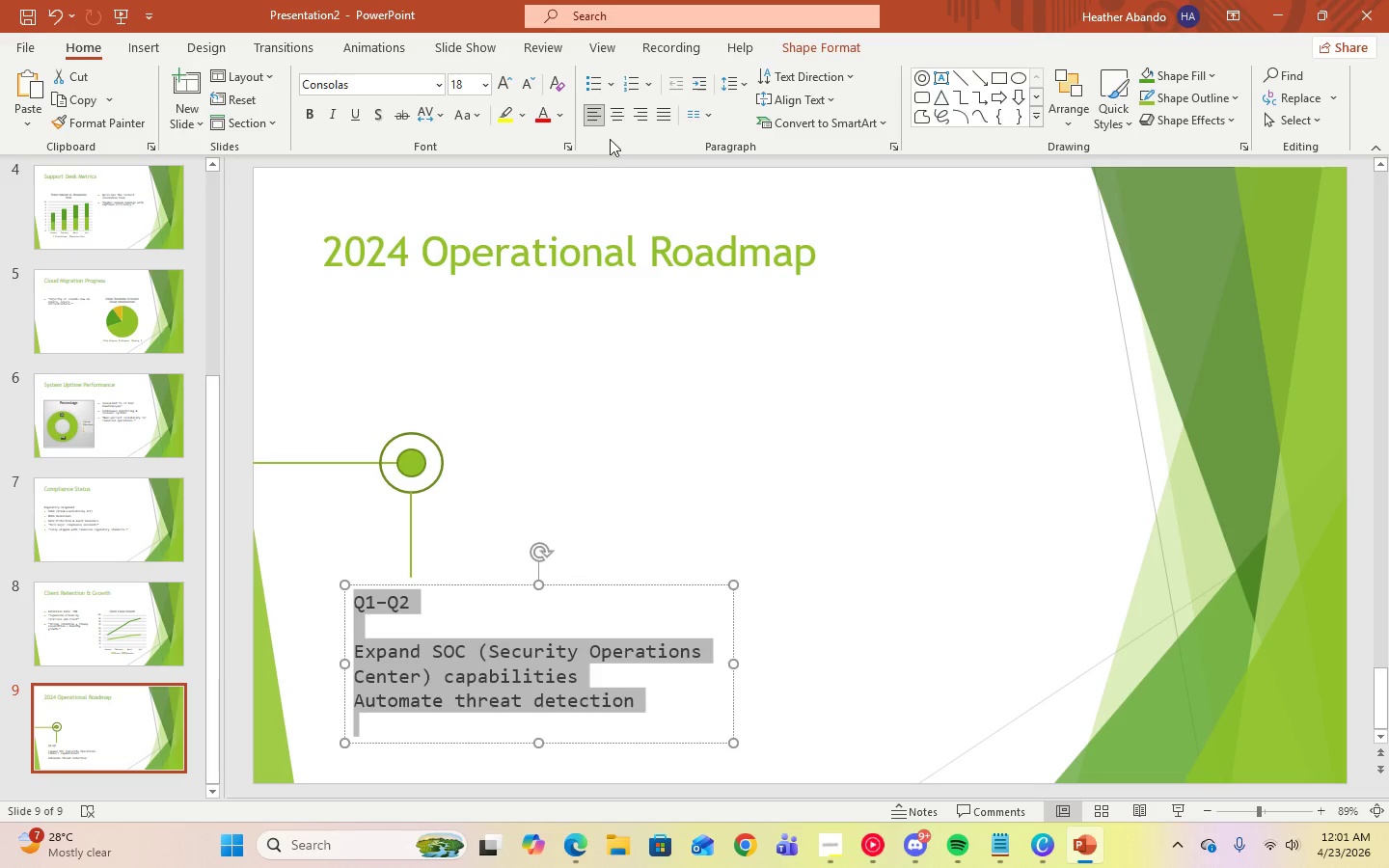 
left_click([615, 117])
 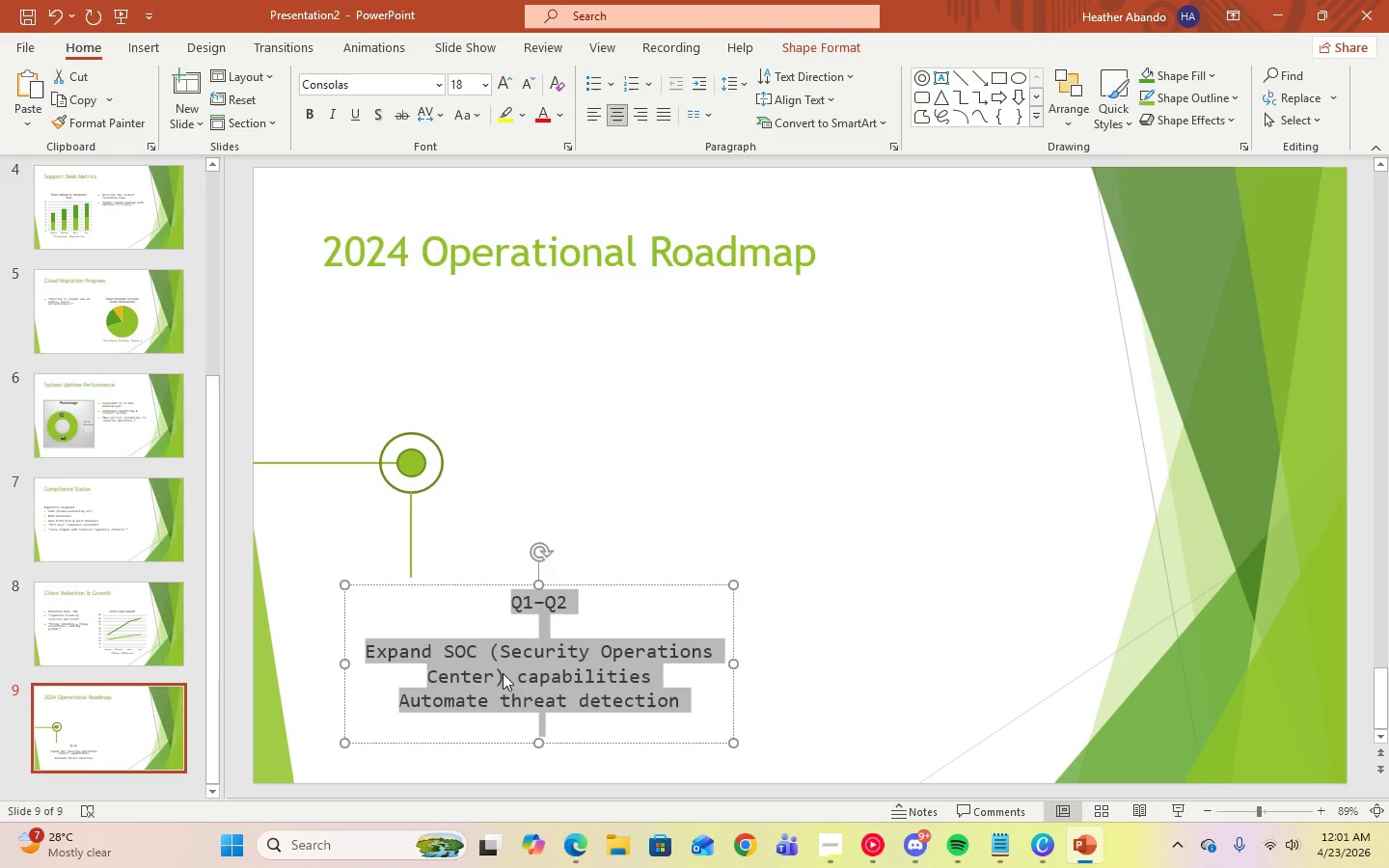 
left_click([461, 715])
 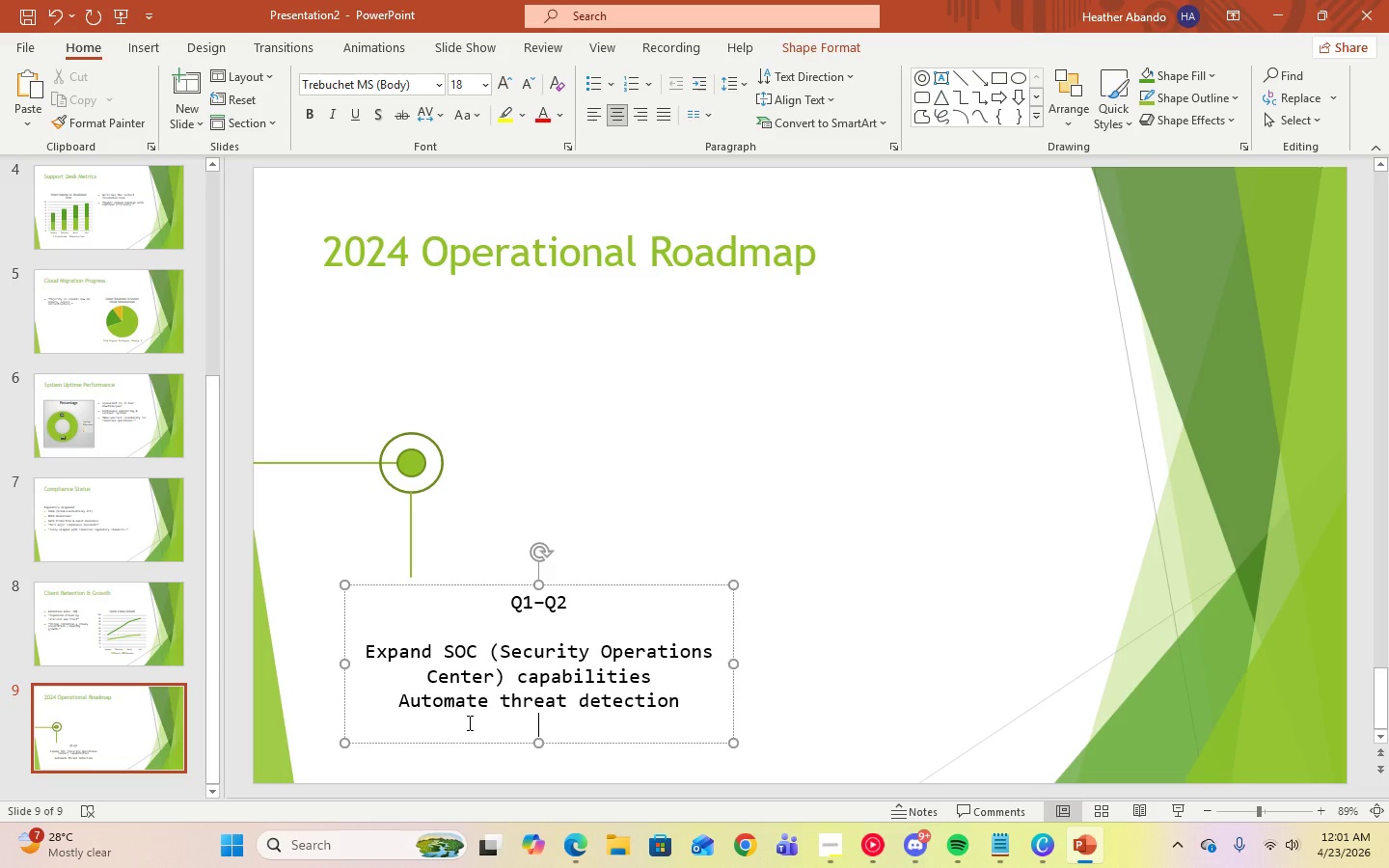 
key(Backspace)
 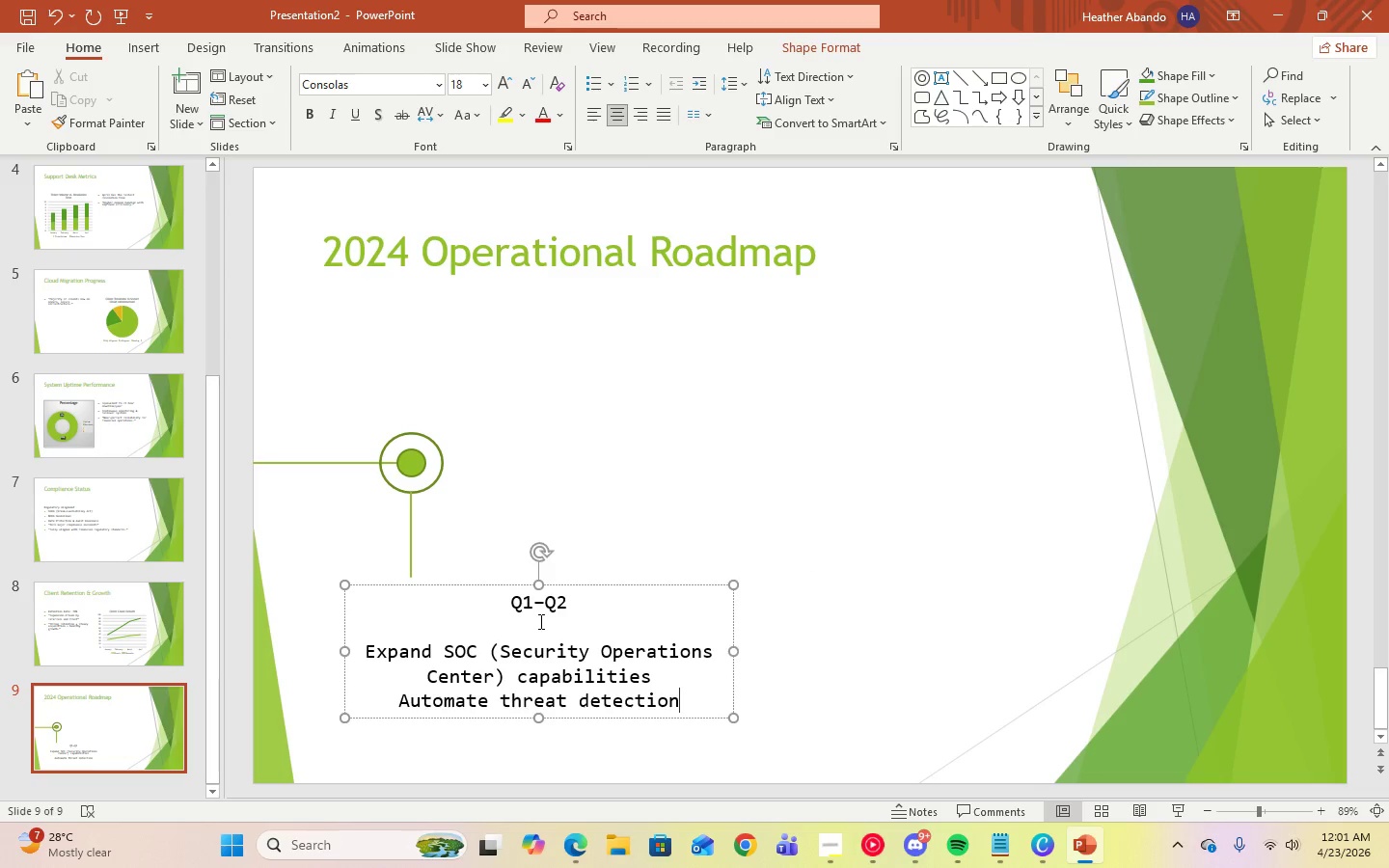 
left_click([539, 626])
 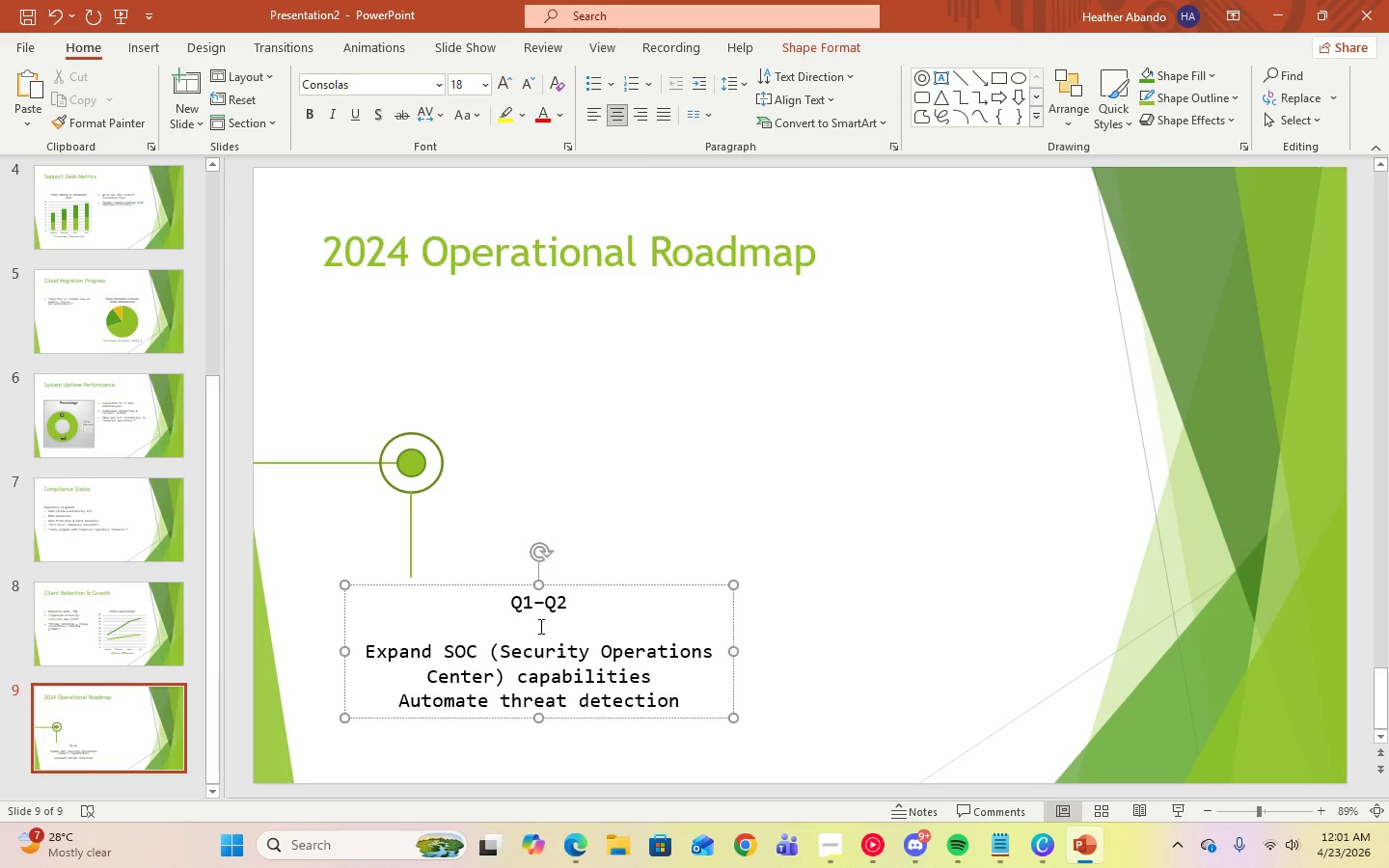 
key(Backspace)
 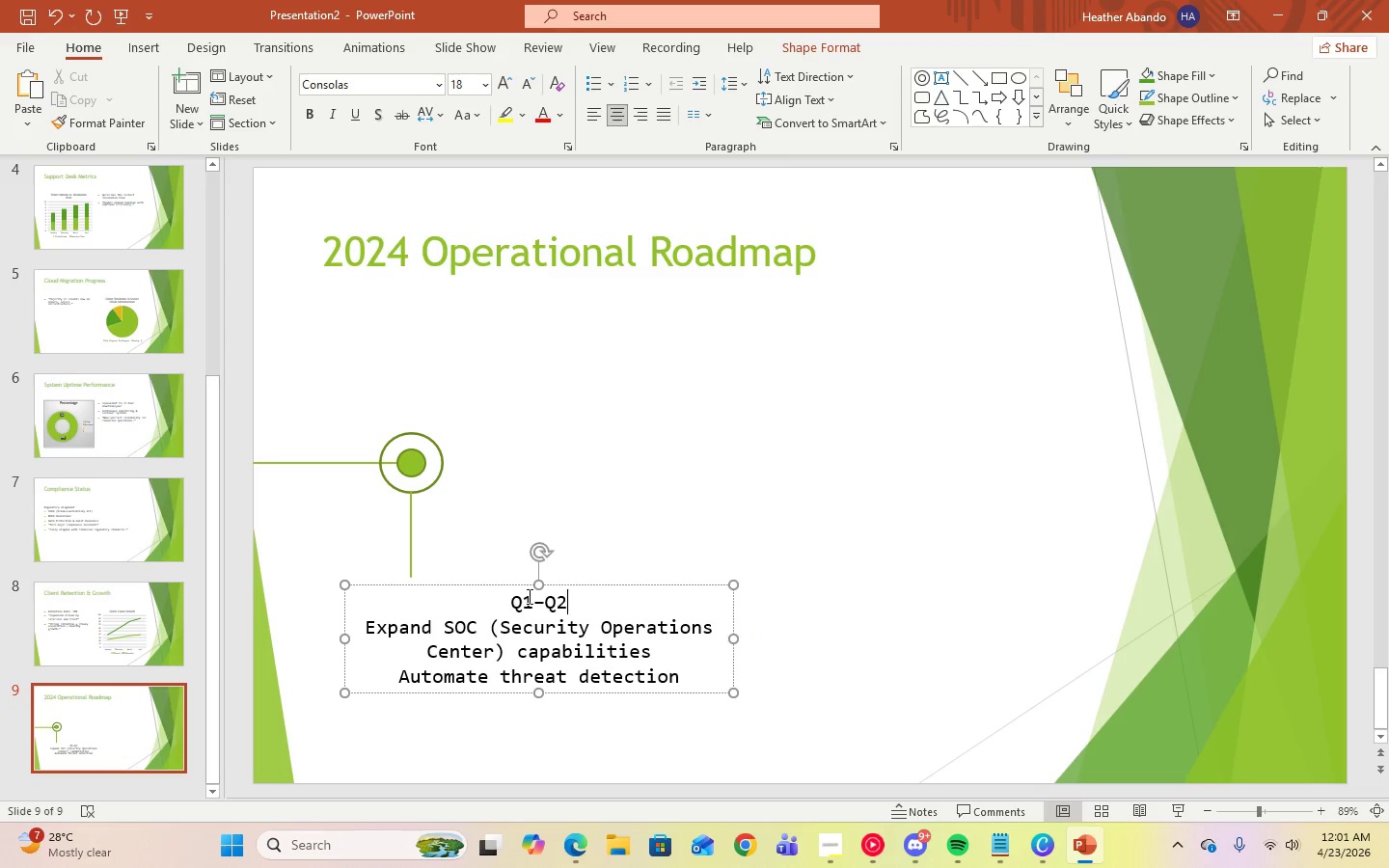 
left_click_drag(start_coordinate=[347, 638], to_coordinate=[410, 639])
 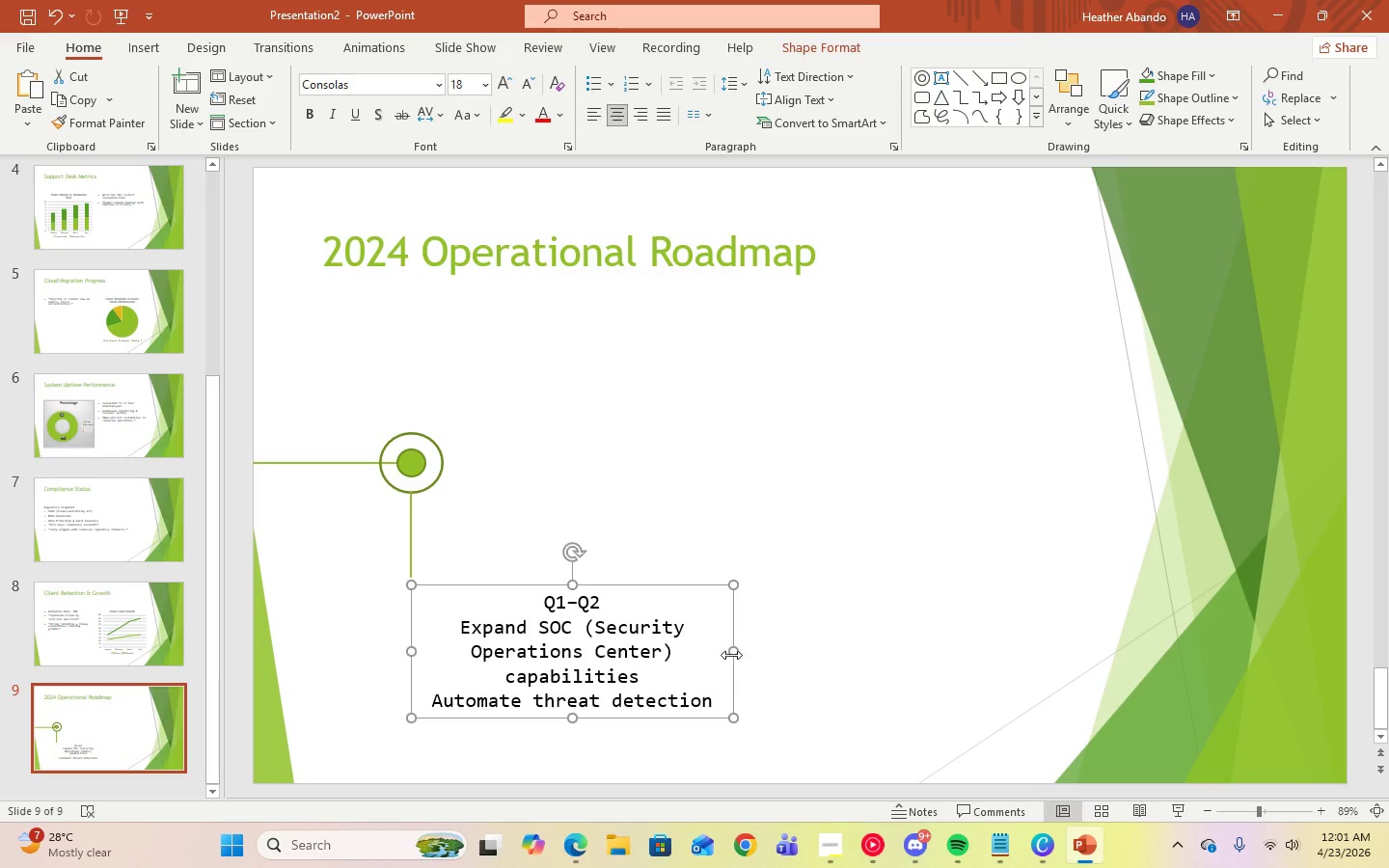 
left_click_drag(start_coordinate=[732, 651], to_coordinate=[667, 650])
 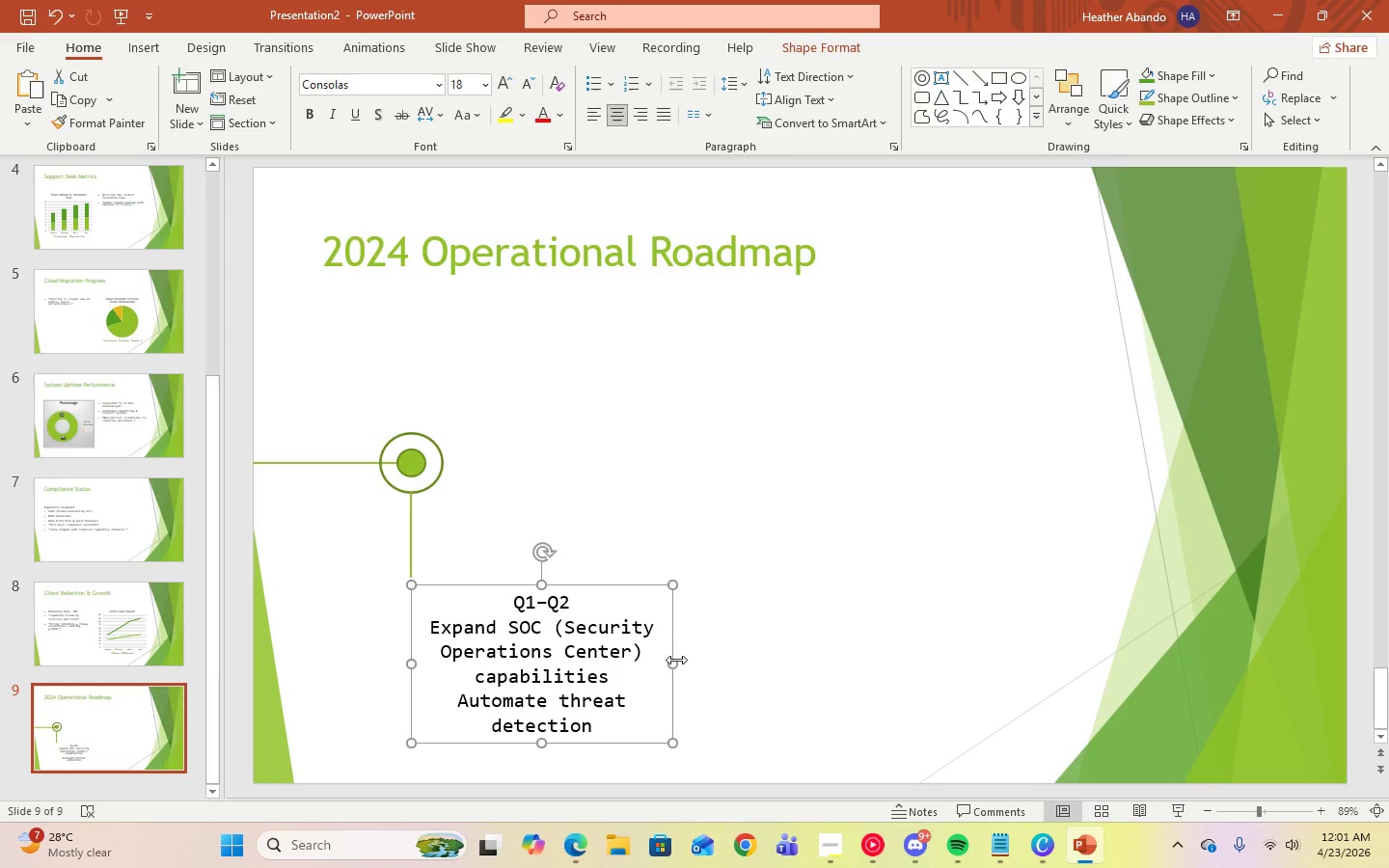 
left_click_drag(start_coordinate=[677, 662], to_coordinate=[628, 662])
 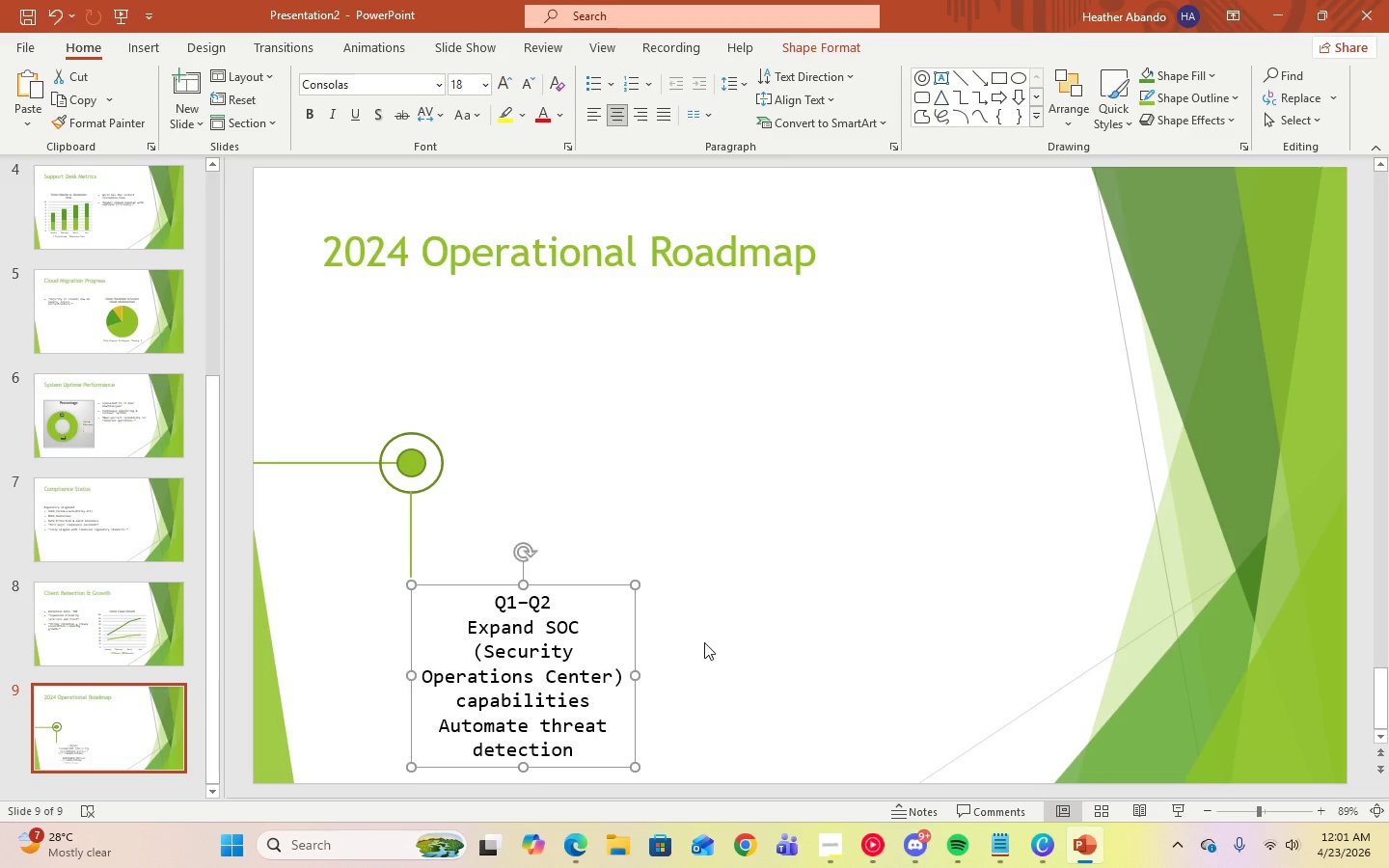 
left_click([704, 642])
 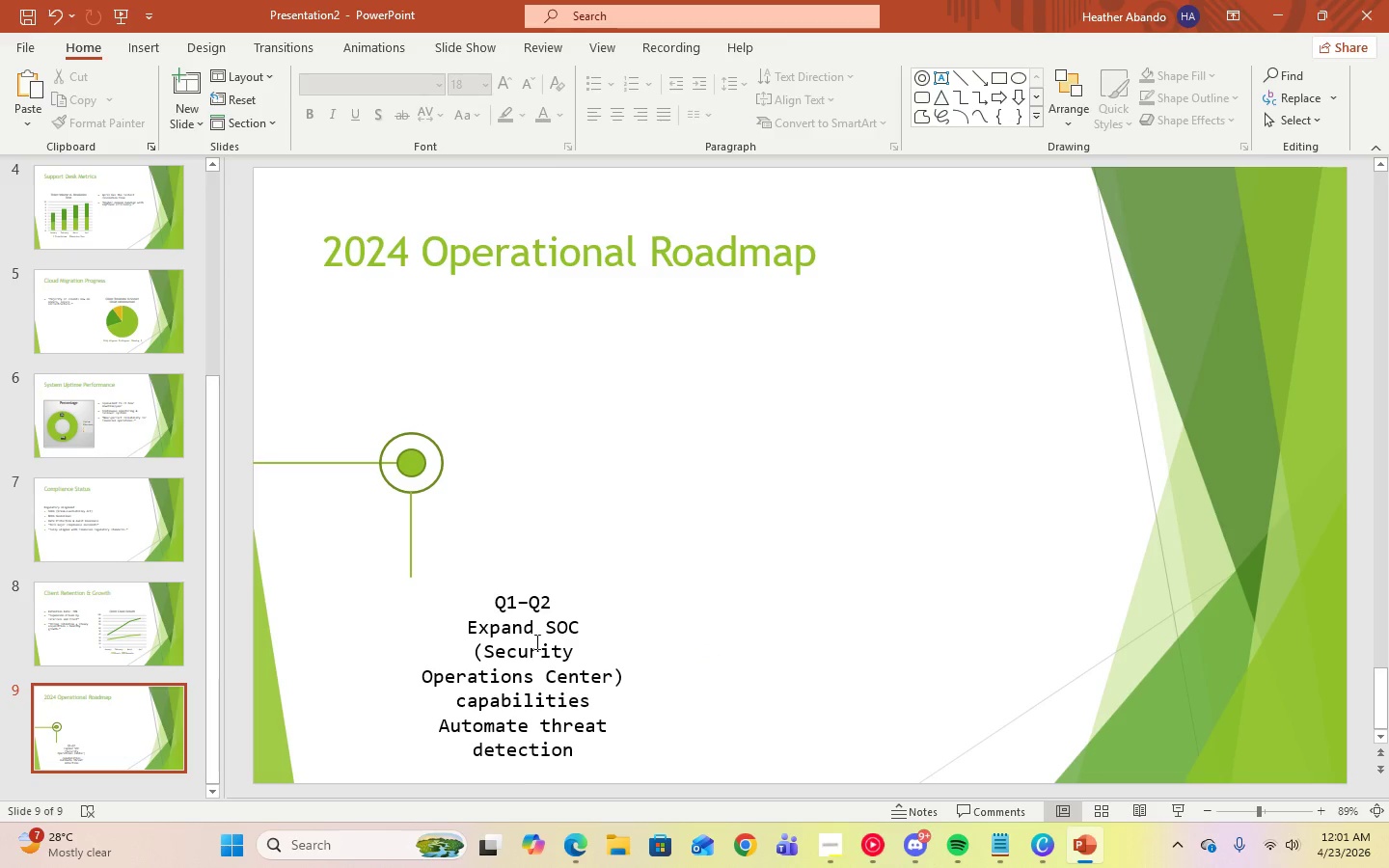 
left_click([535, 641])
 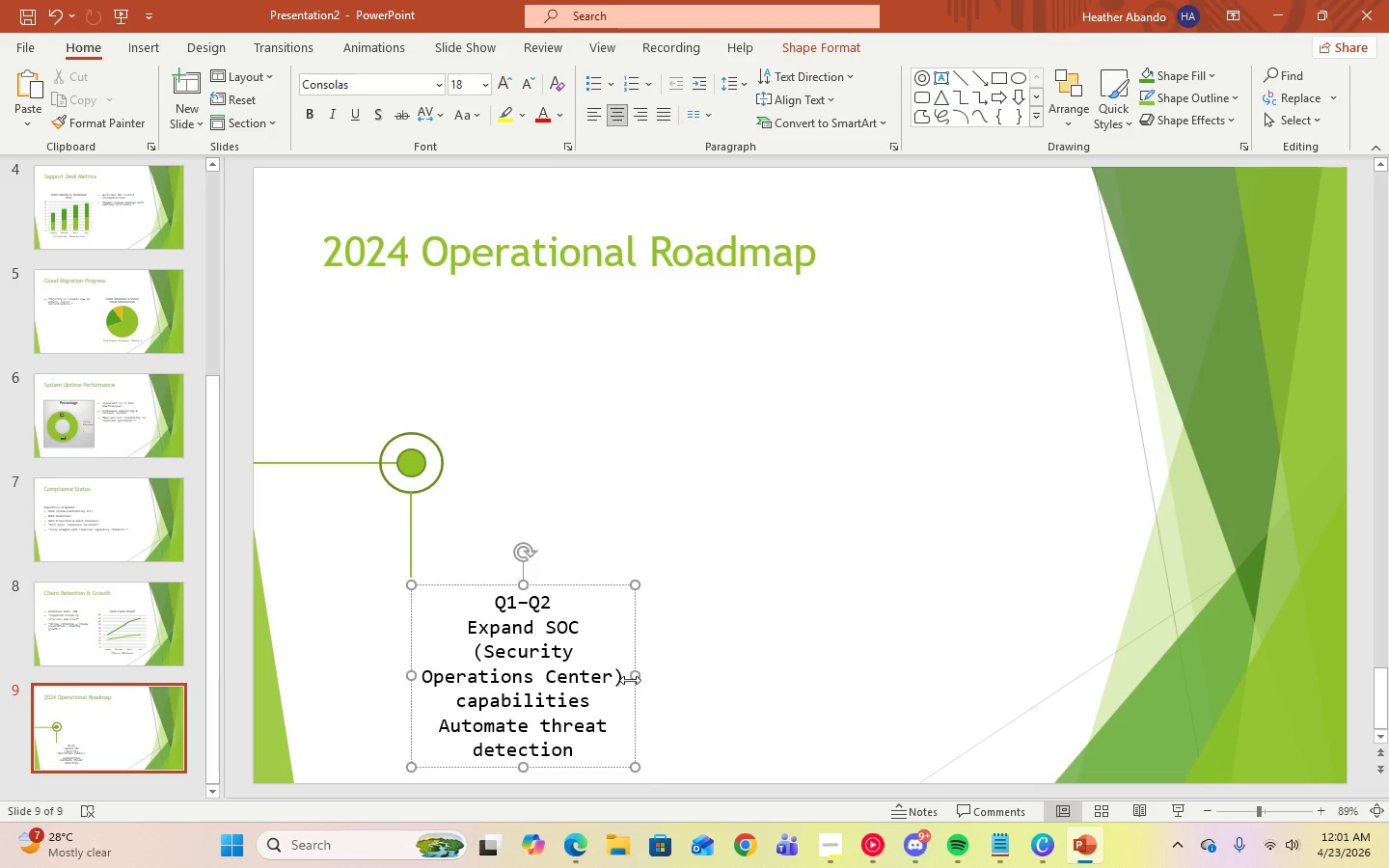 
left_click_drag(start_coordinate=[634, 676], to_coordinate=[674, 672])
 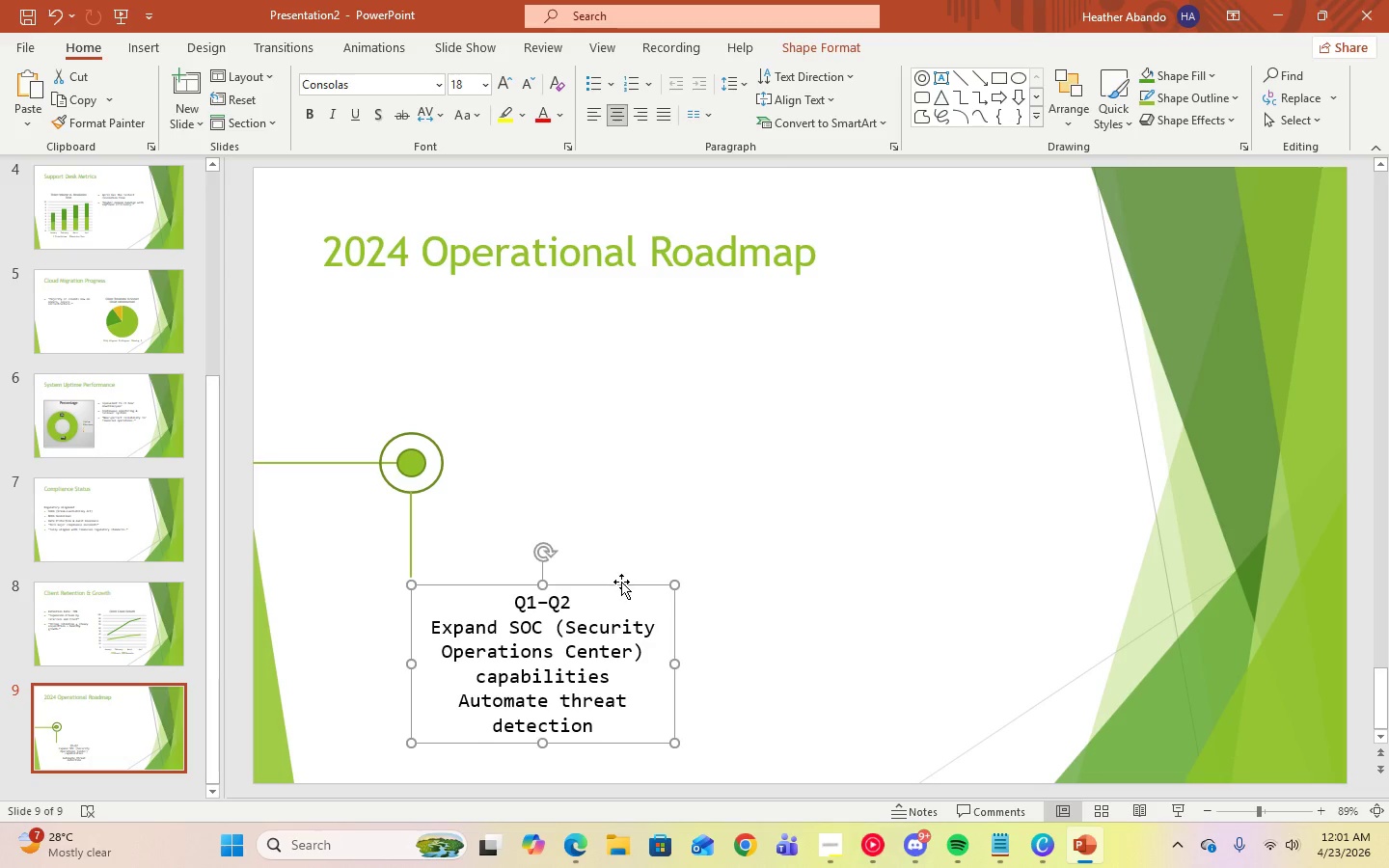 
left_click_drag(start_coordinate=[621, 587], to_coordinate=[486, 589])
 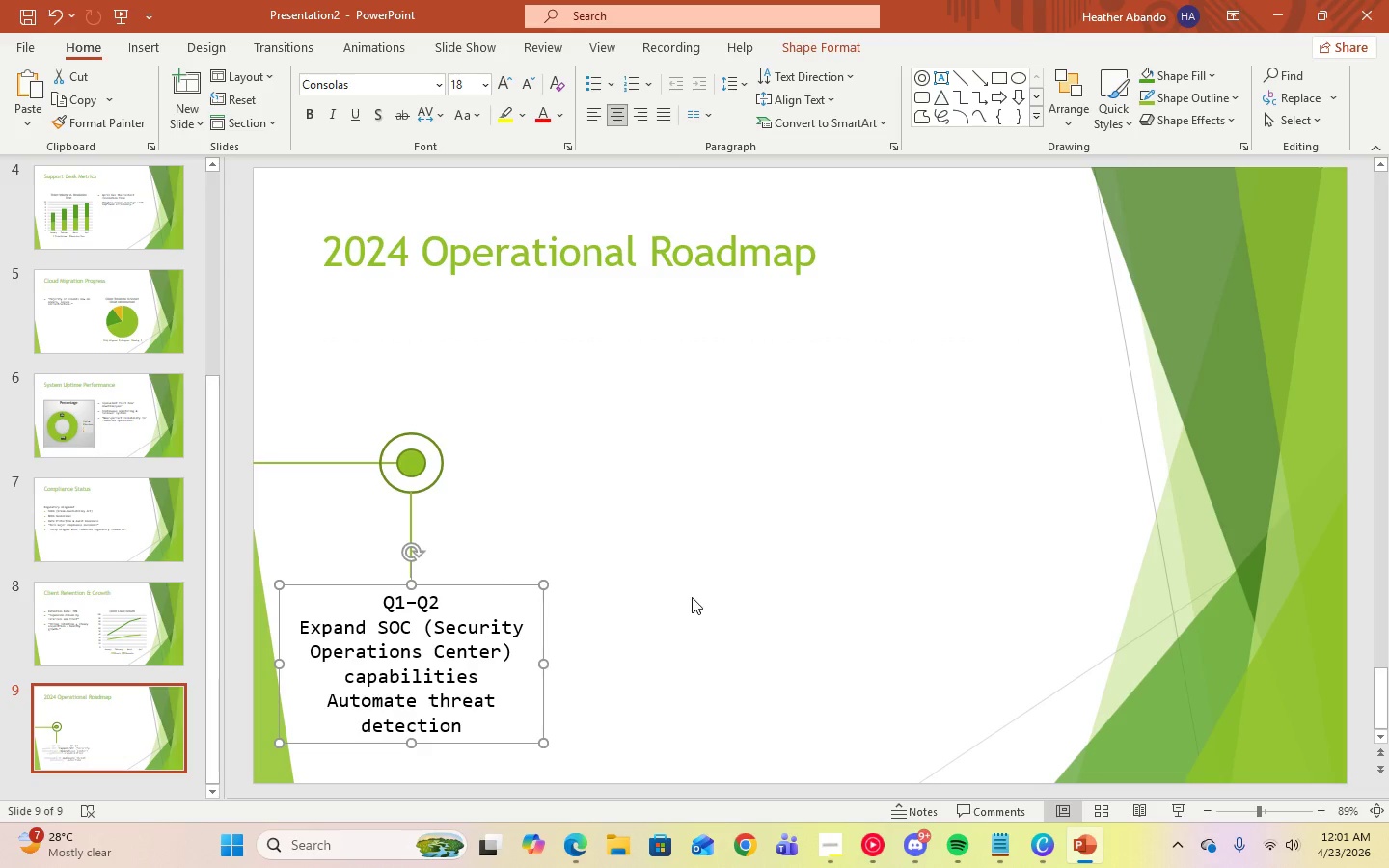 
left_click([692, 597])
 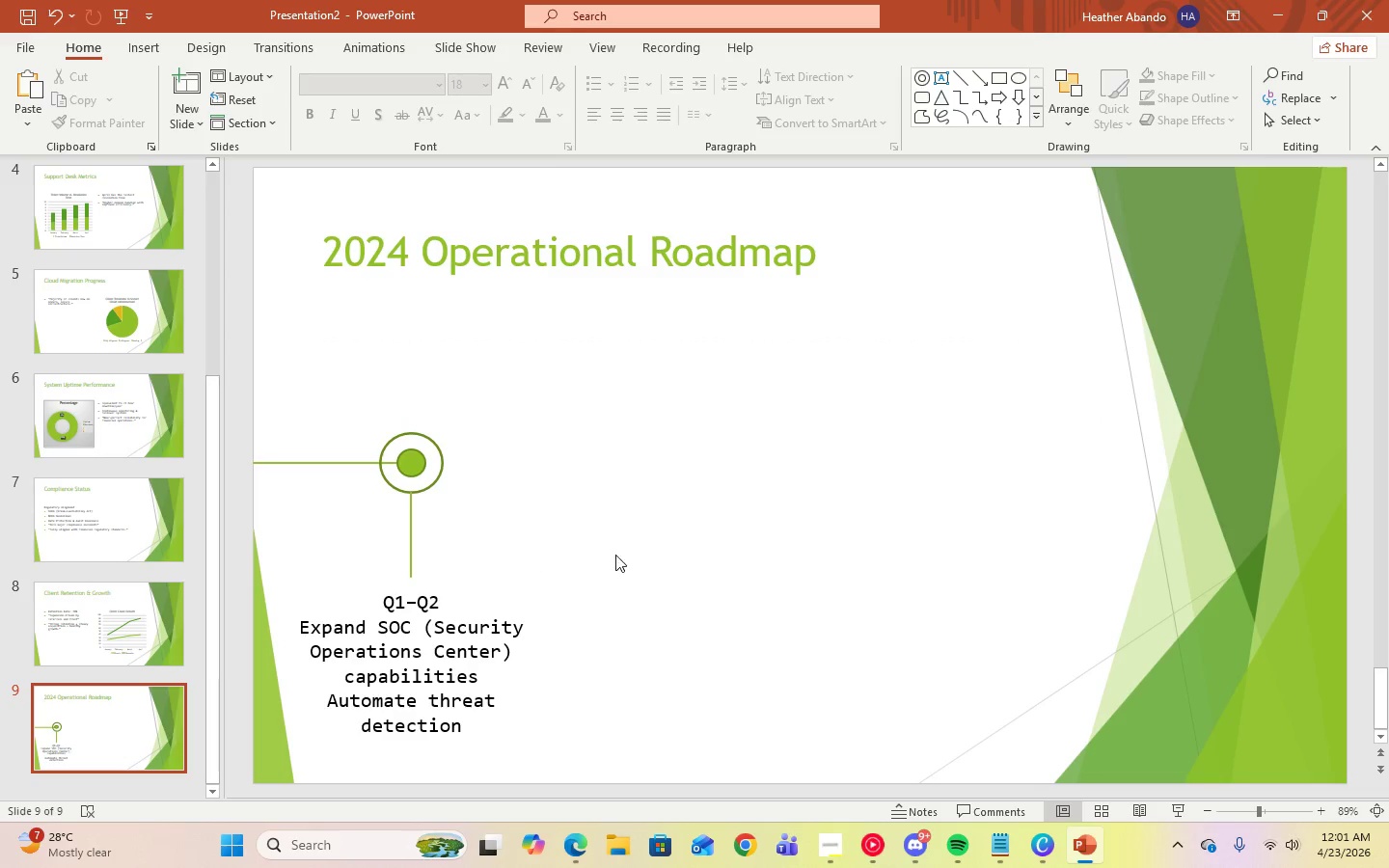 
left_click([424, 653])
 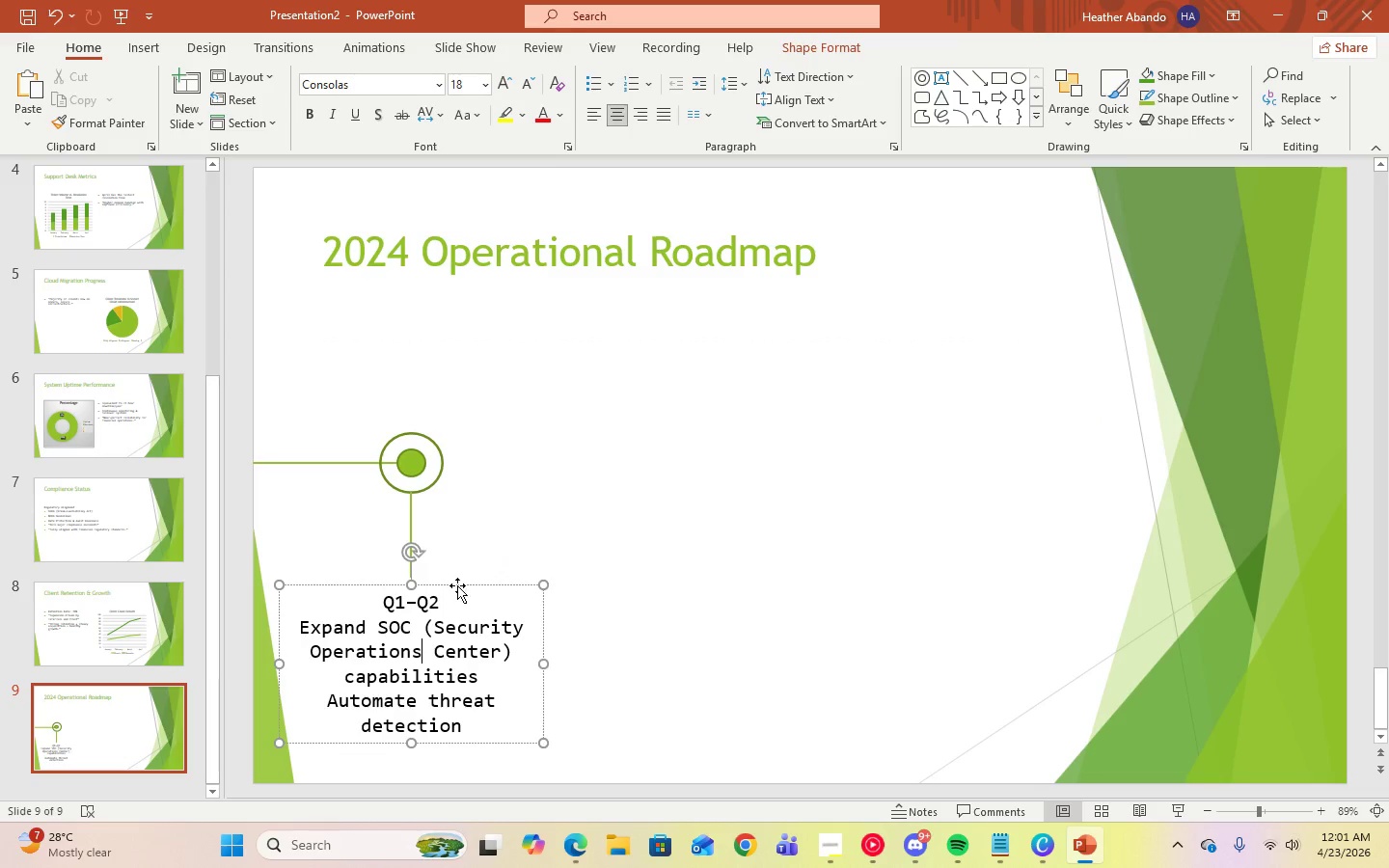 
left_click_drag(start_coordinate=[458, 583], to_coordinate=[780, 581])
 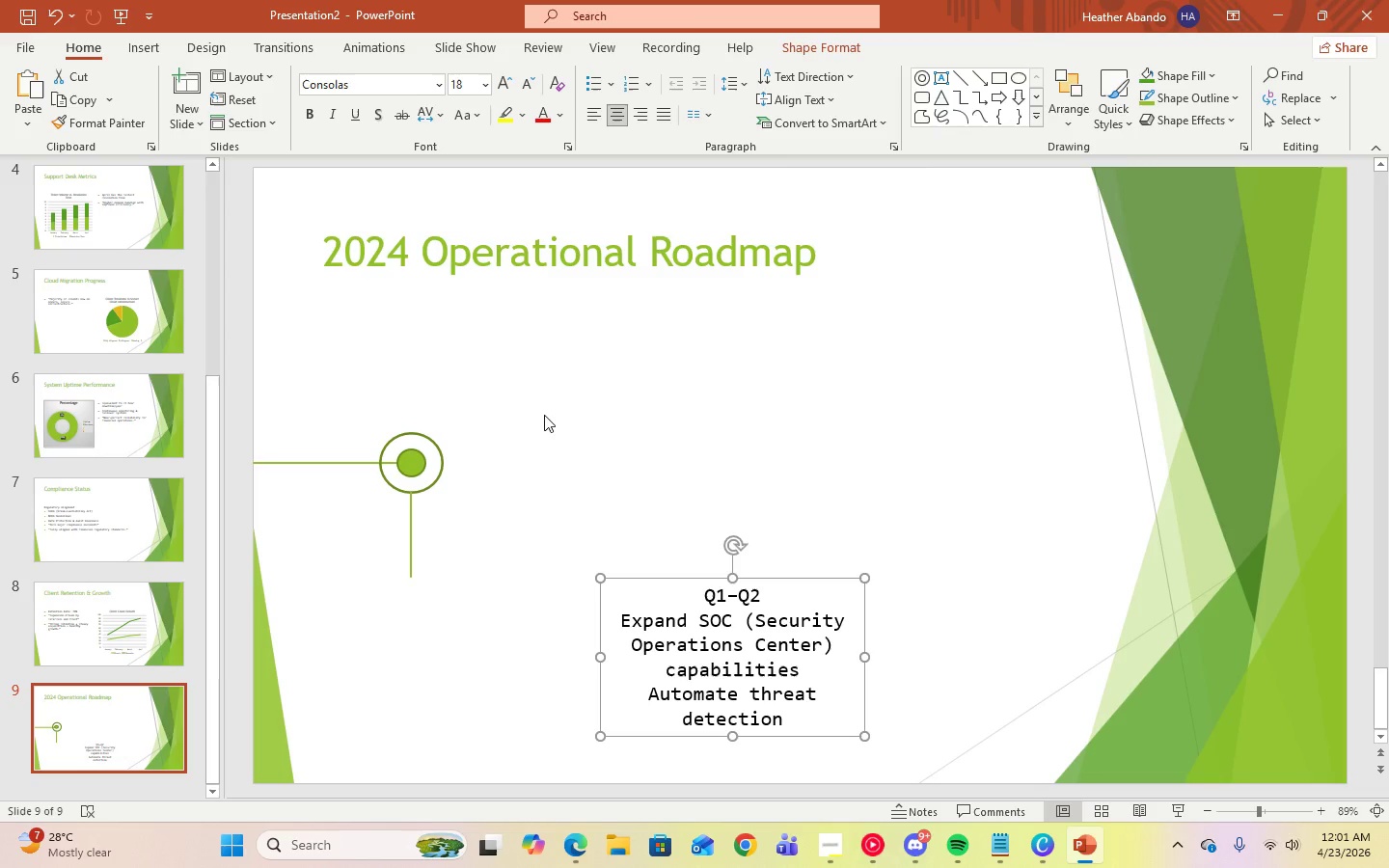 
left_click([407, 463])
 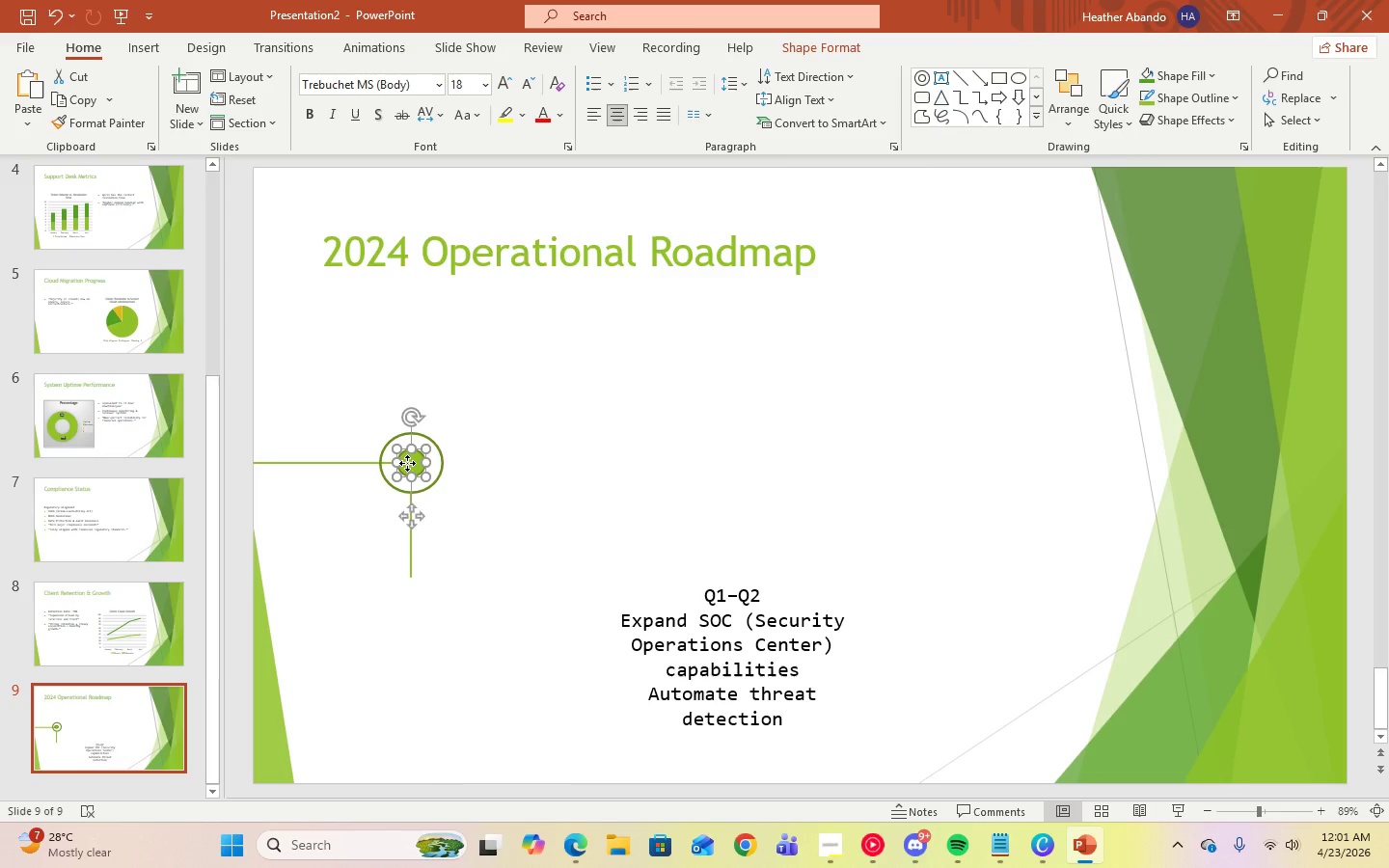 
right_click([407, 463])
 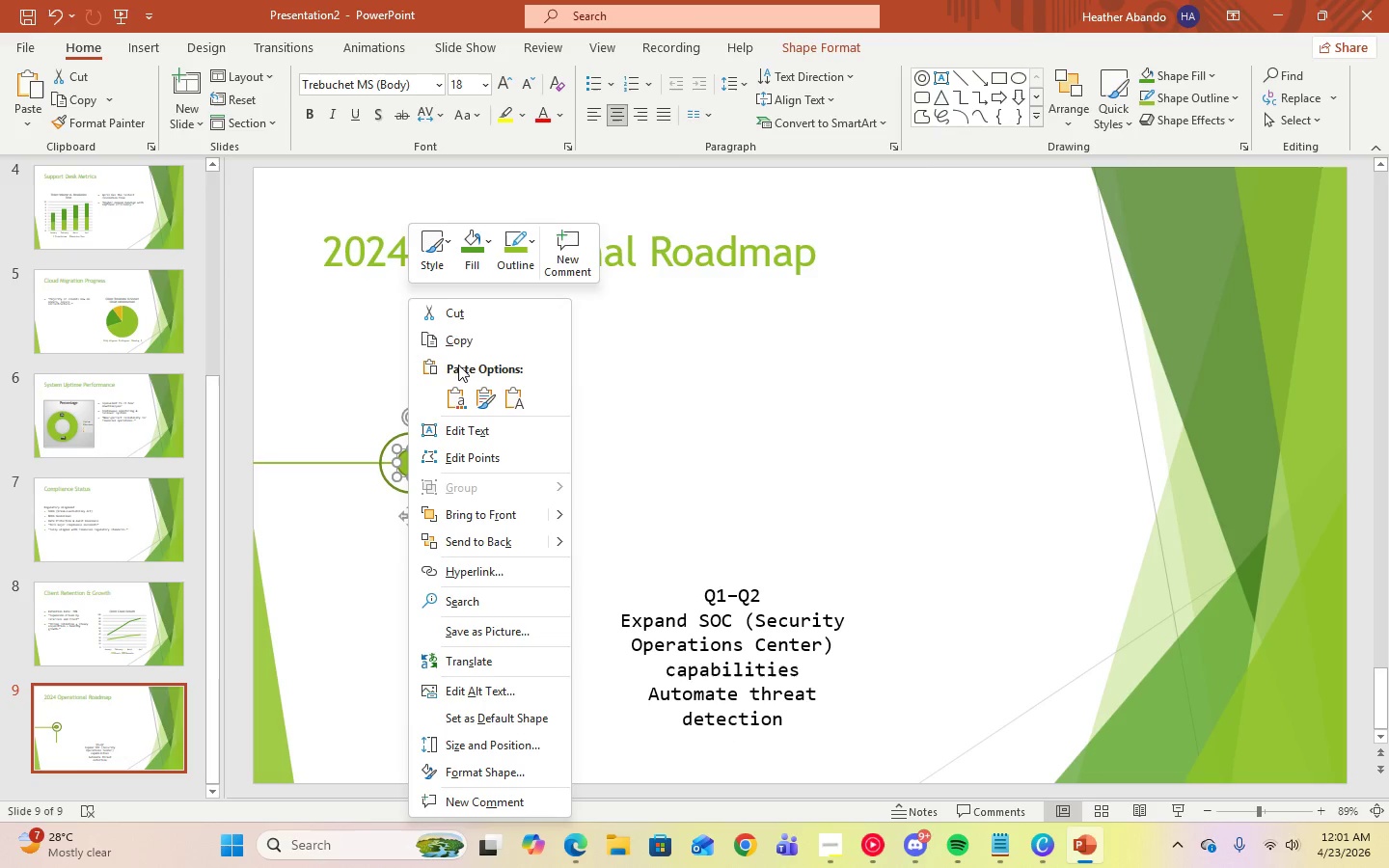 
left_click([454, 346])
 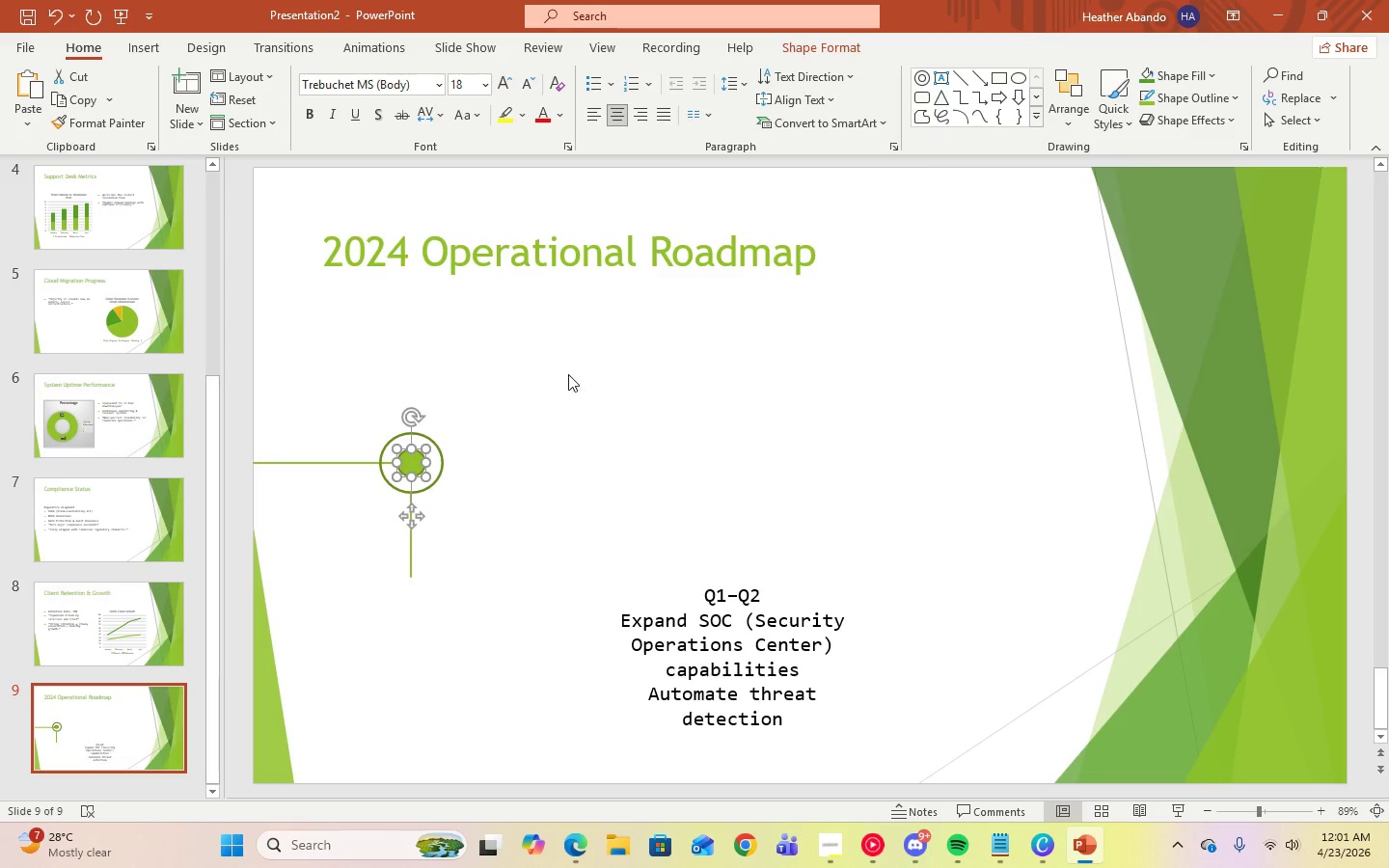 
right_click([572, 377])
 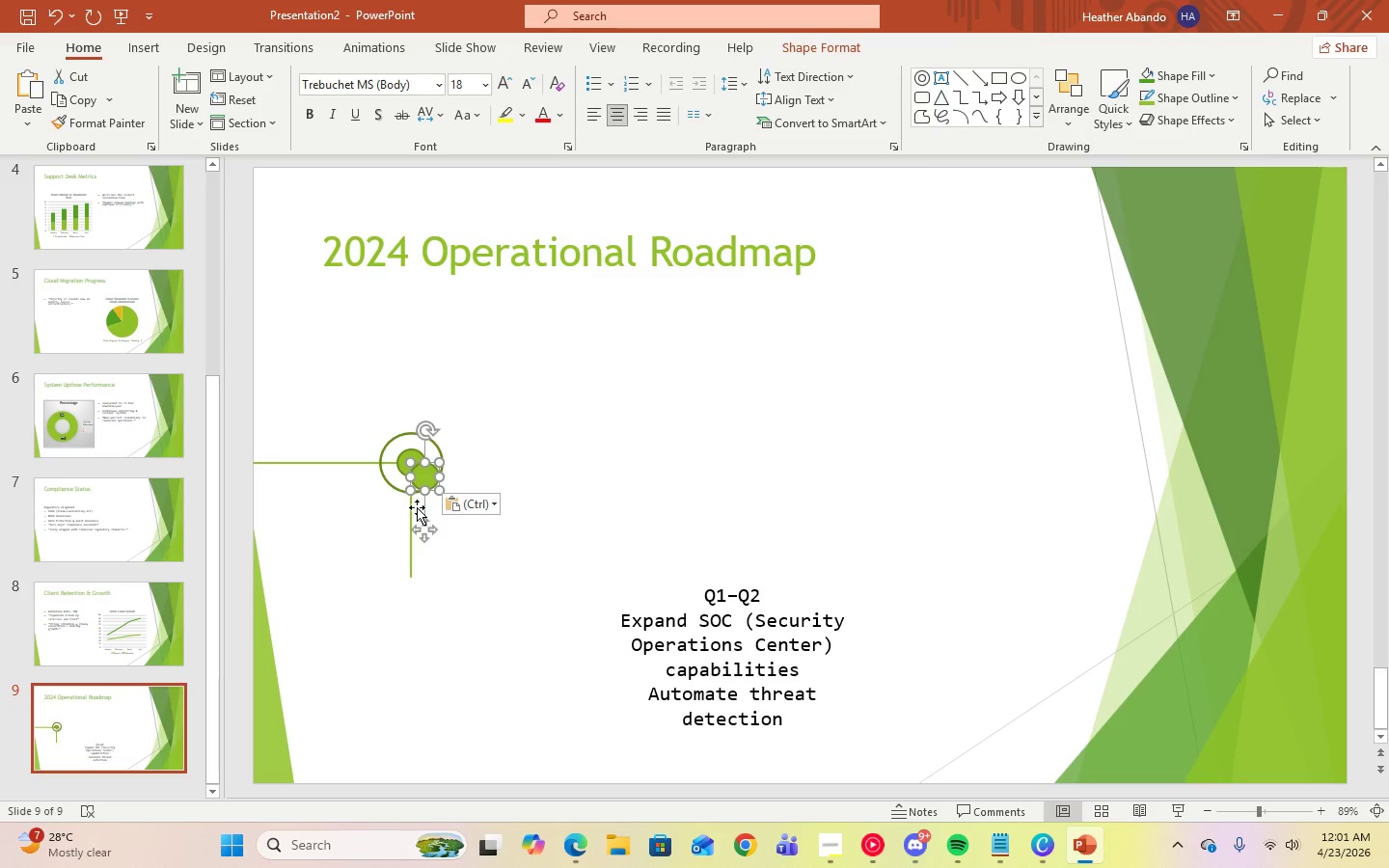 
left_click_drag(start_coordinate=[423, 475], to_coordinate=[406, 589])
 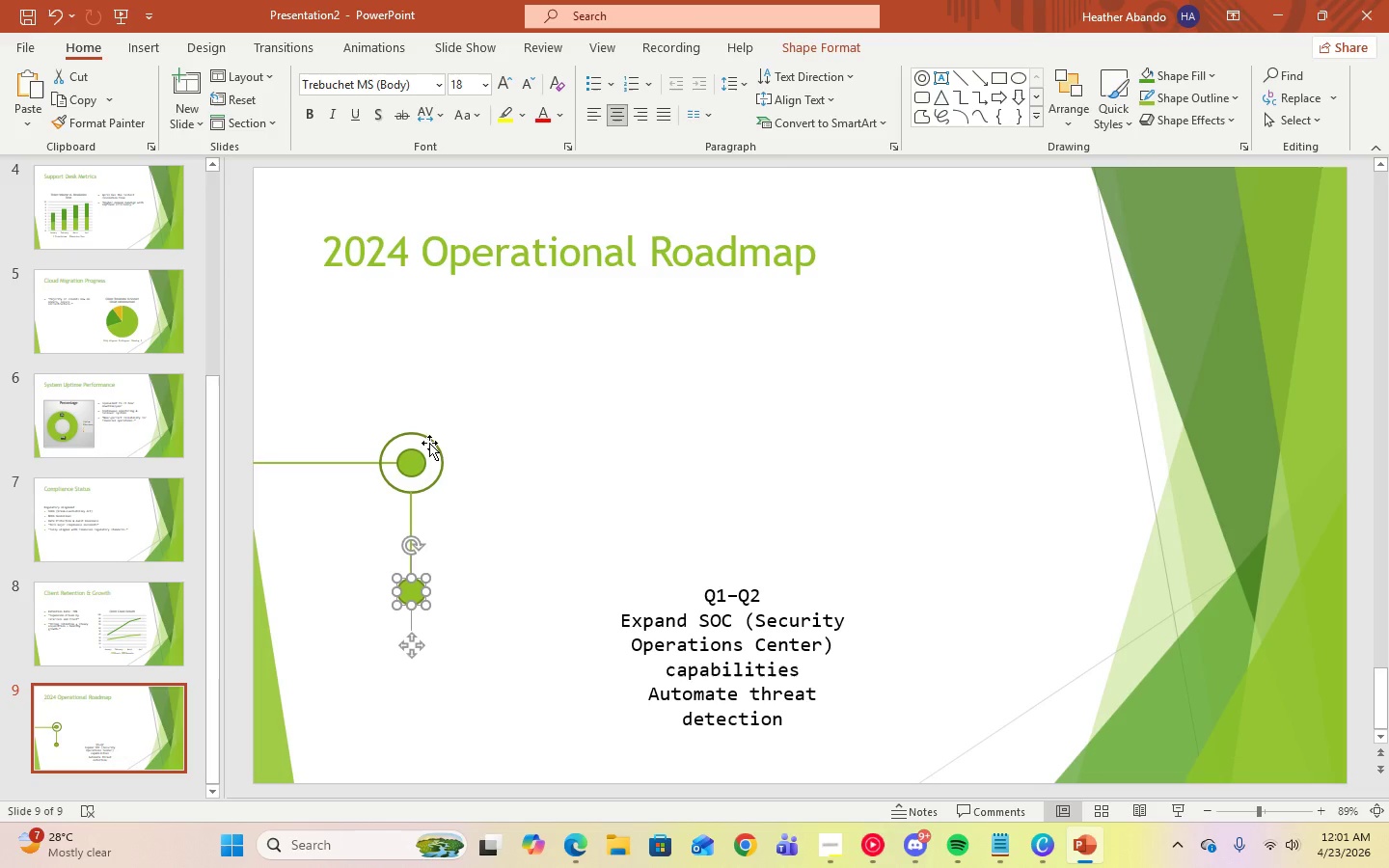 
left_click([429, 440])
 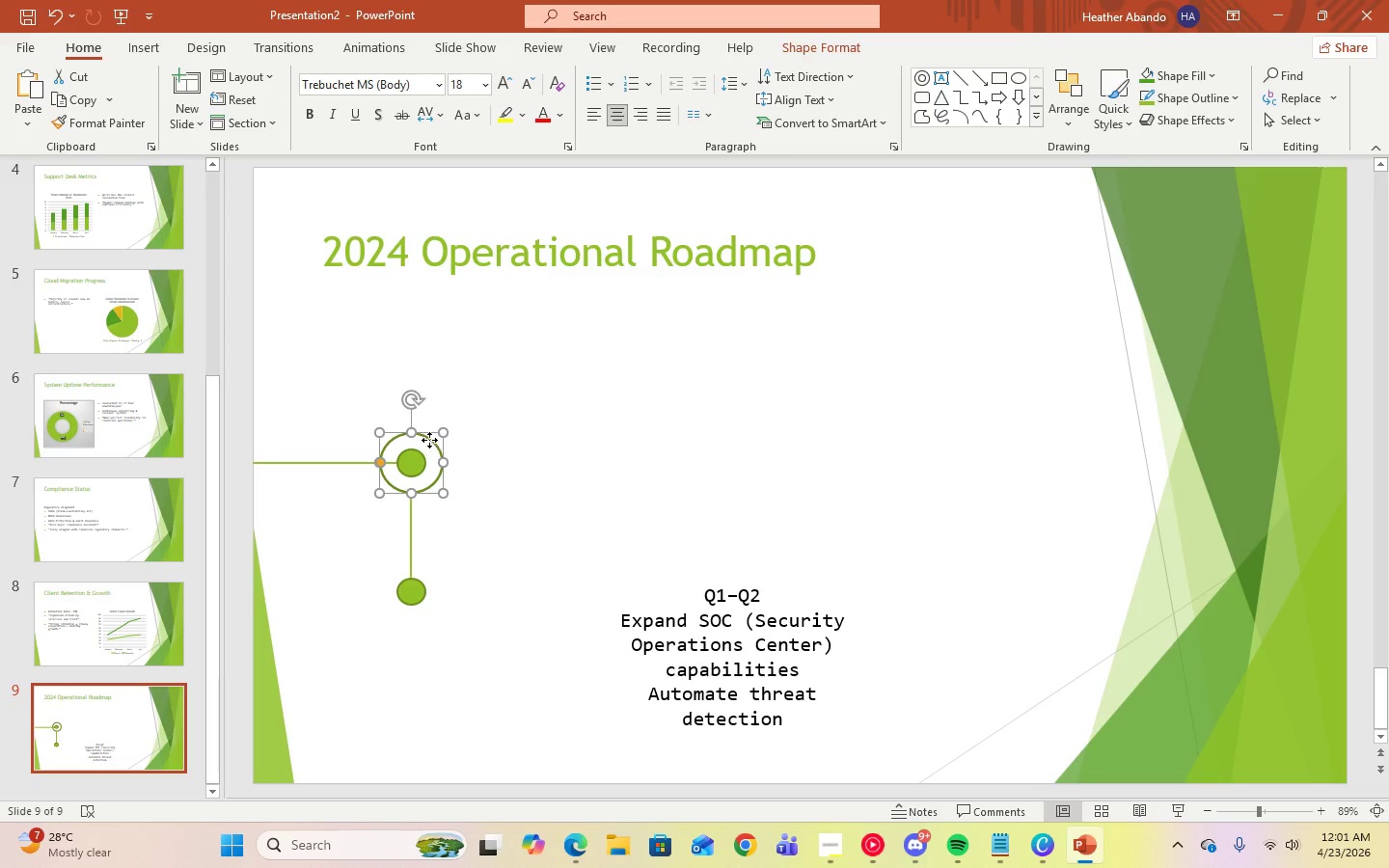 
right_click([429, 440])
 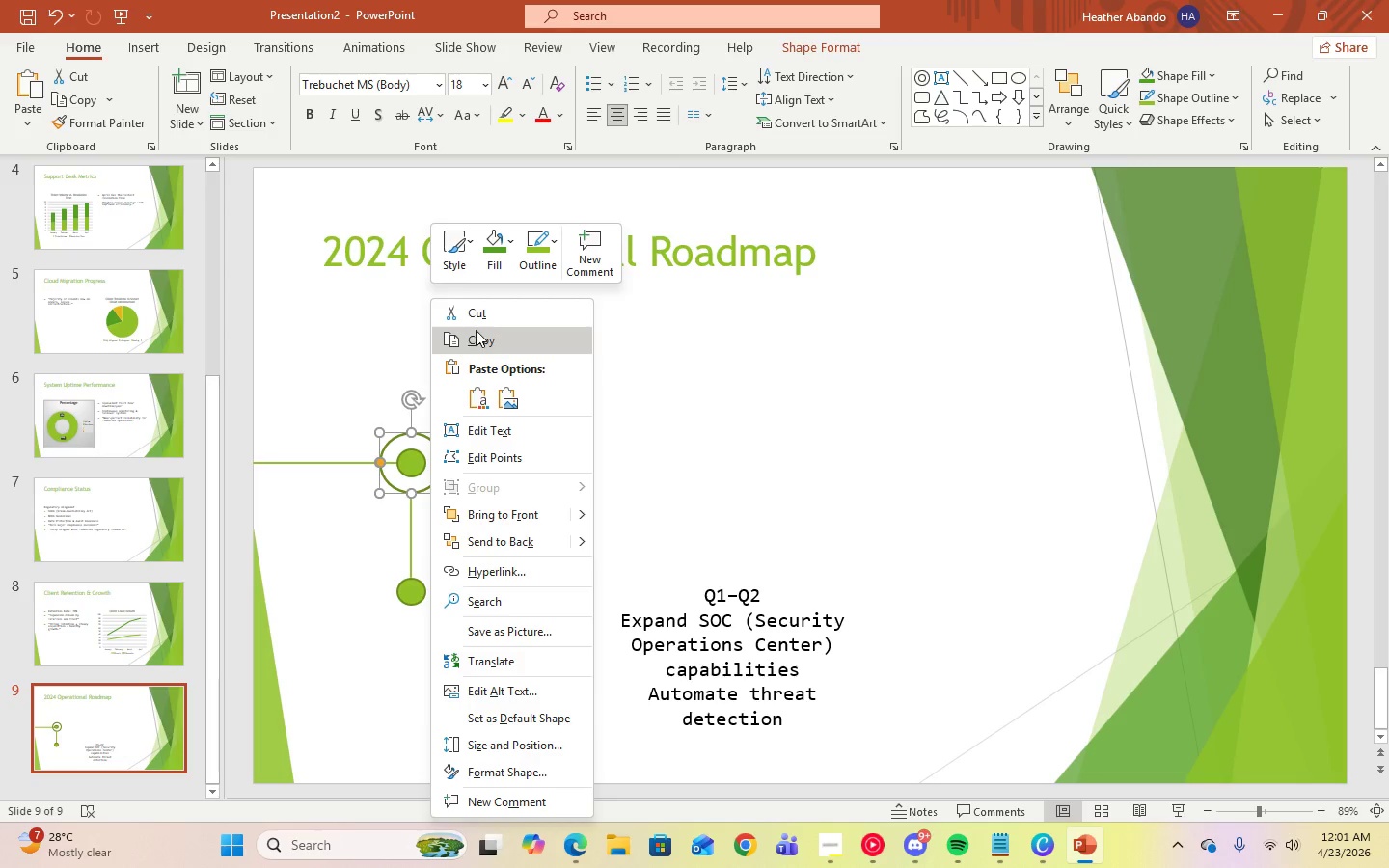 
left_click([476, 330])
 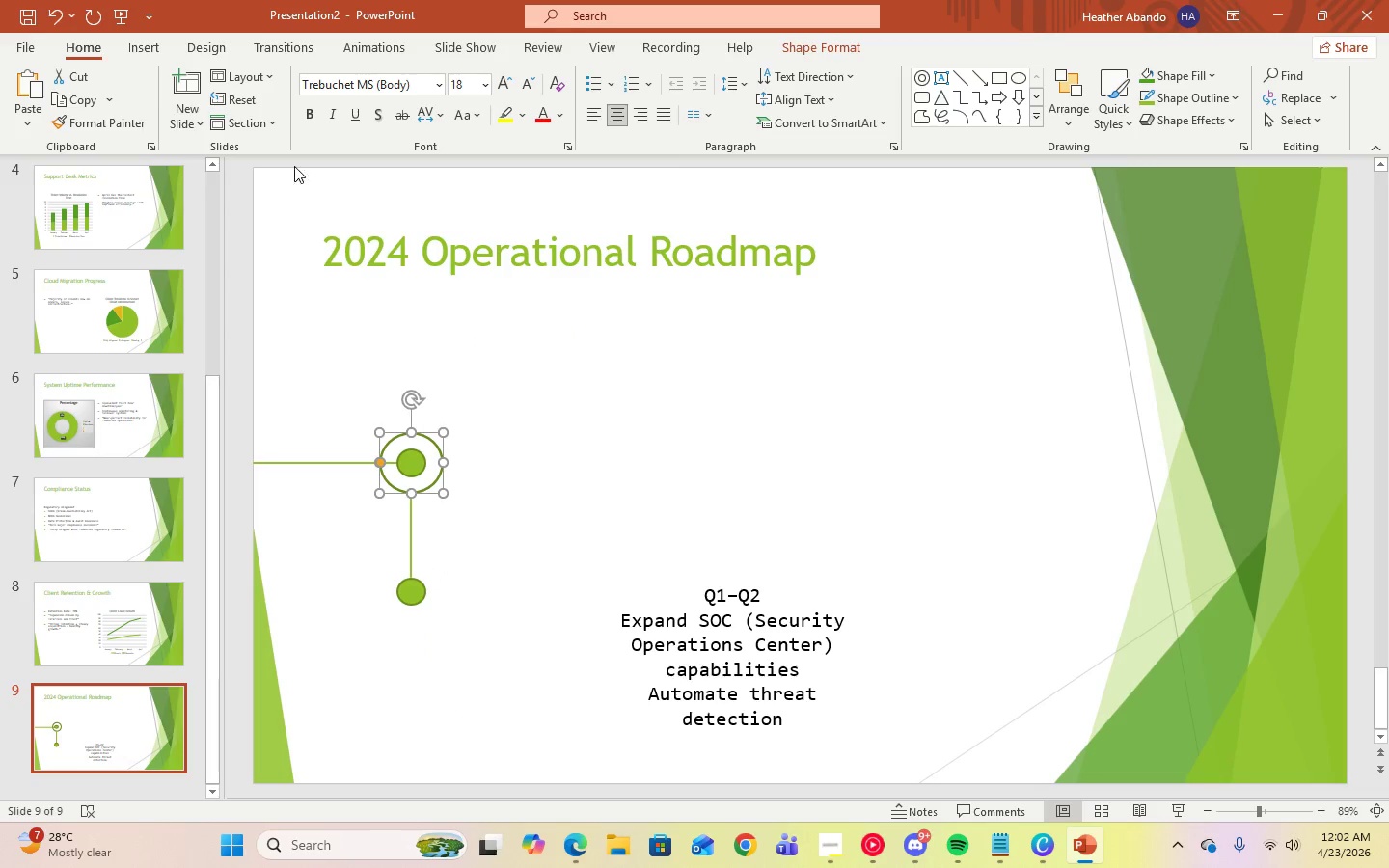 
left_click([645, 361])
 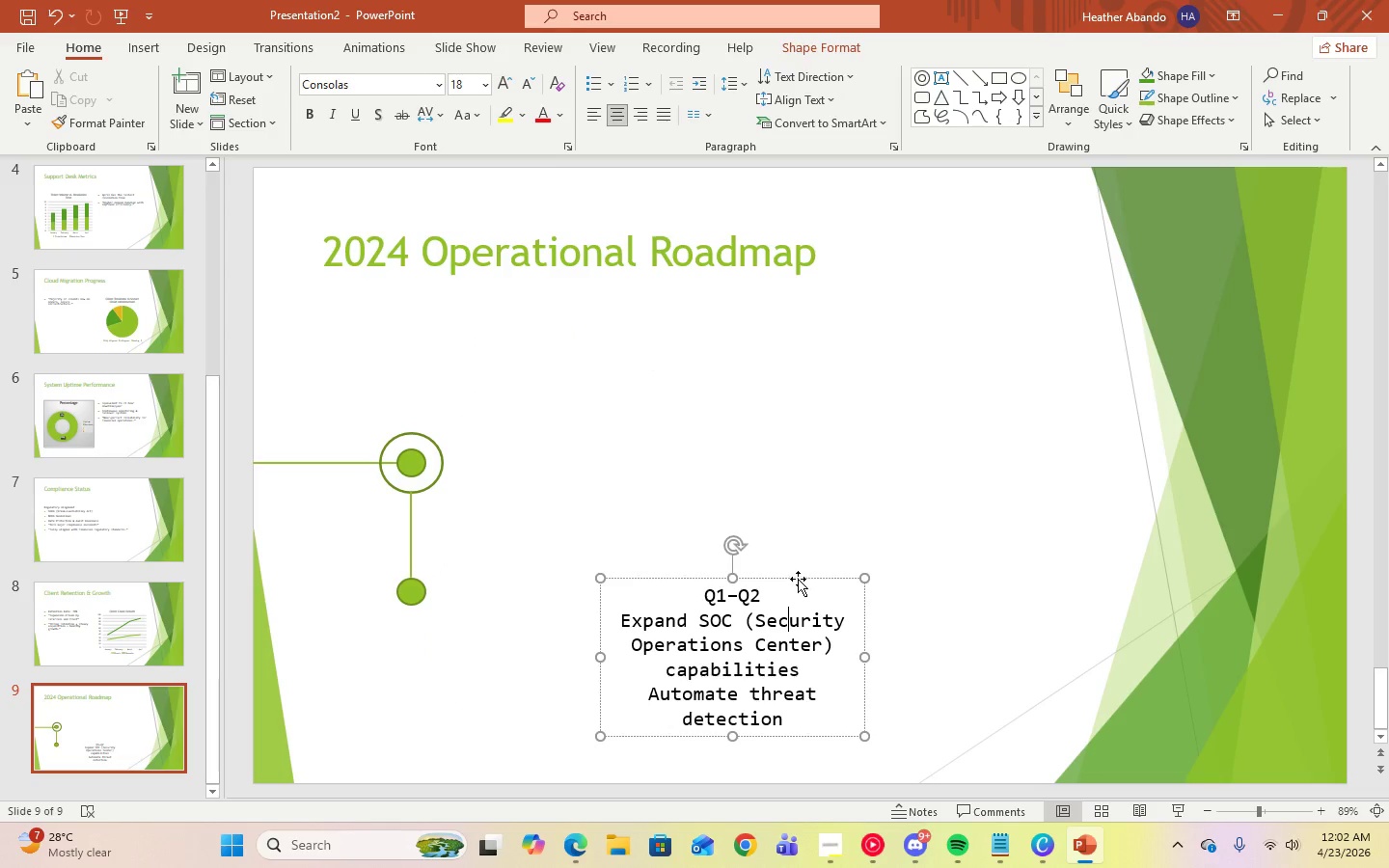 
left_click_drag(start_coordinate=[799, 579], to_coordinate=[480, 609])
 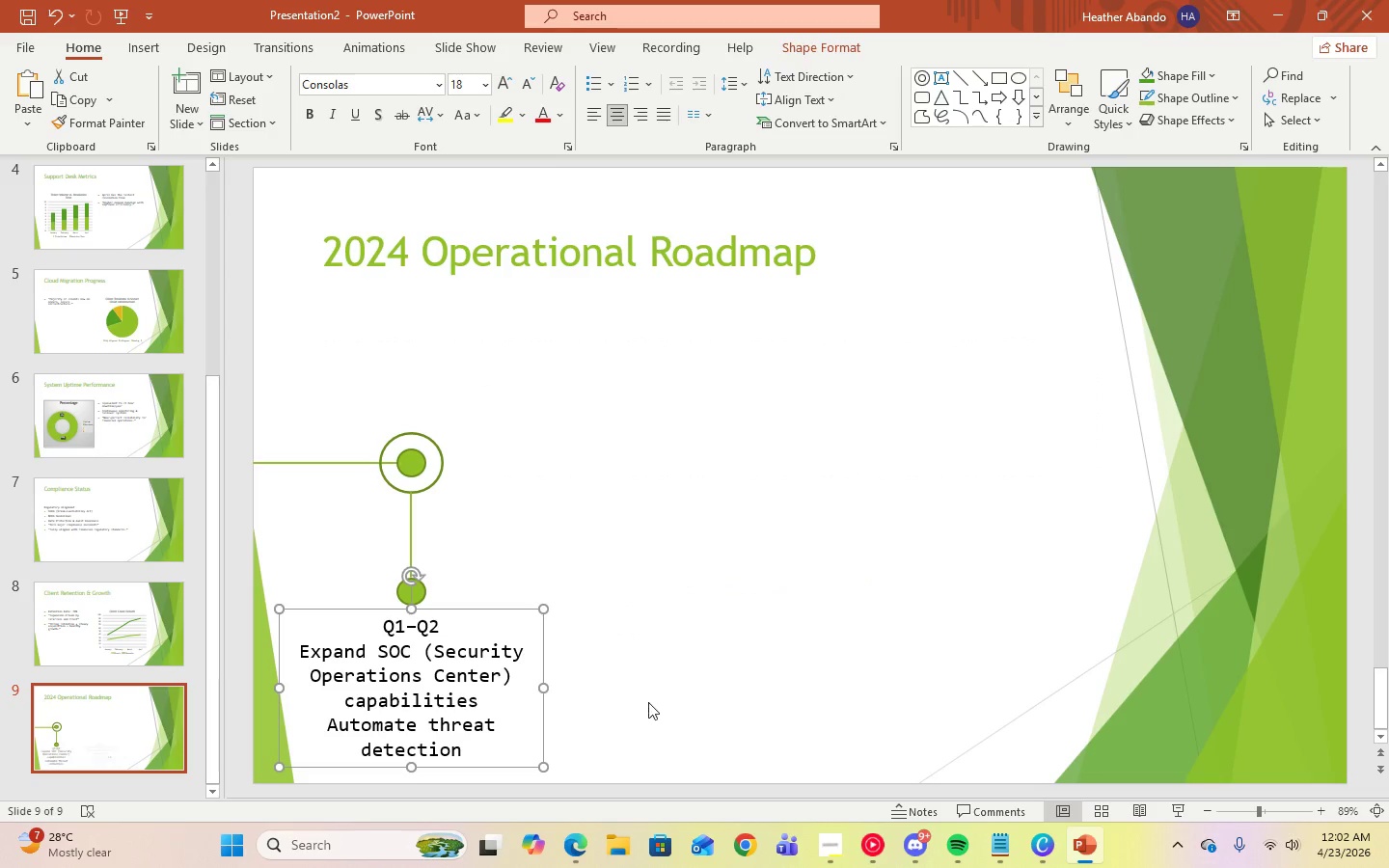 
left_click([648, 702])
 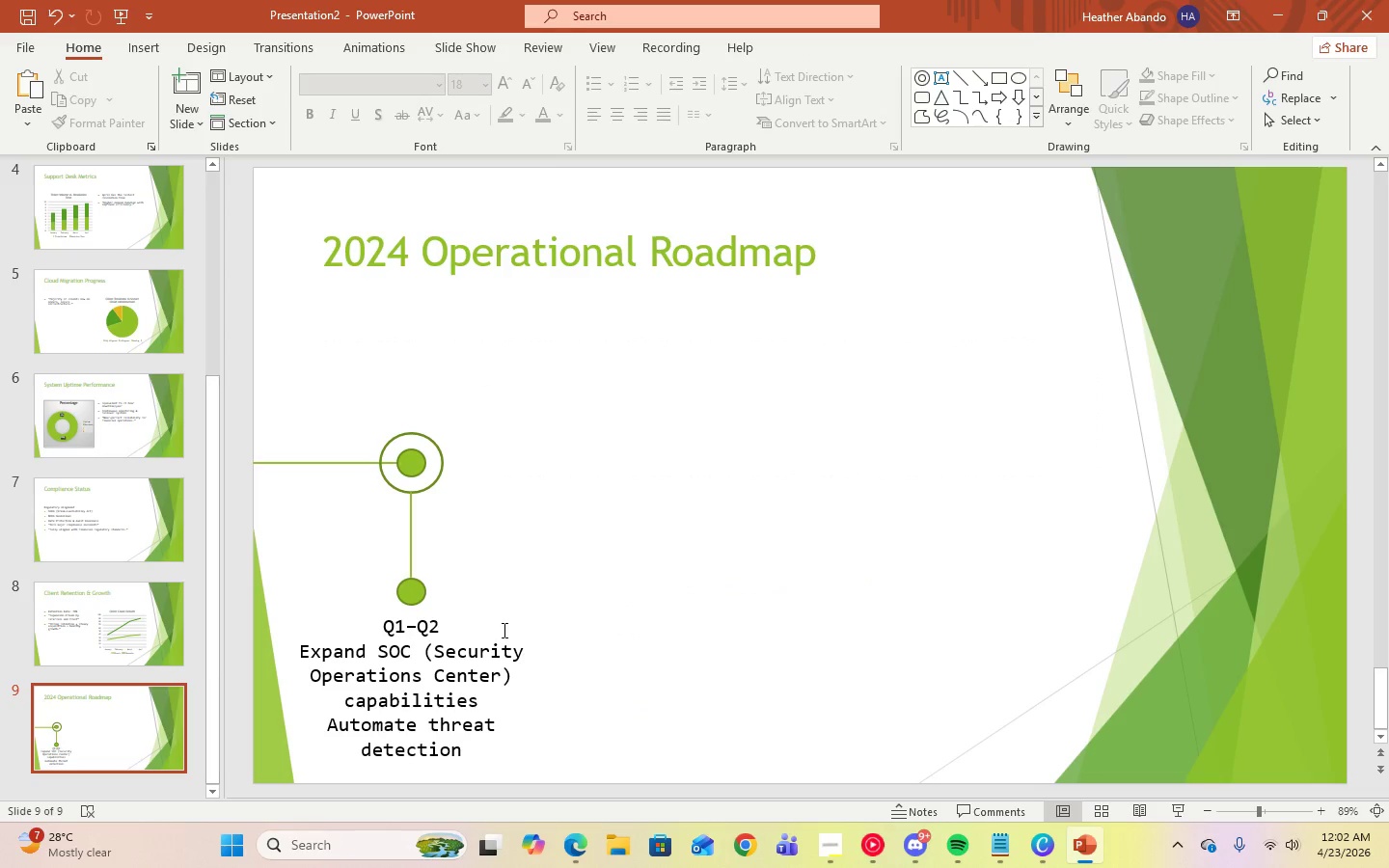 
left_click([502, 630])
 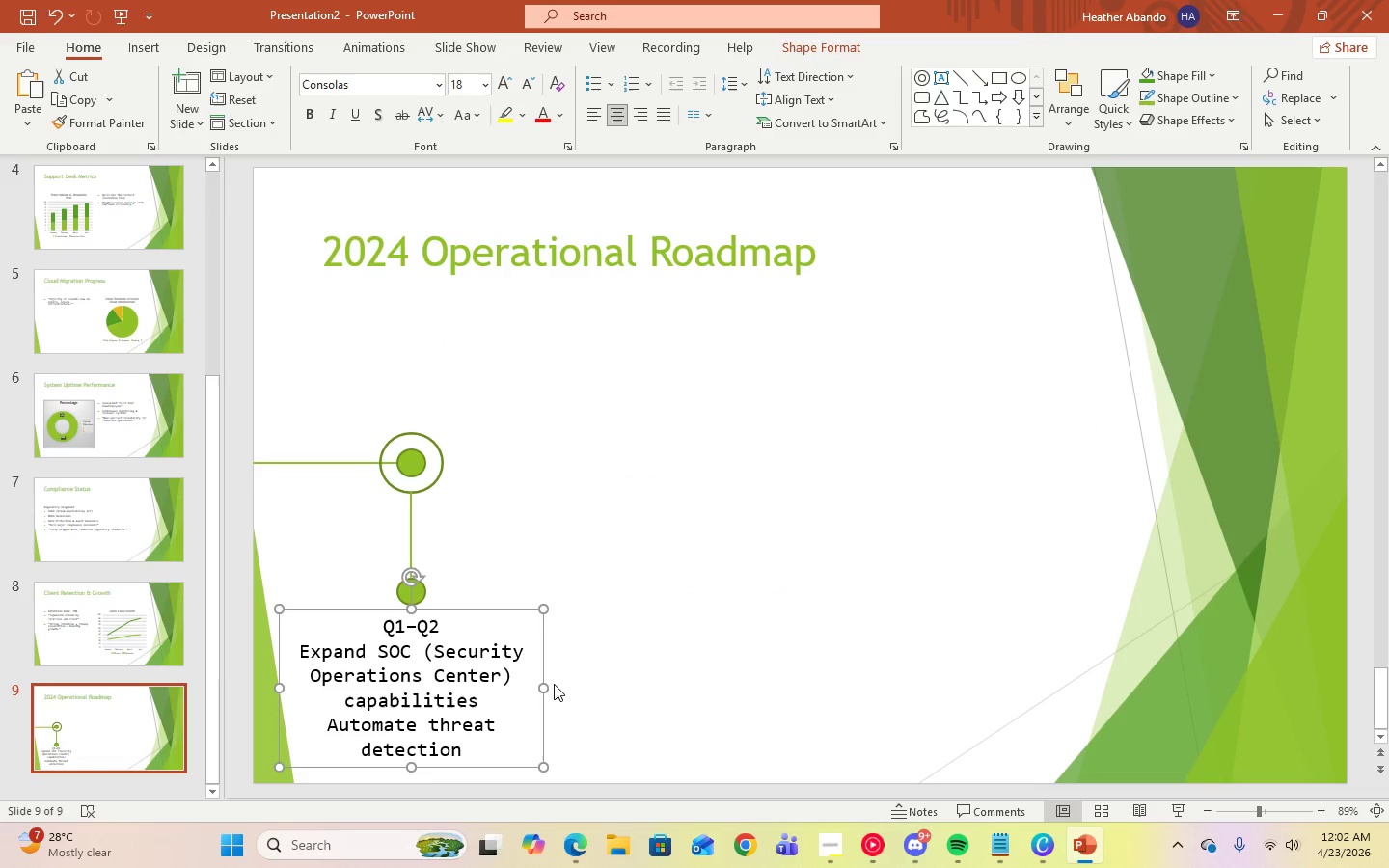 
left_click_drag(start_coordinate=[547, 687], to_coordinate=[593, 690])
 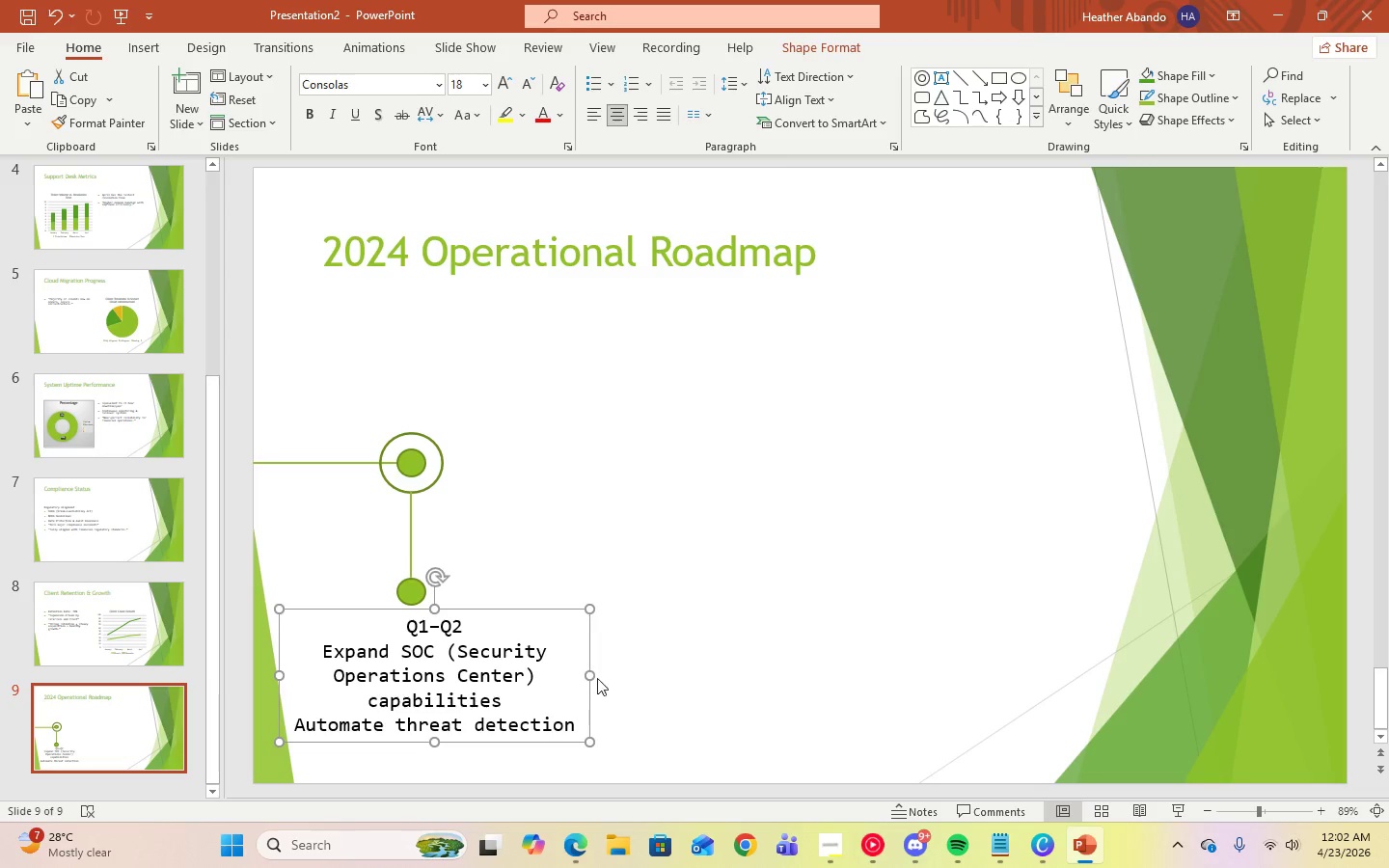 
left_click_drag(start_coordinate=[587, 677], to_coordinate=[557, 677])
 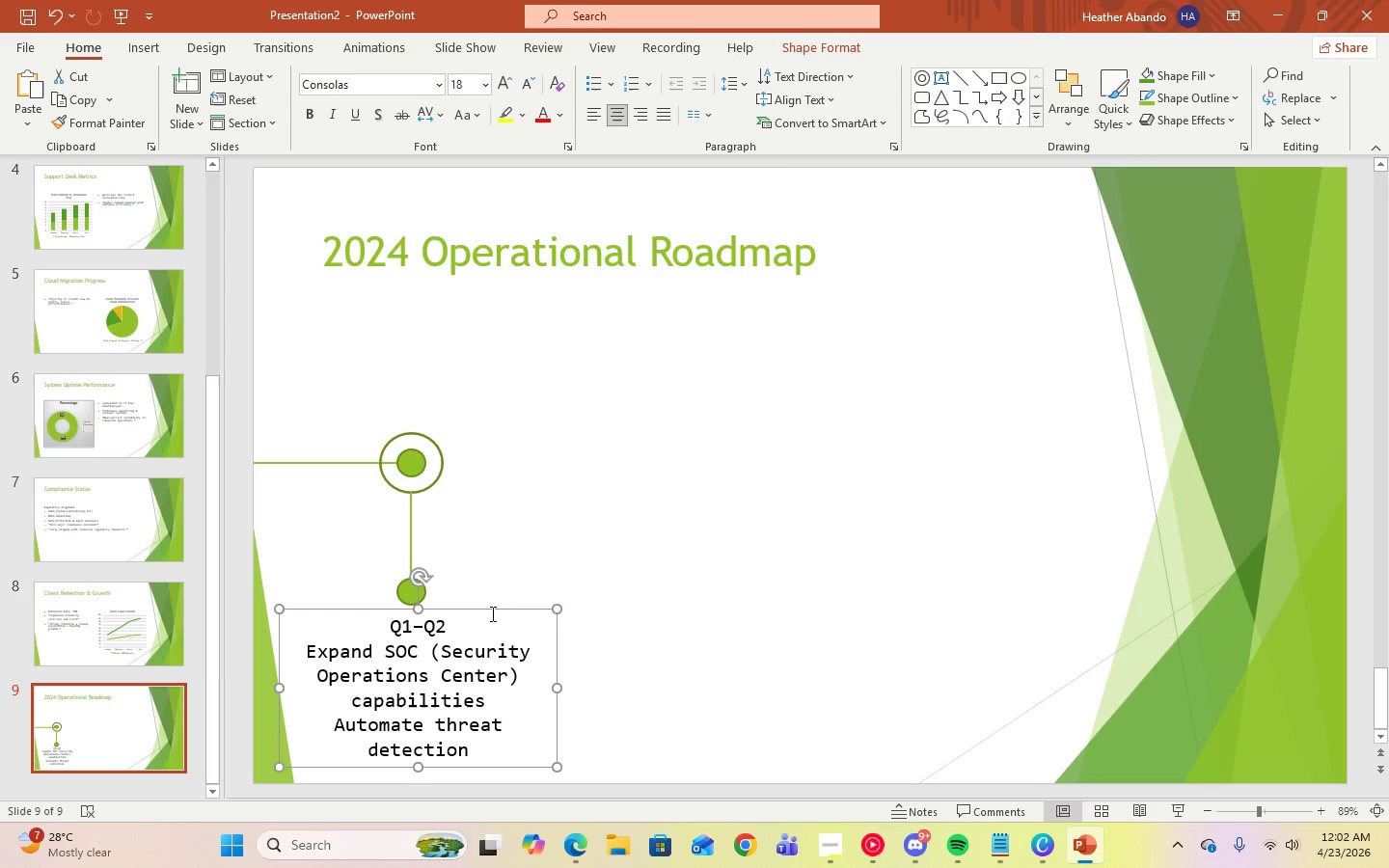 
left_click_drag(start_coordinate=[489, 612], to_coordinate=[480, 613])
 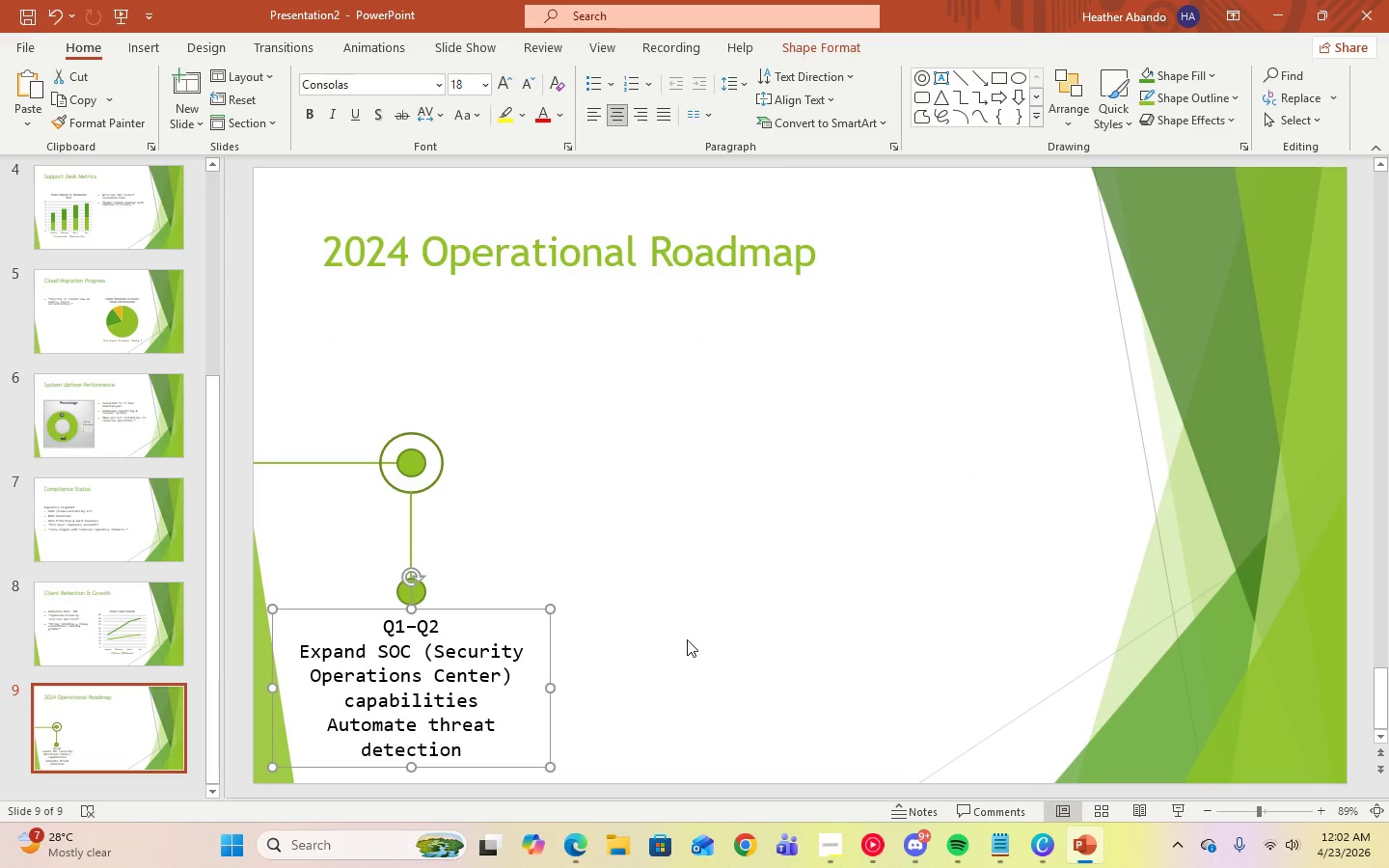 
left_click([687, 639])
 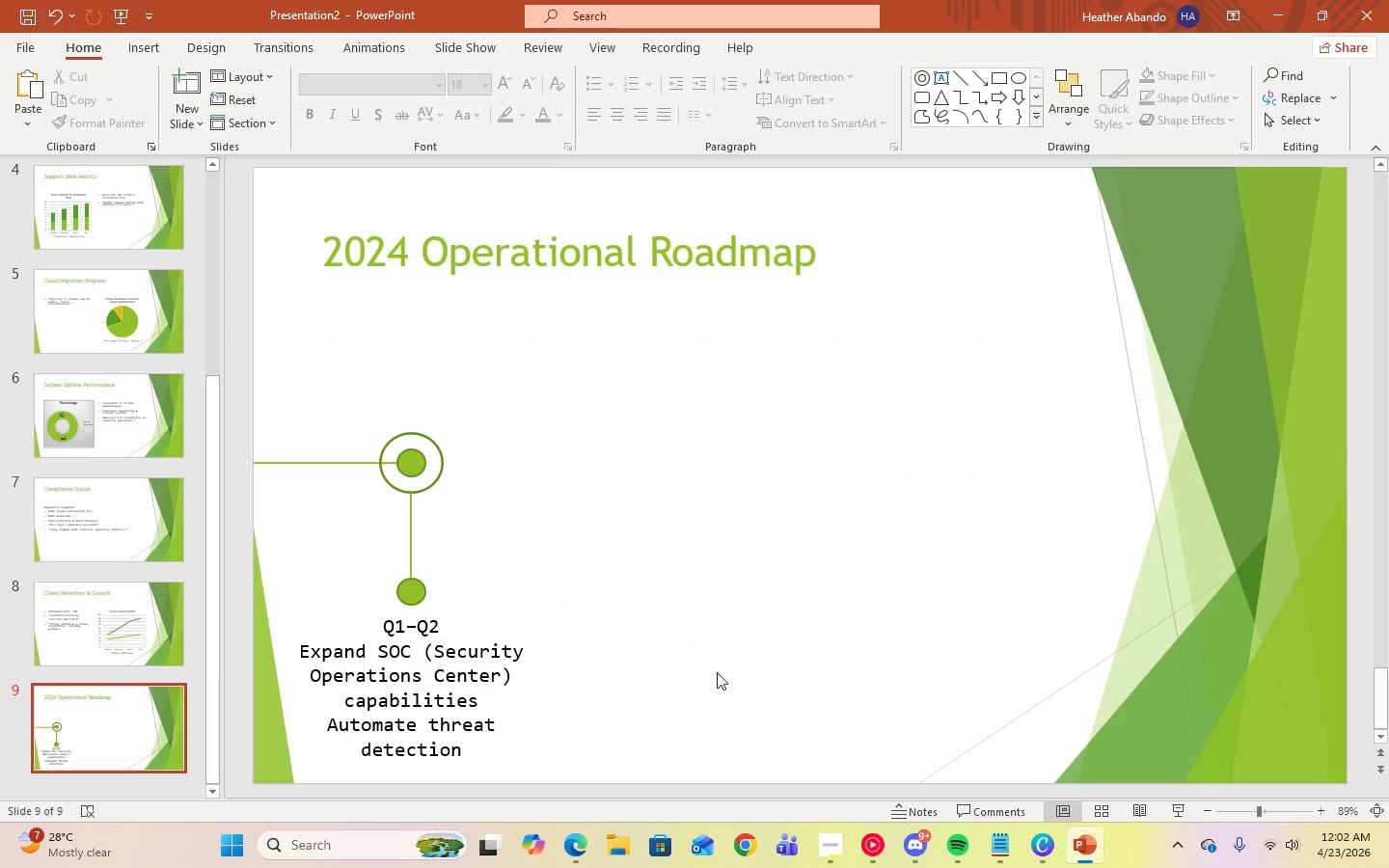 
left_click([481, 54])
 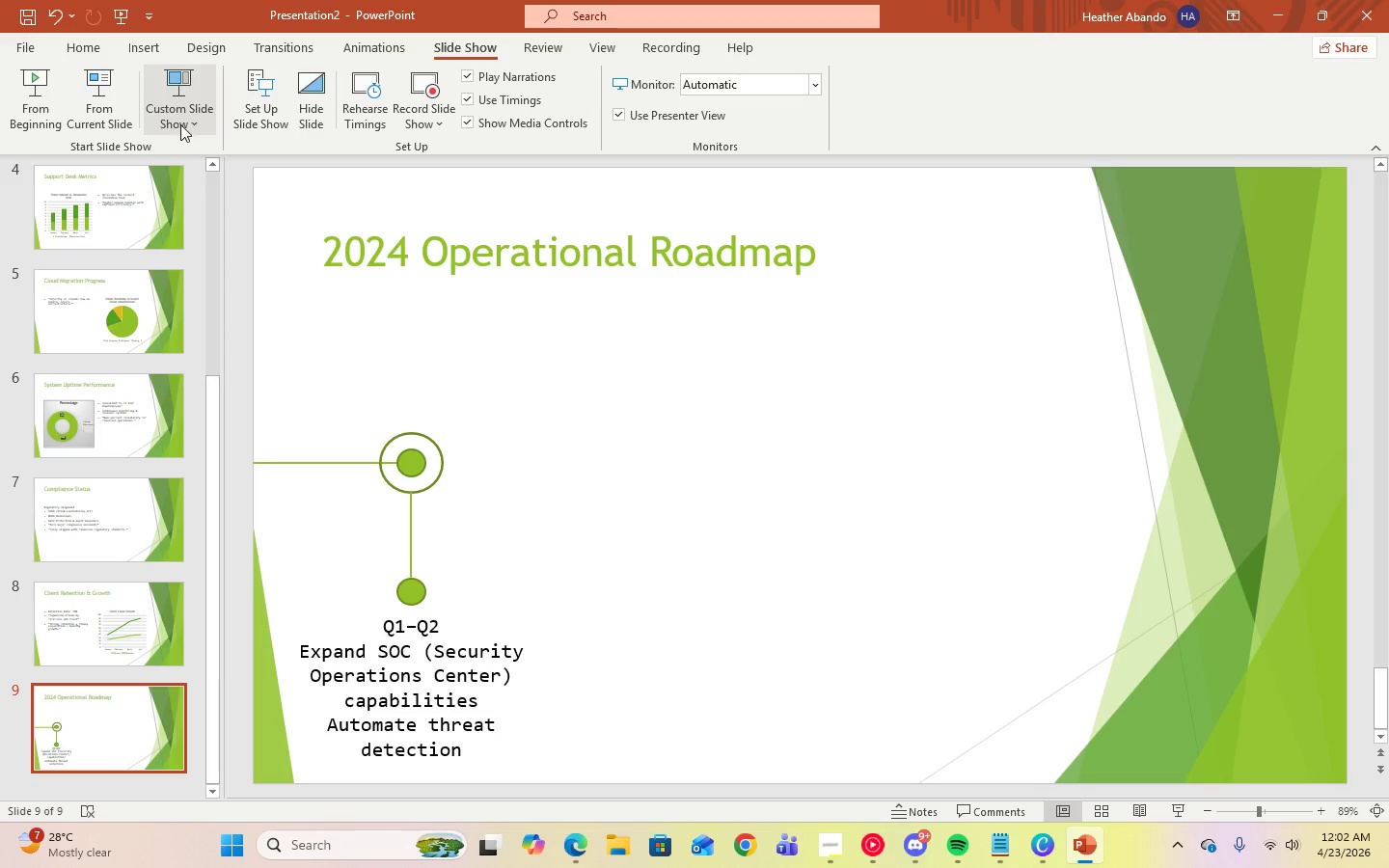 
left_click([180, 124])
 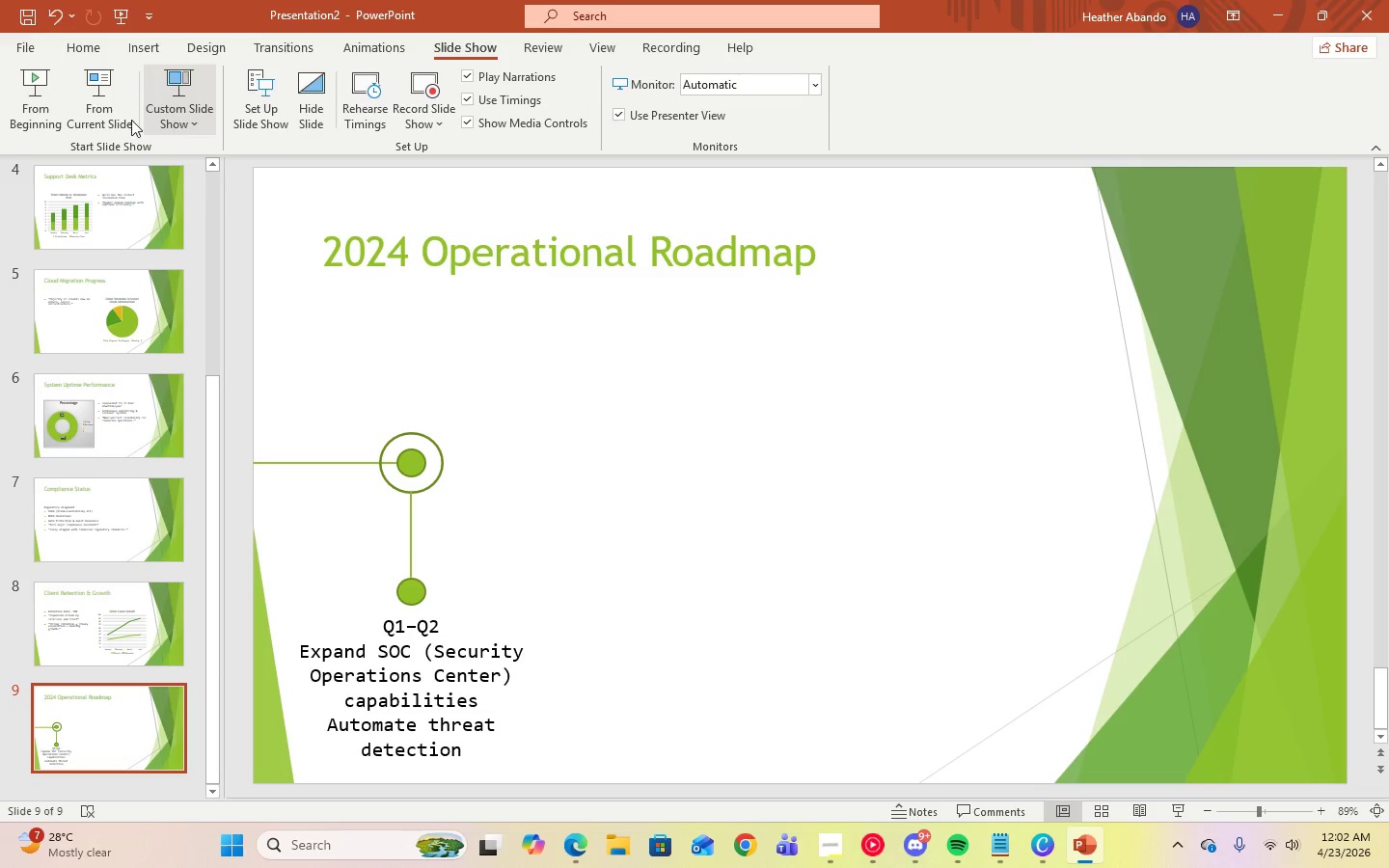 
double_click([123, 119])
 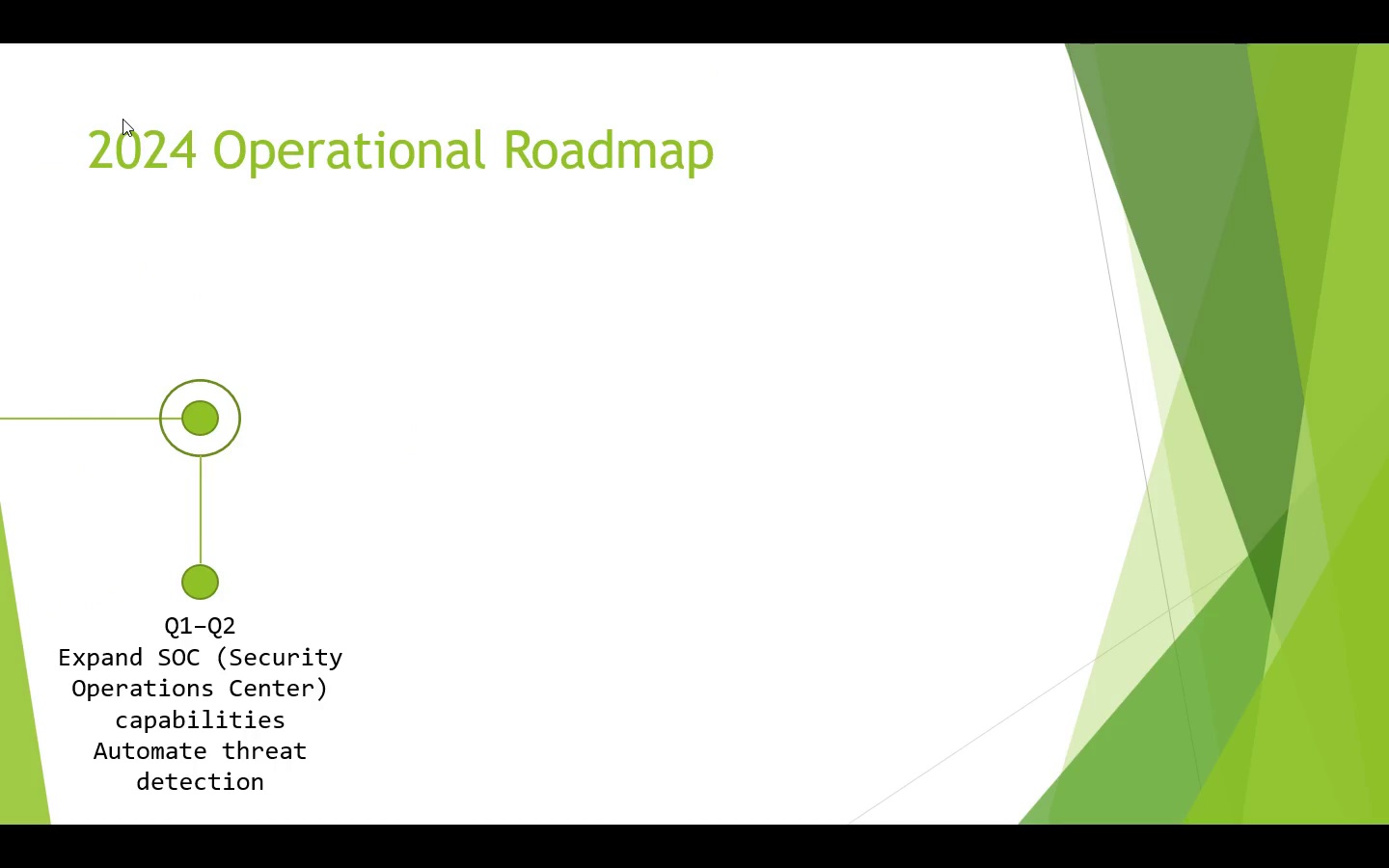 
key(Escape)
 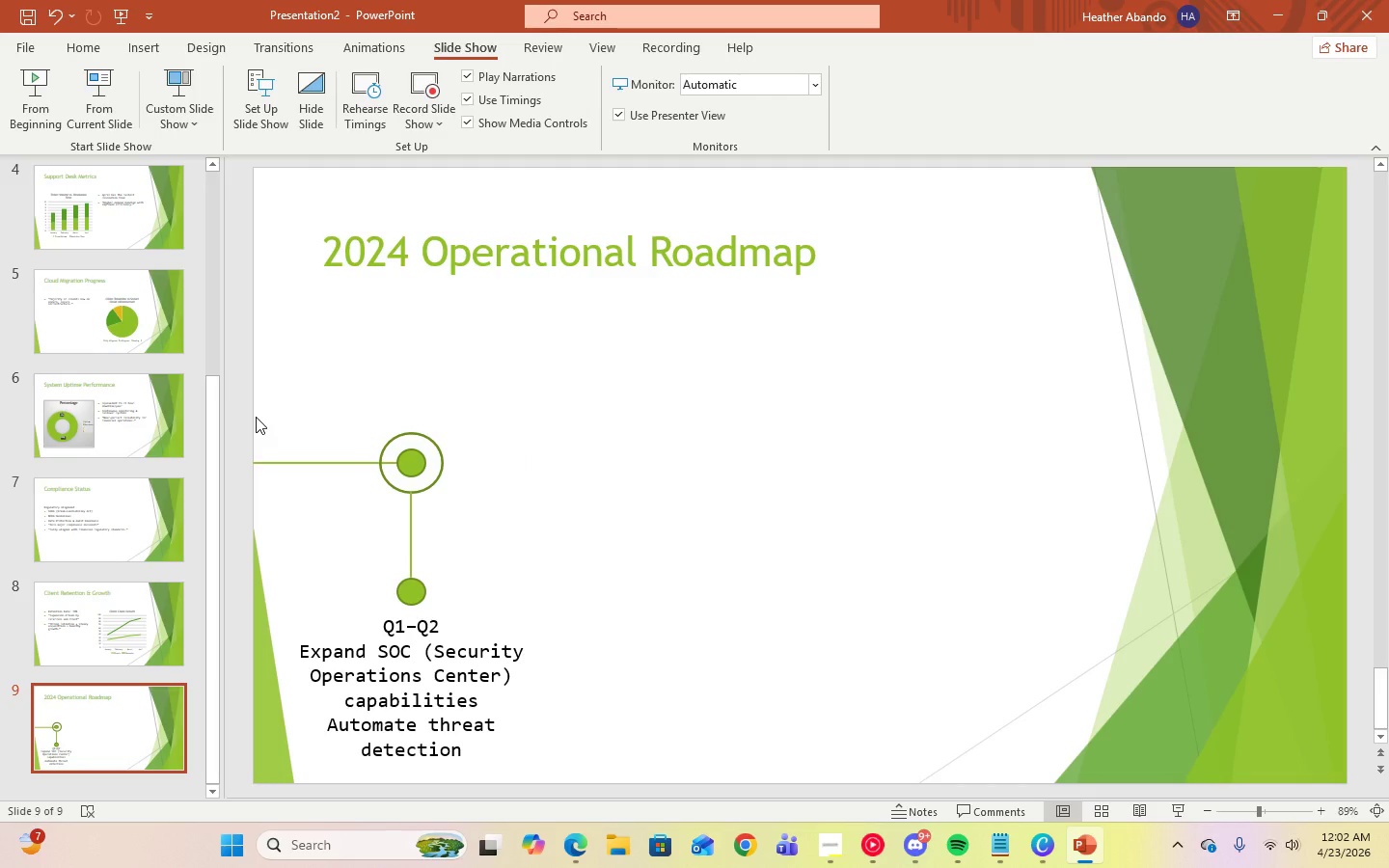 
left_click_drag(start_coordinate=[254, 414], to_coordinate=[519, 526])
 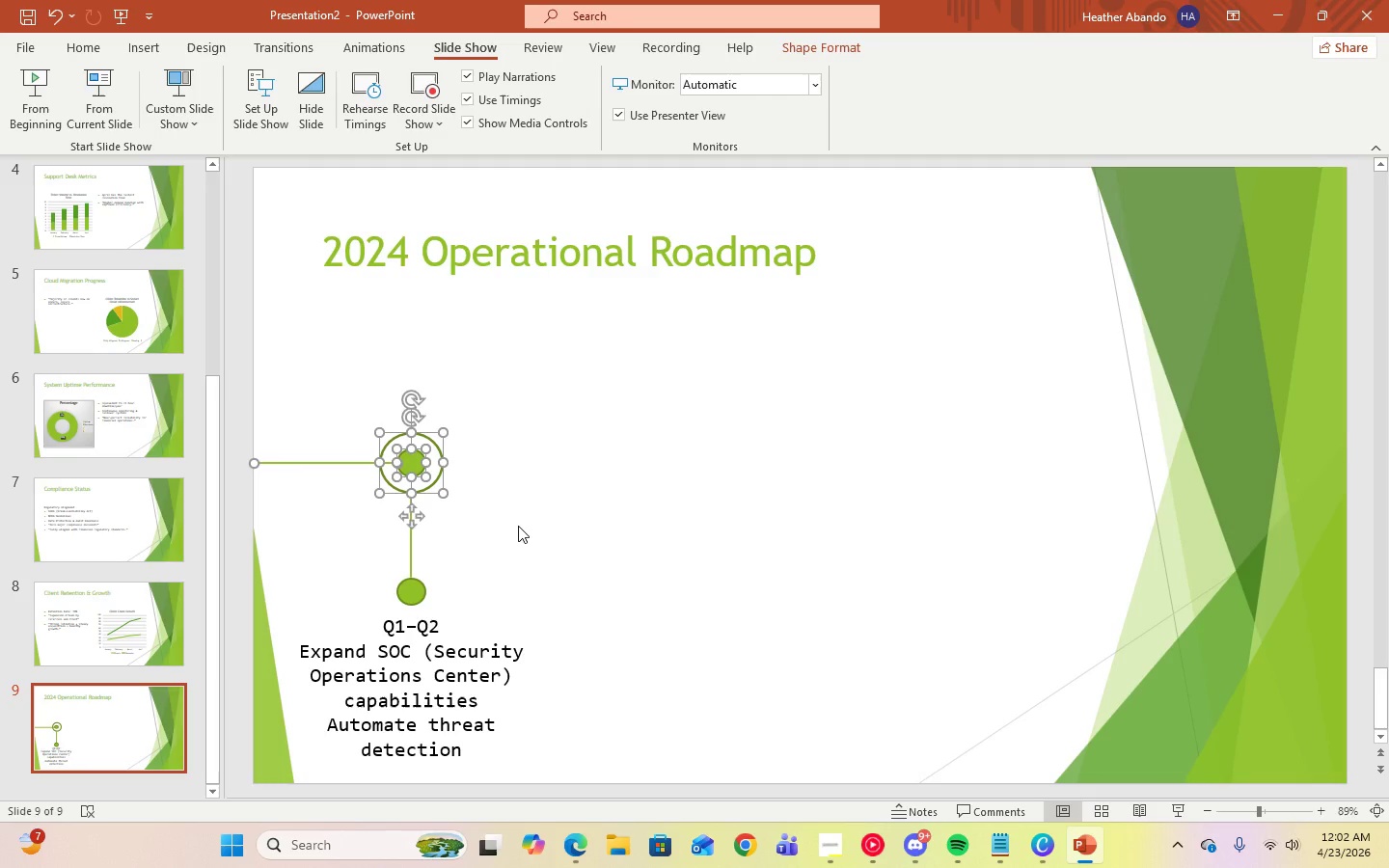 
hold_key(key=ControlLeft, duration=4.42)
hold_key(key=ShiftLeft, duration=4.11)
left_click_drag(start_coordinate=[414, 461], to_coordinate=[605, 463])
 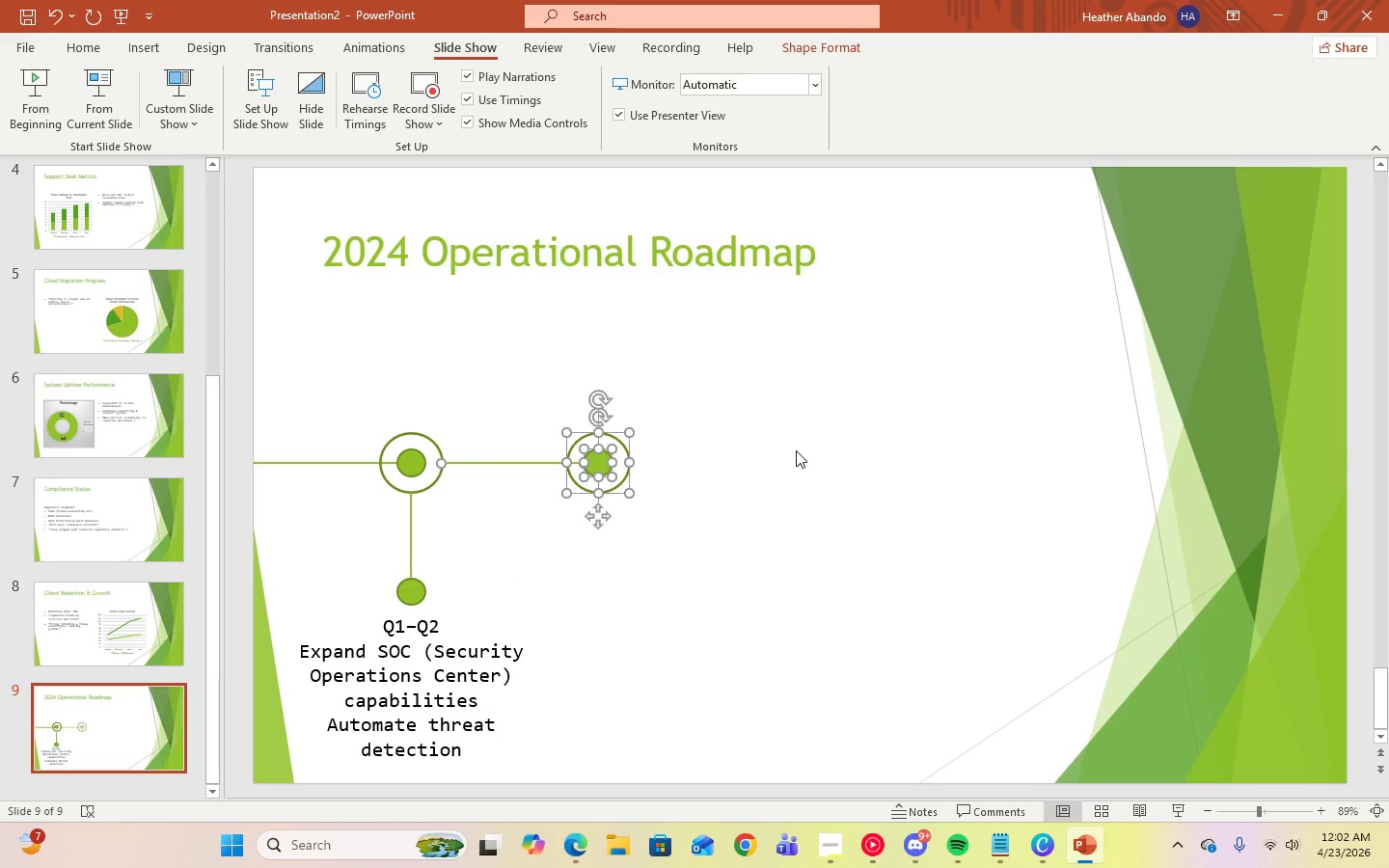 
left_click([796, 450])
 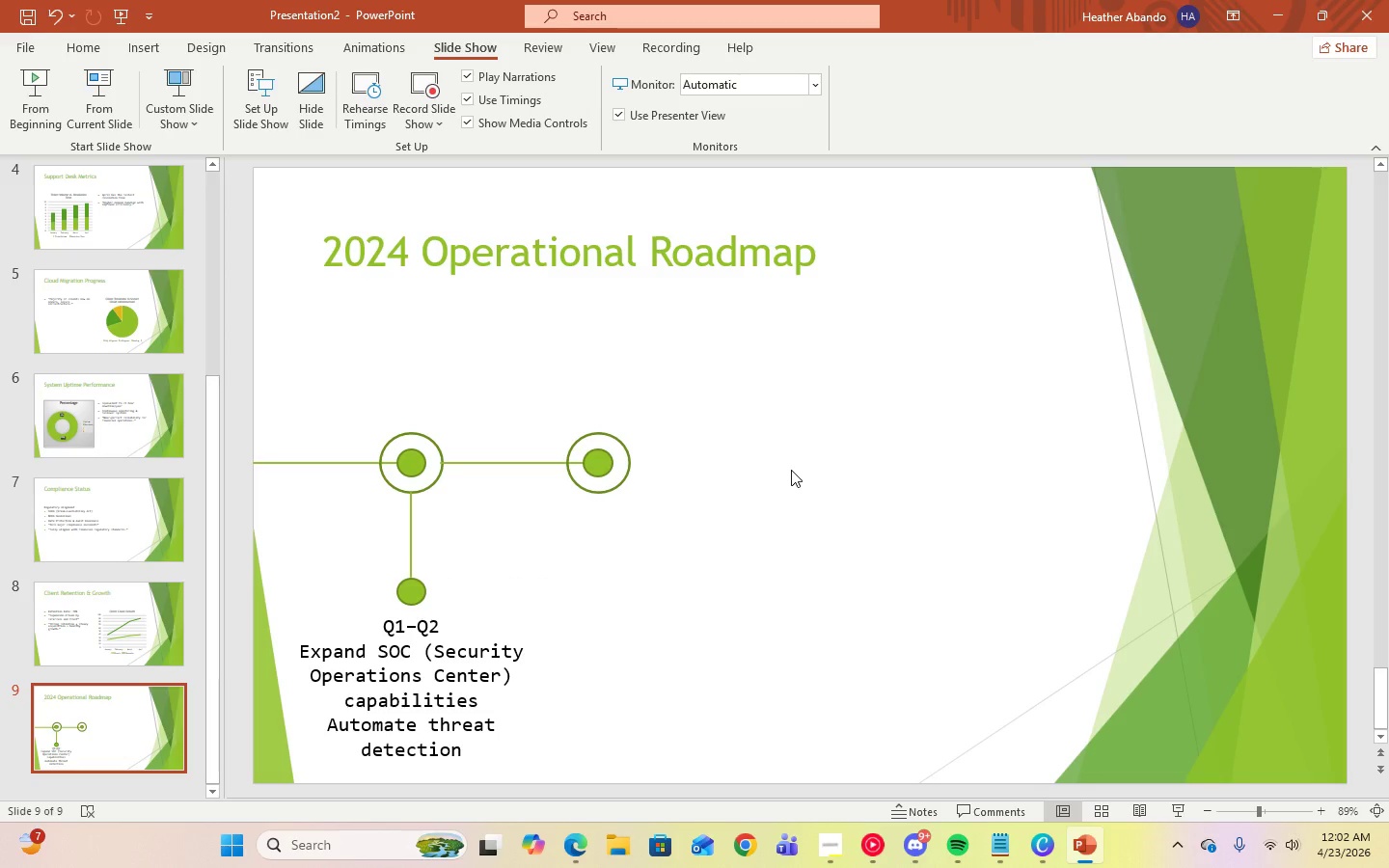 
wait(8.67)
 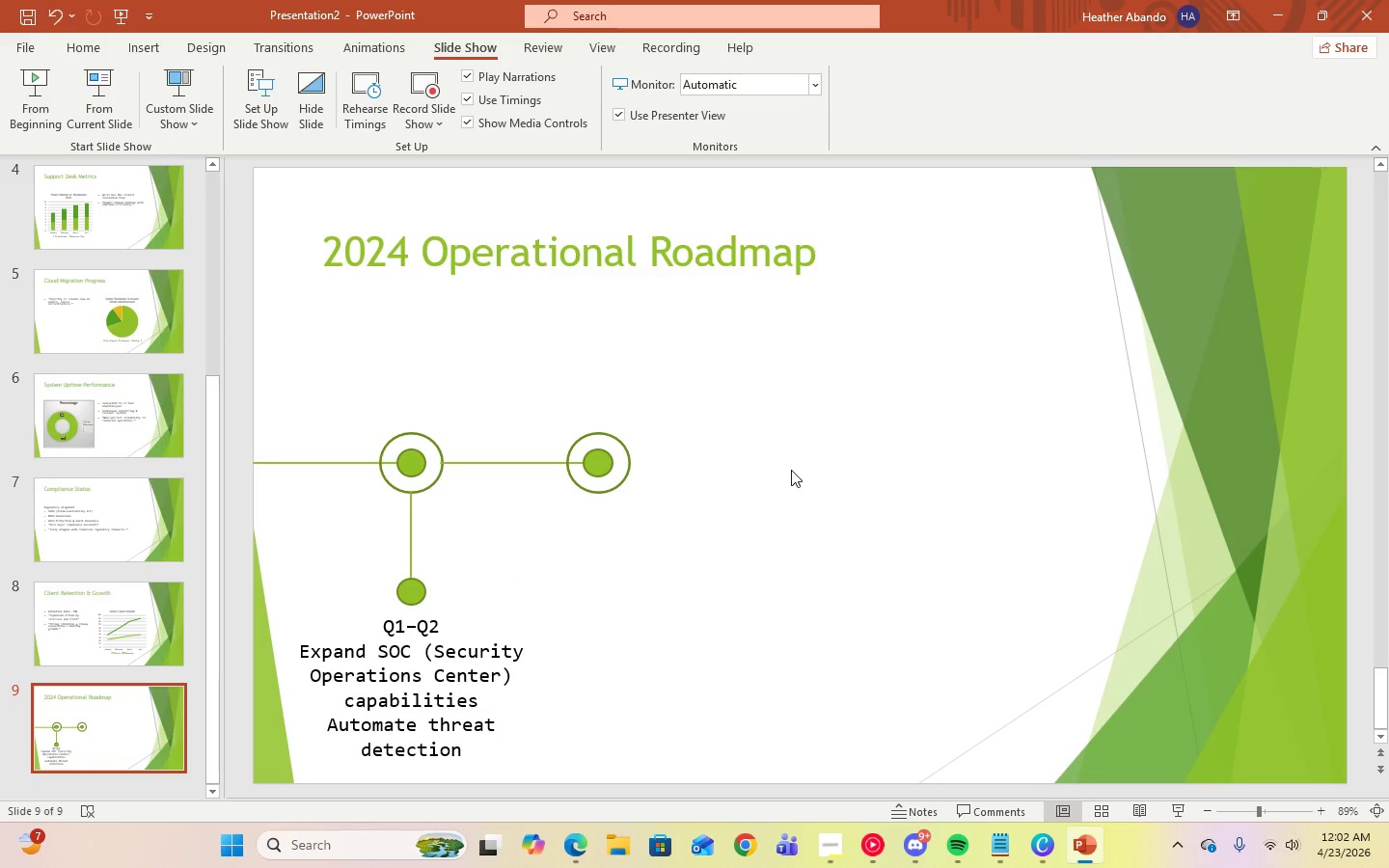 
left_click([71, 47])
 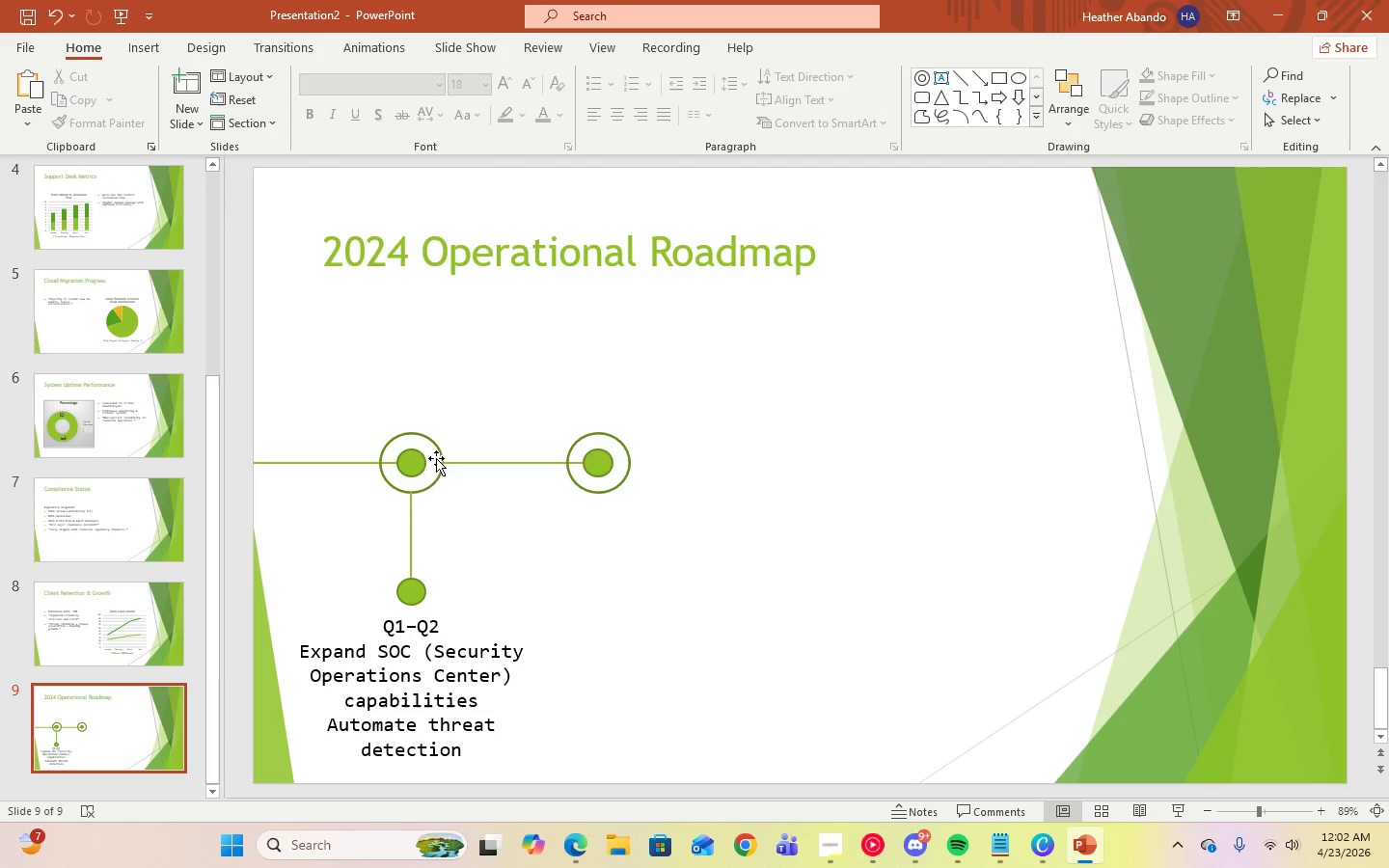 
left_click([411, 506])
 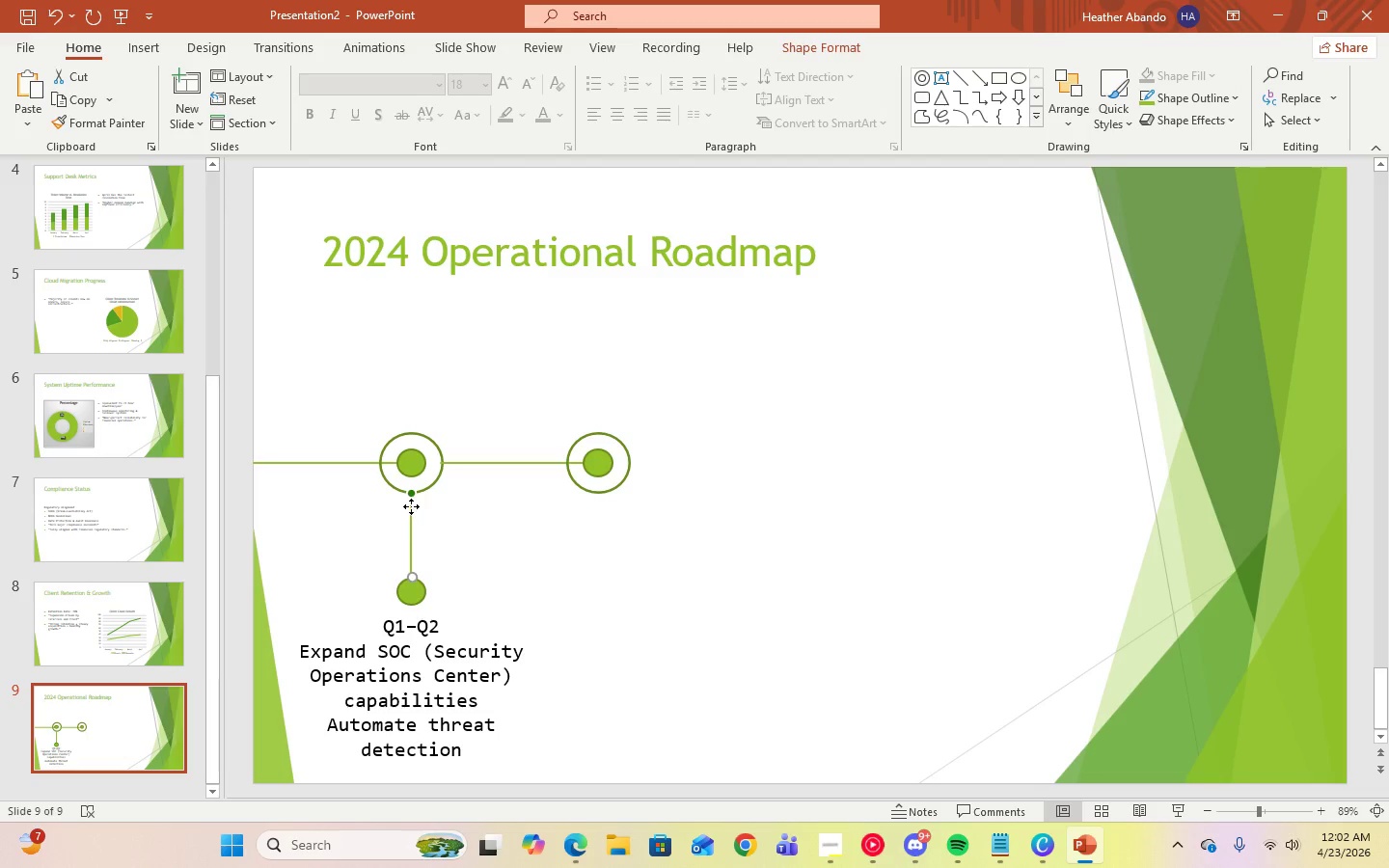 
right_click([411, 506])
 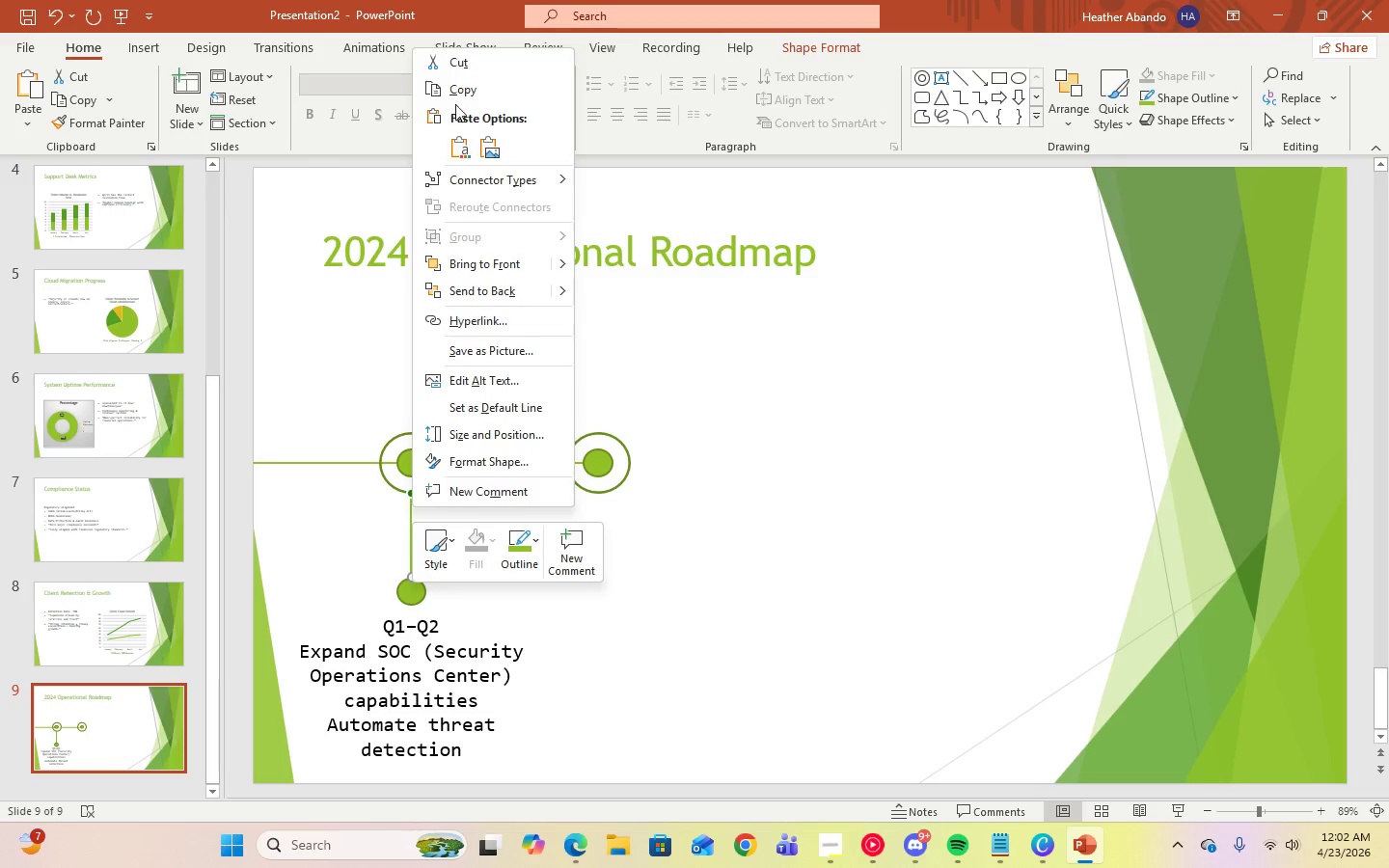 
left_click([455, 92])
 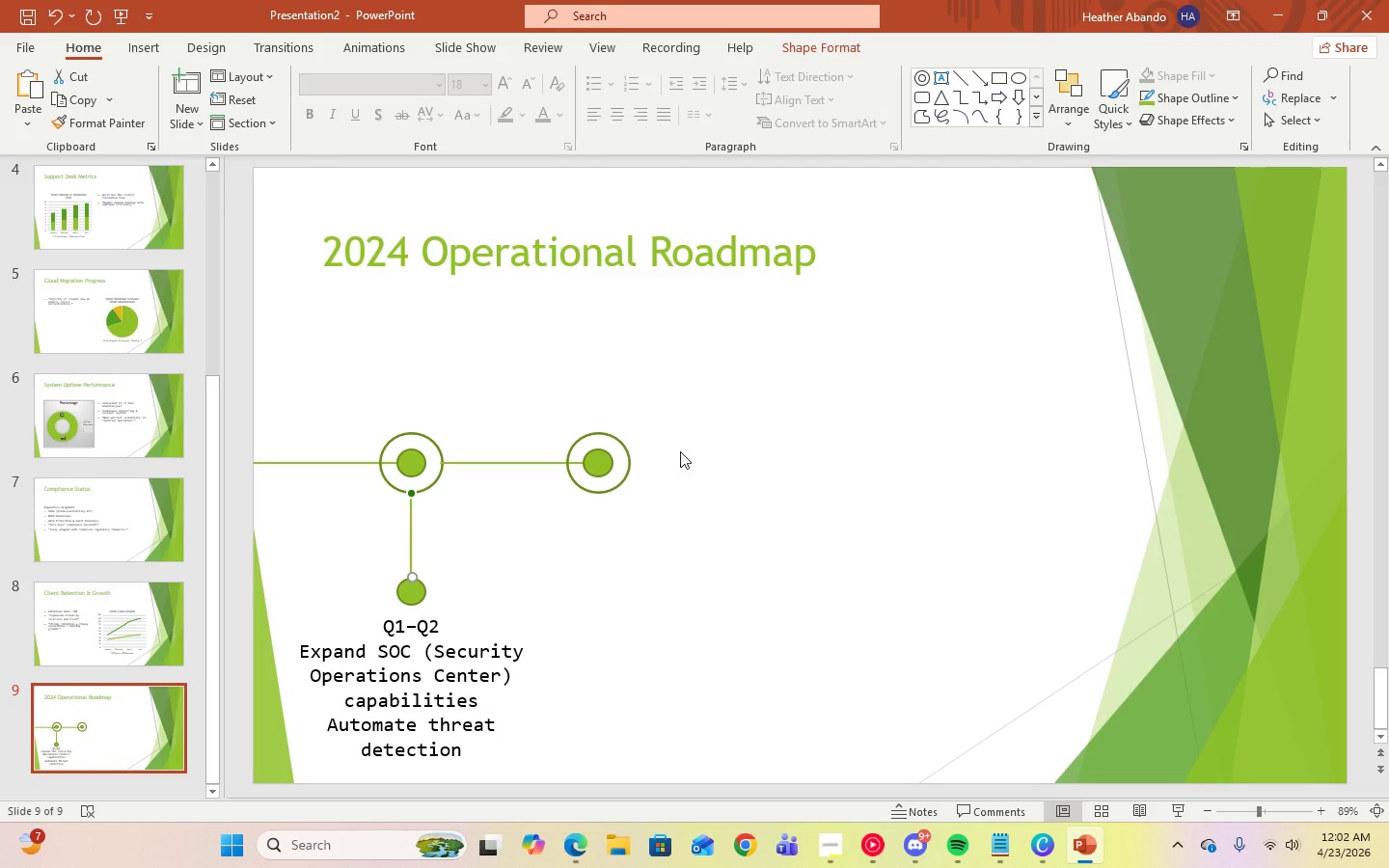 
right_click([680, 451])
 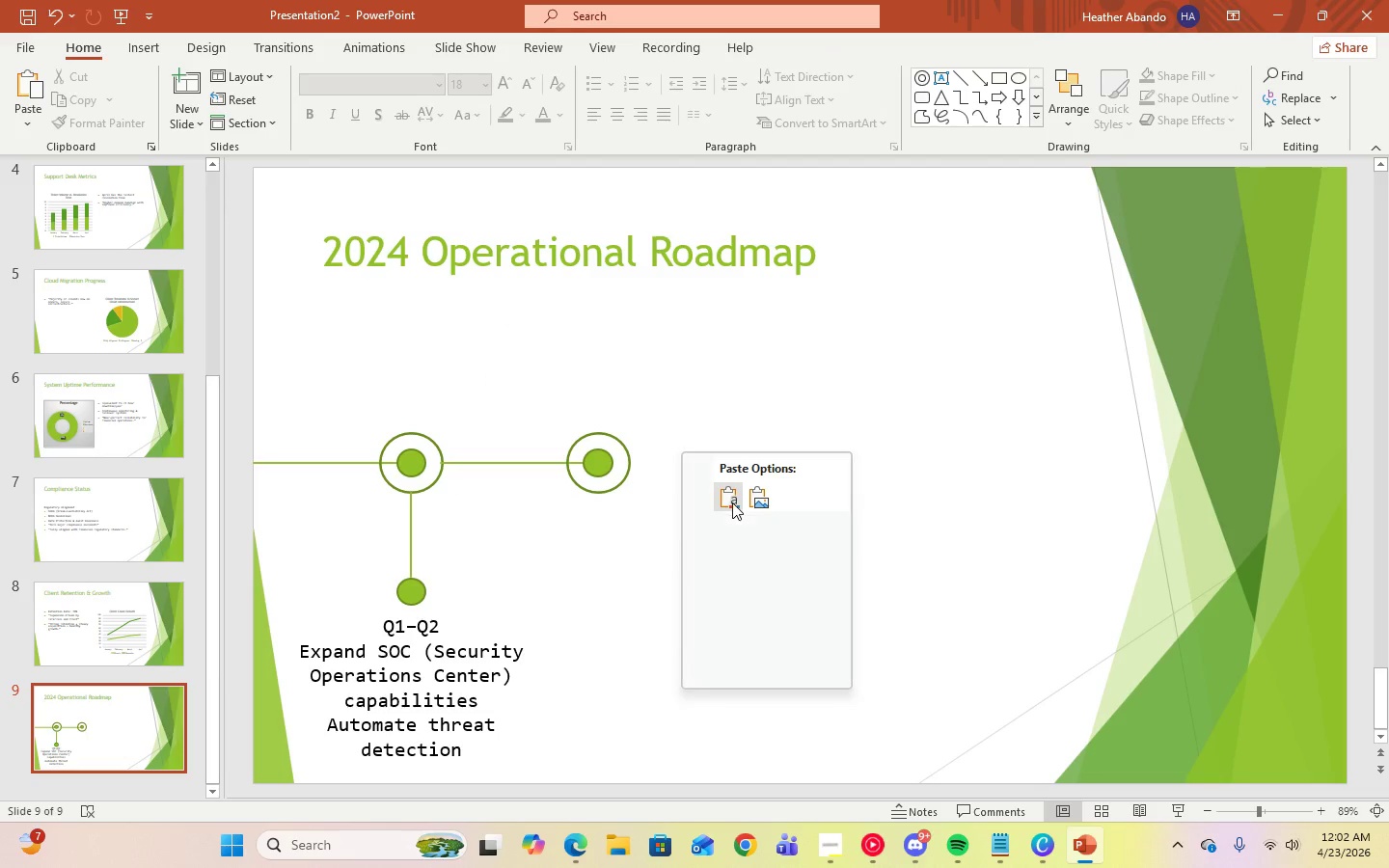 
left_click([732, 502])
 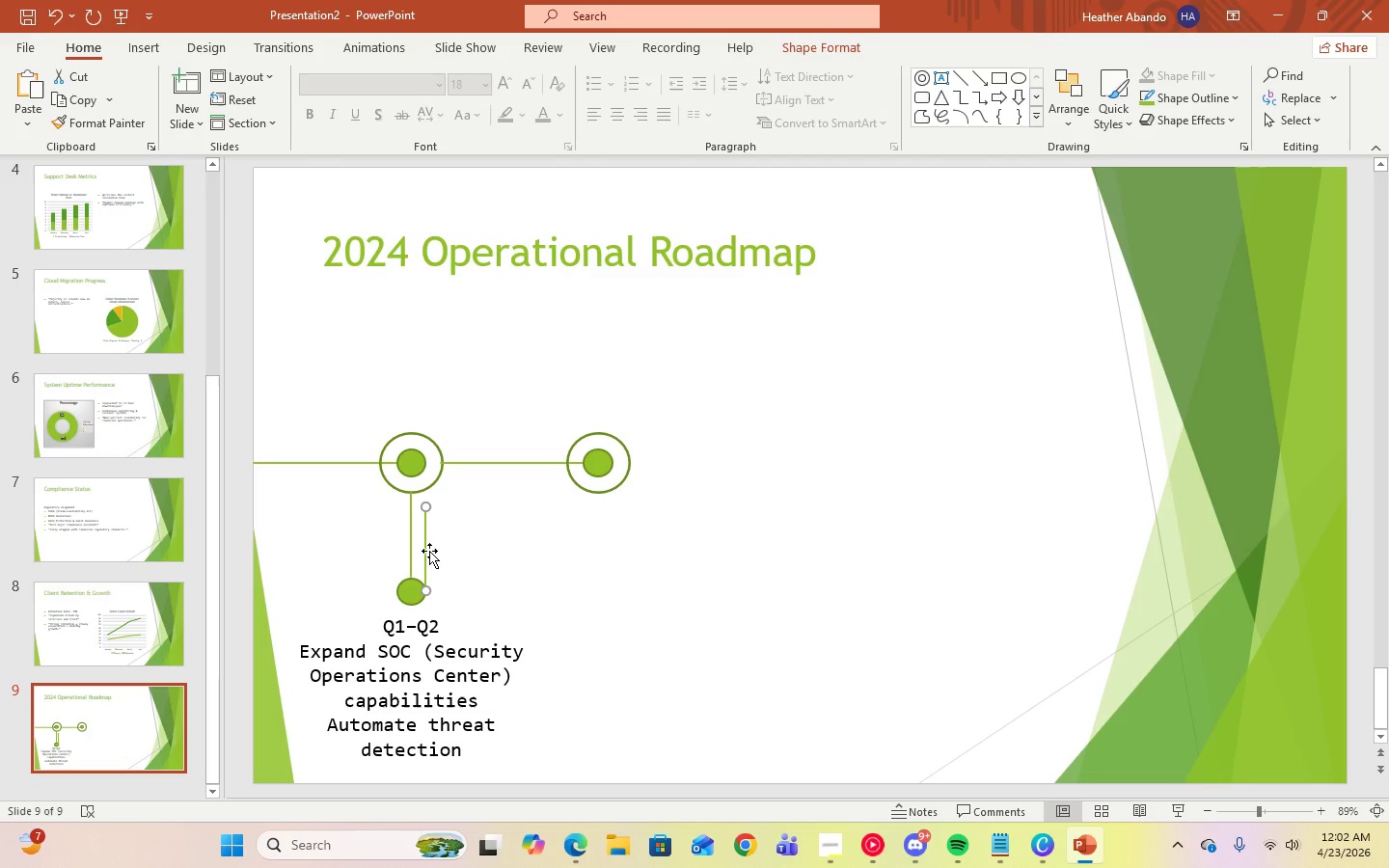 
left_click_drag(start_coordinate=[424, 554], to_coordinate=[603, 396])
 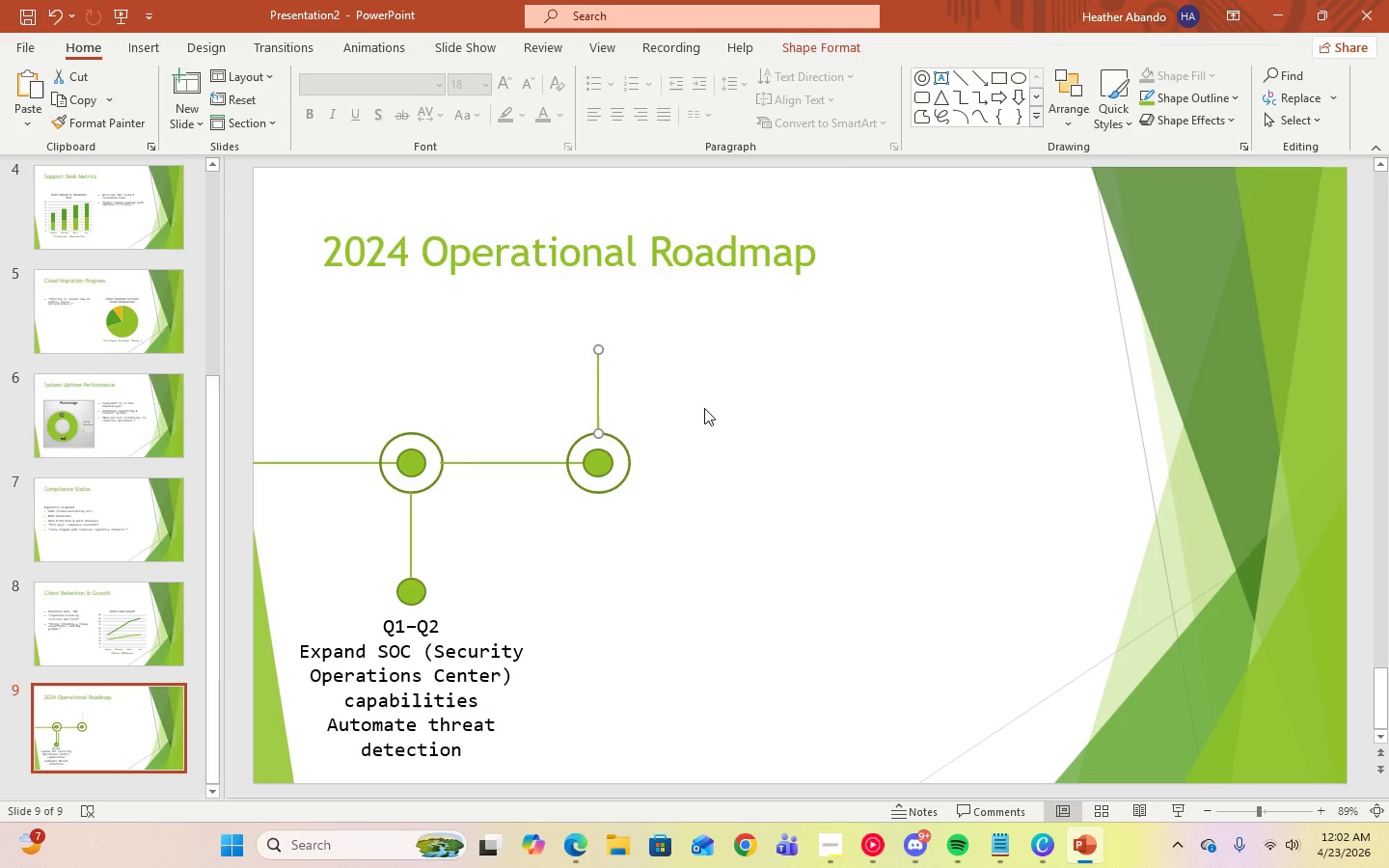 
left_click([704, 408])
 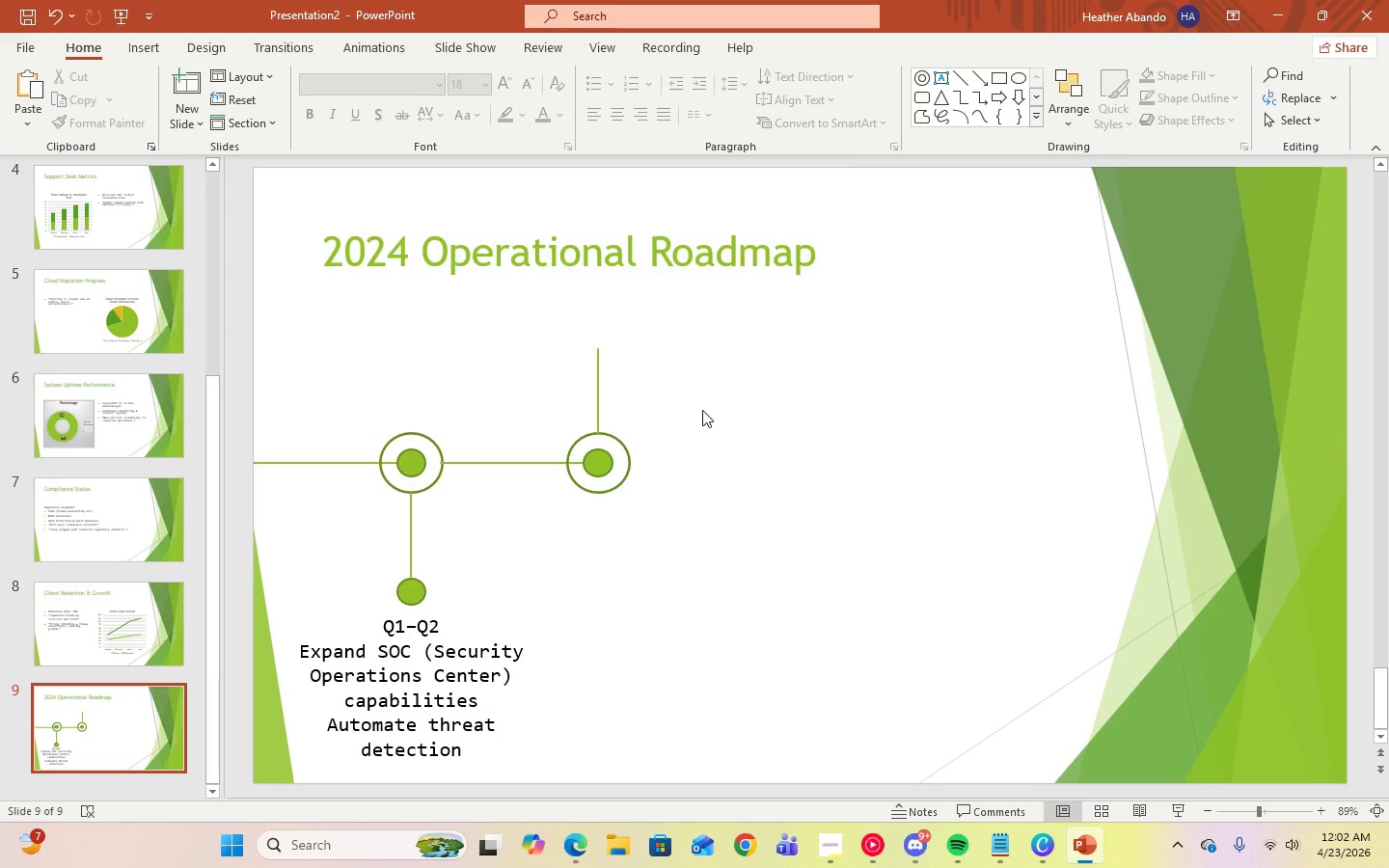 
wait(11.14)
 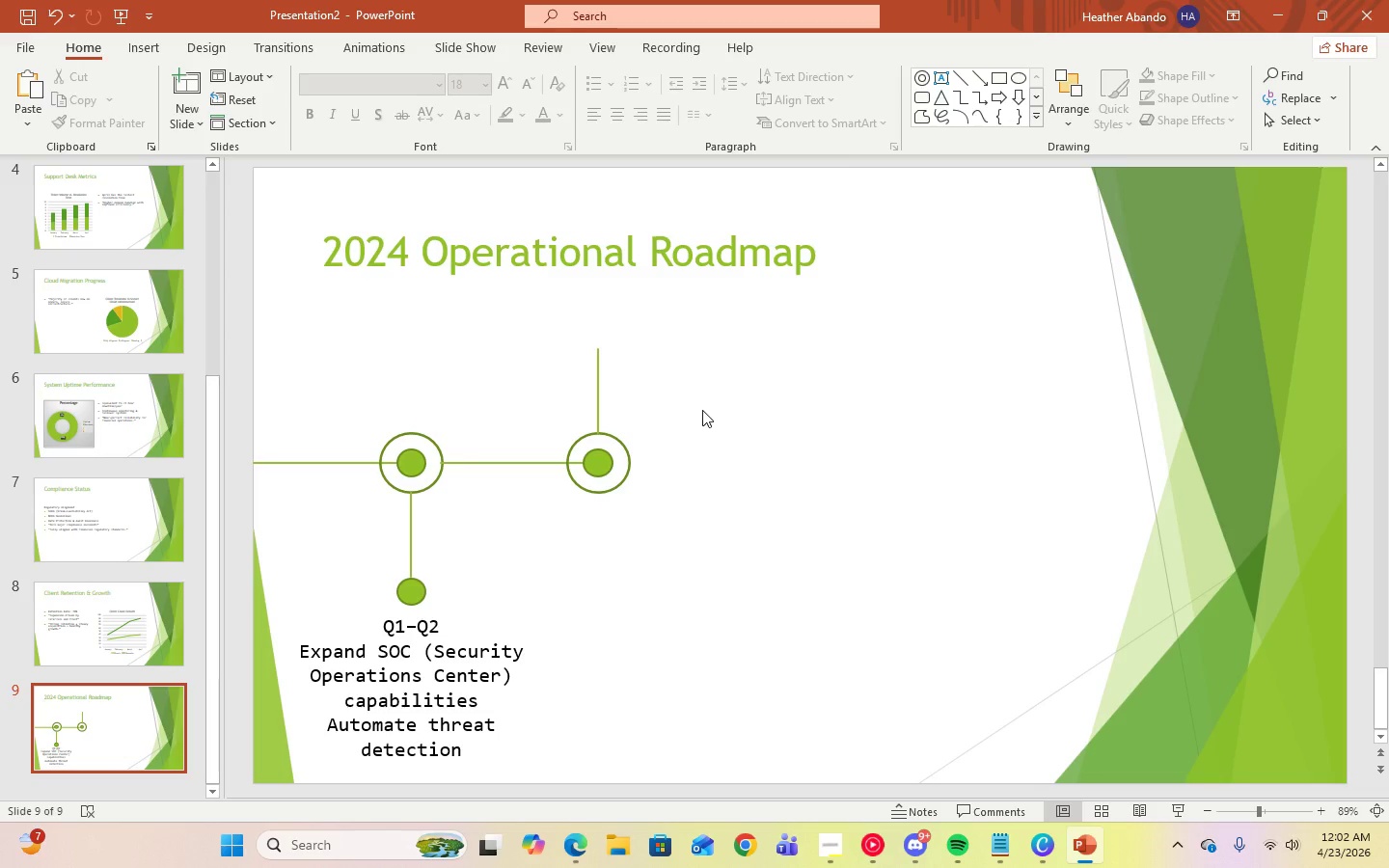 
left_click([408, 590])
 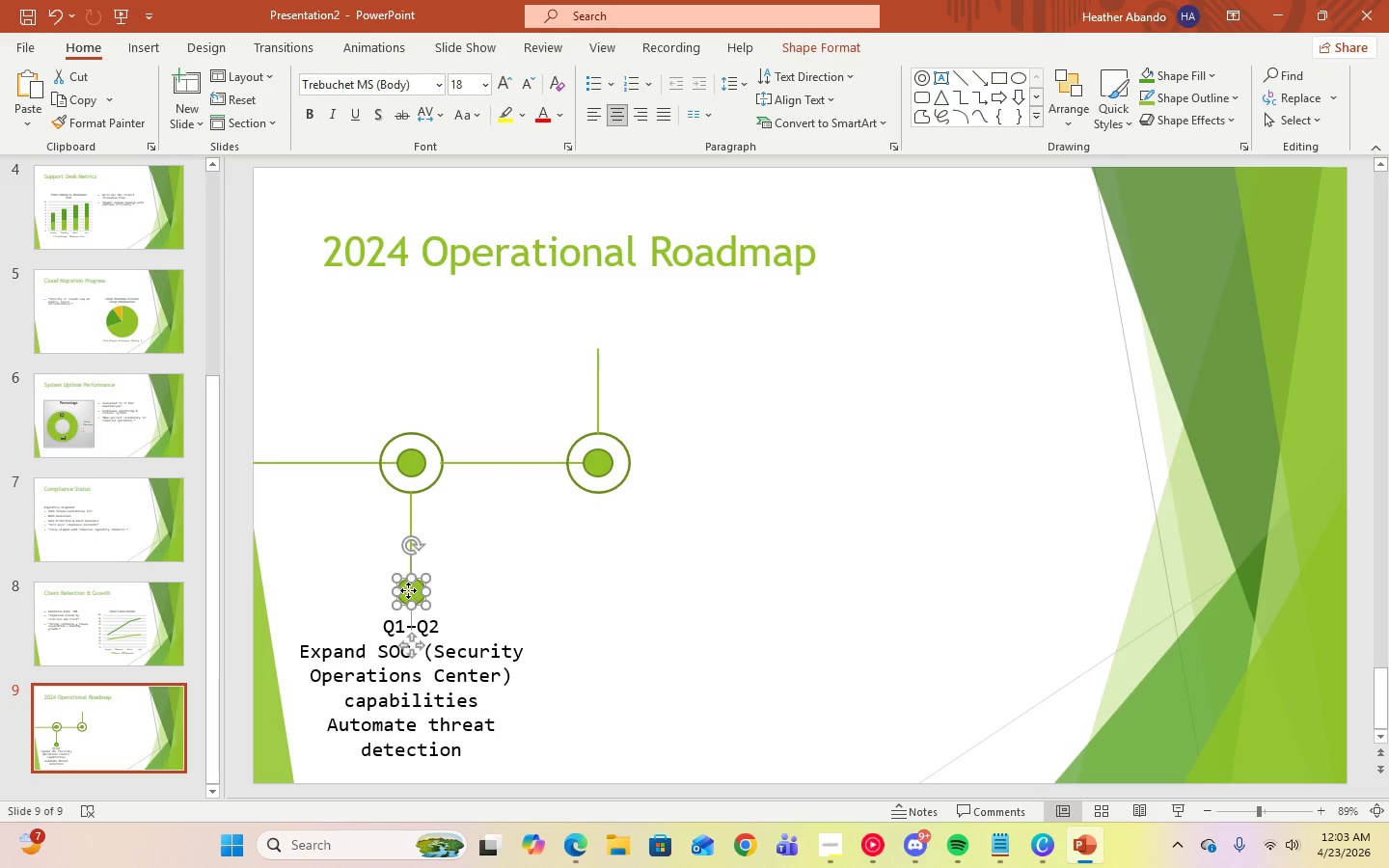 
right_click([408, 590])
 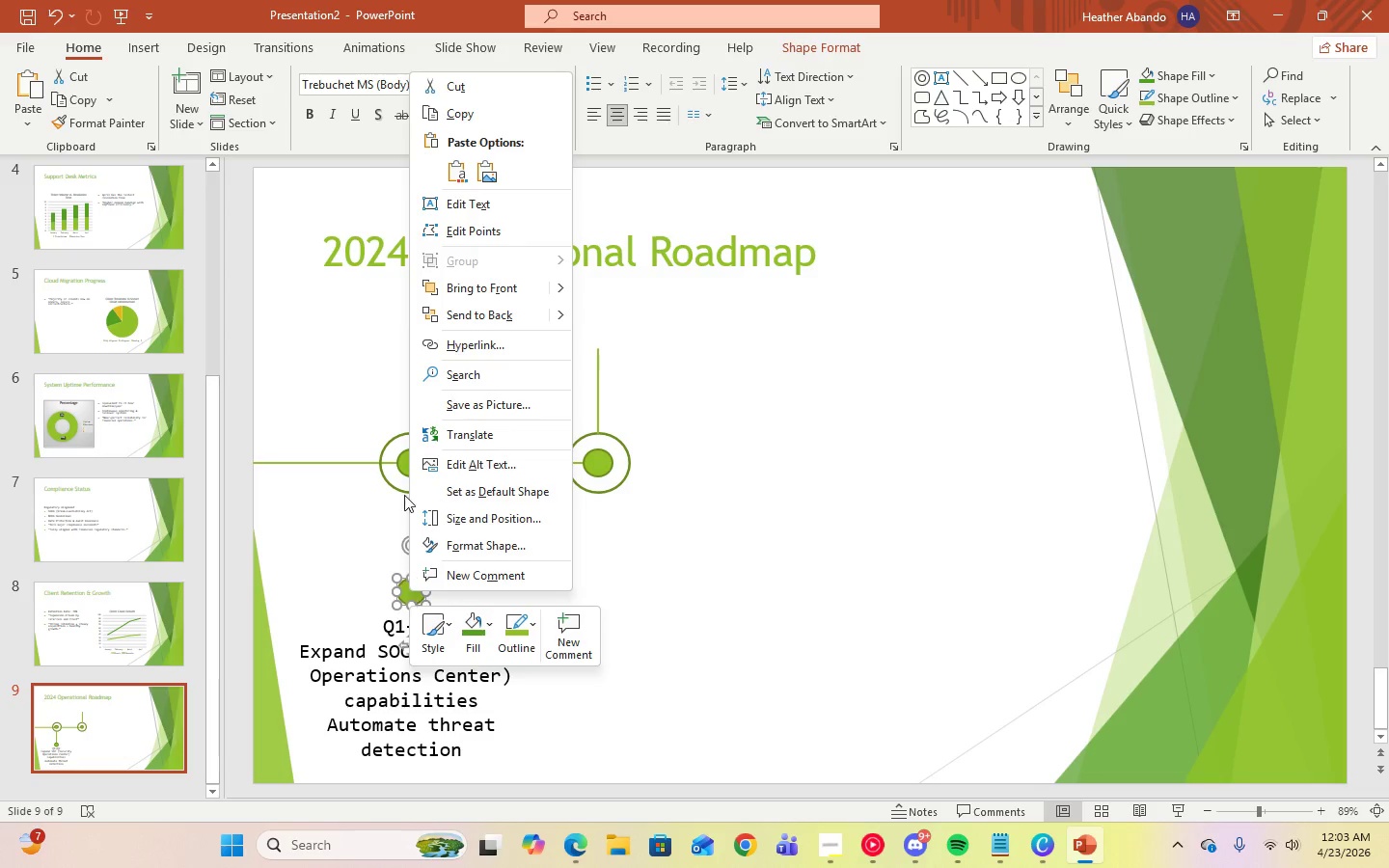 
left_click([467, 122])
 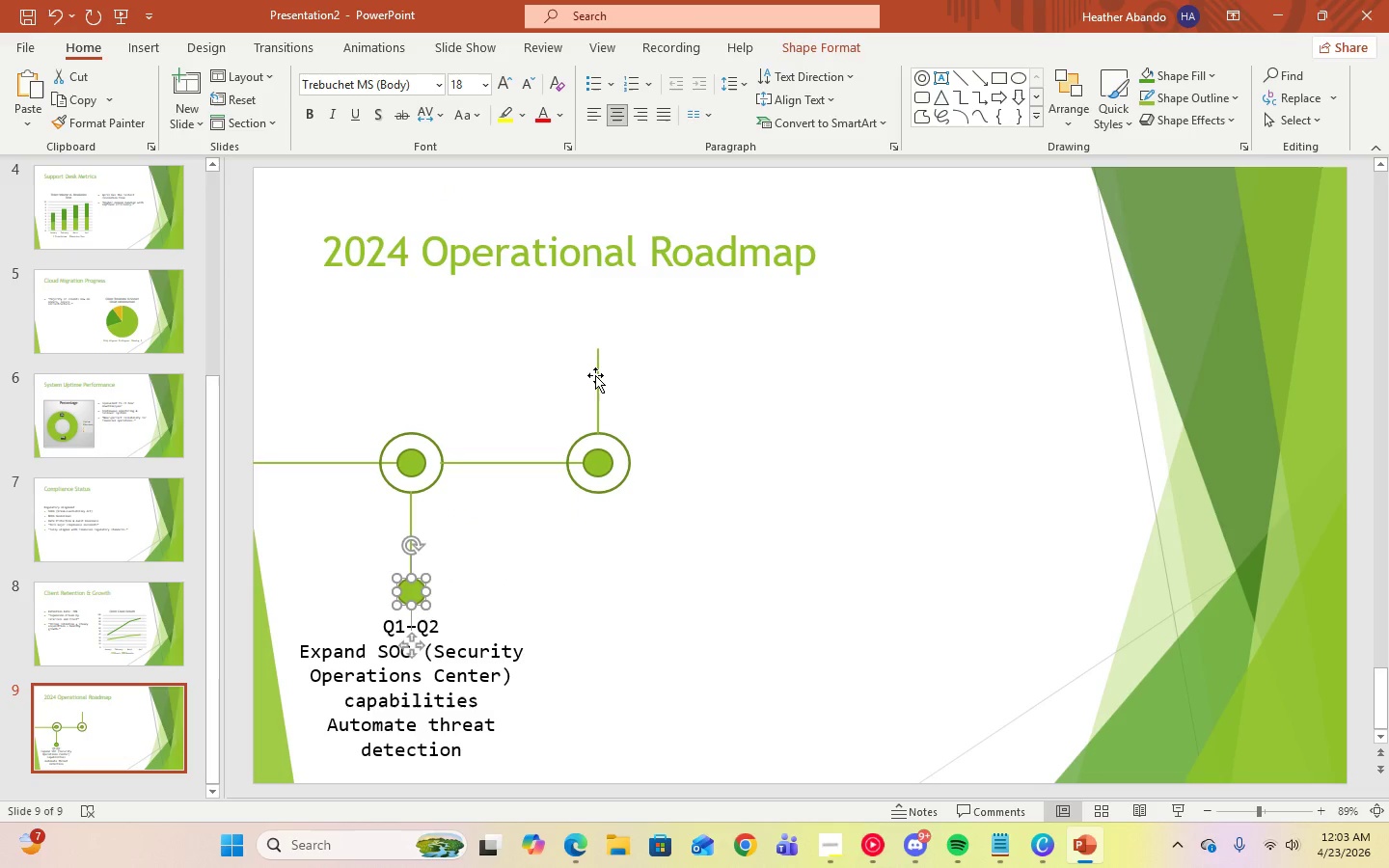 
left_click([595, 377])
 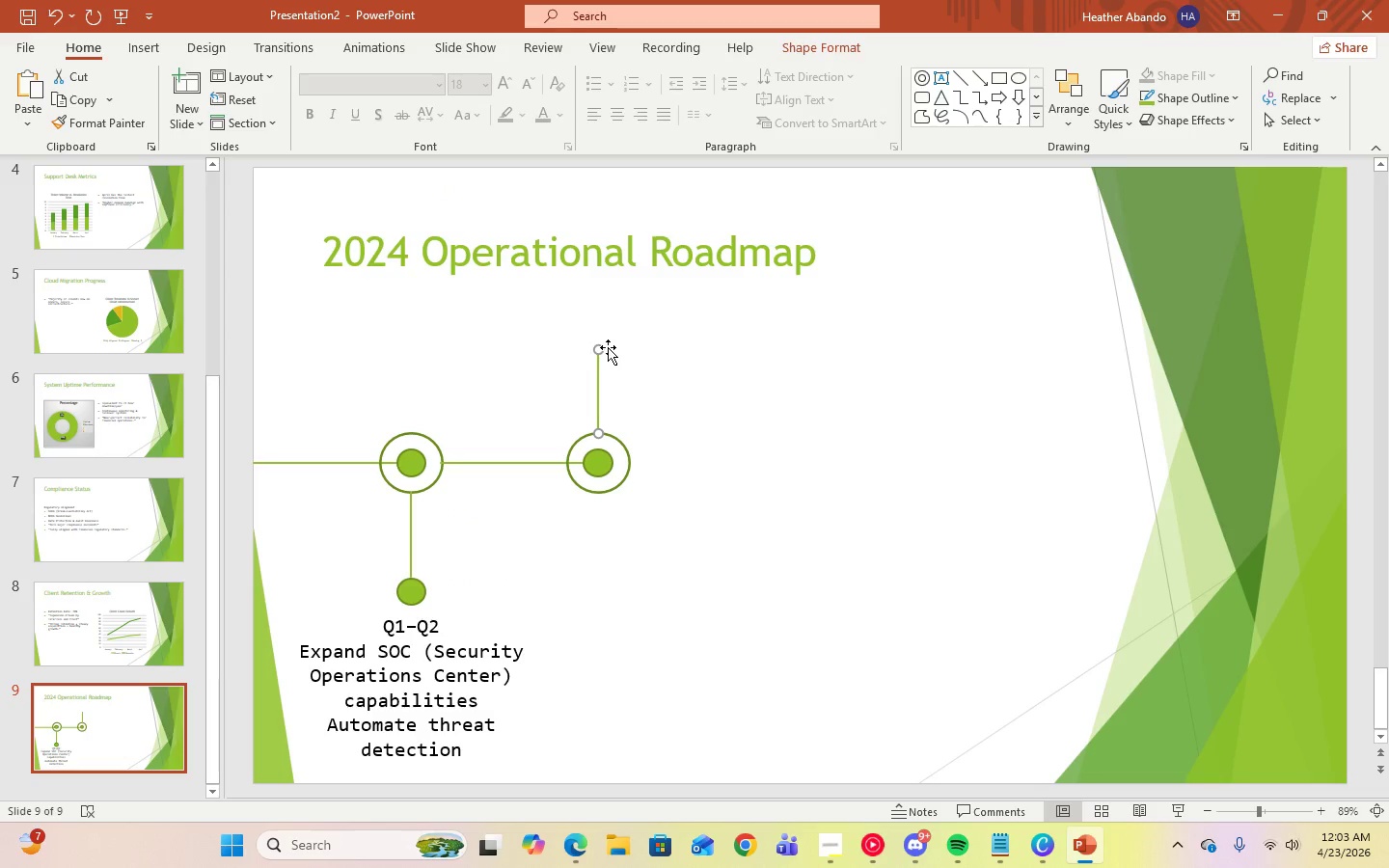 
right_click([660, 324])
 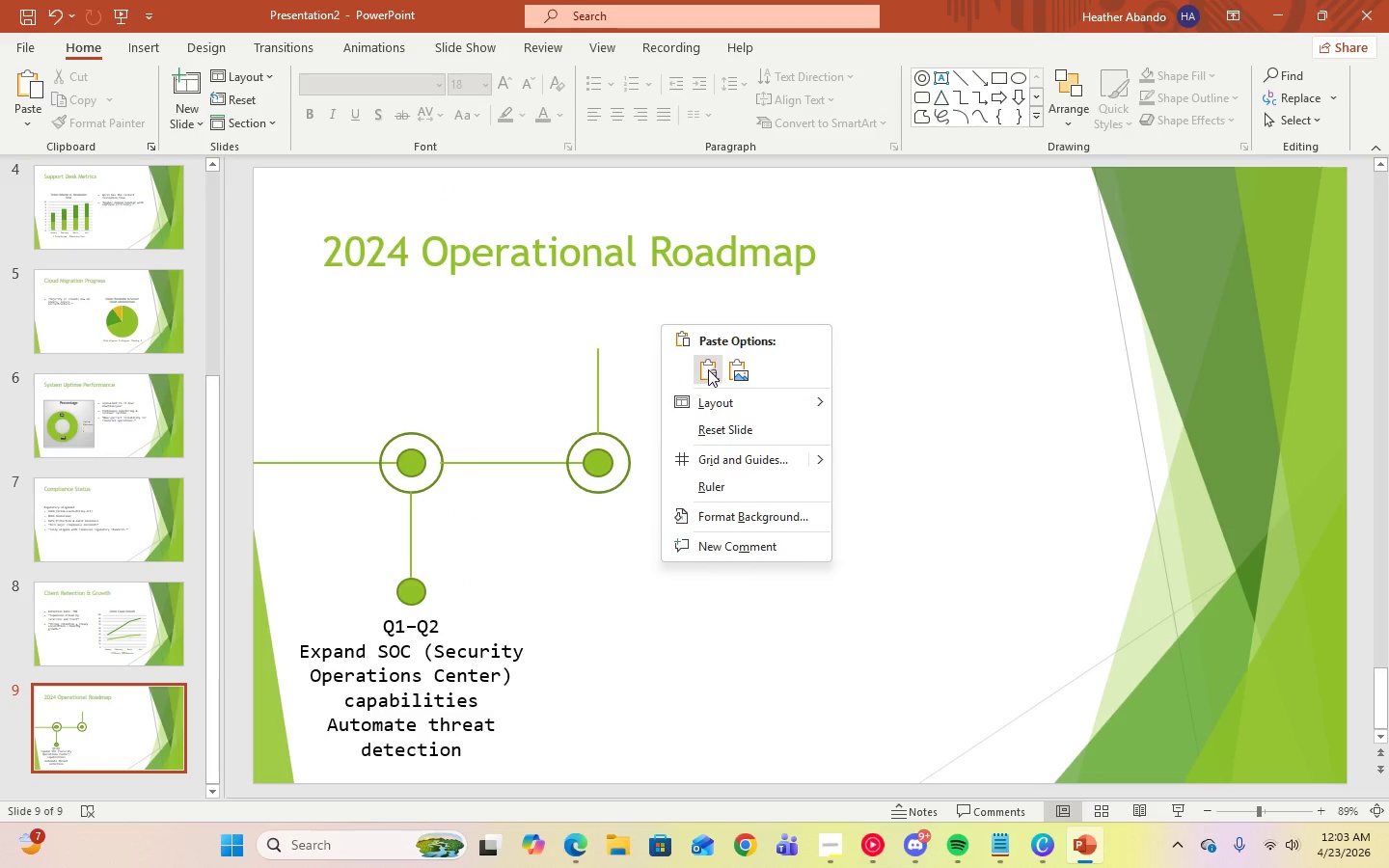 
left_click([708, 369])
 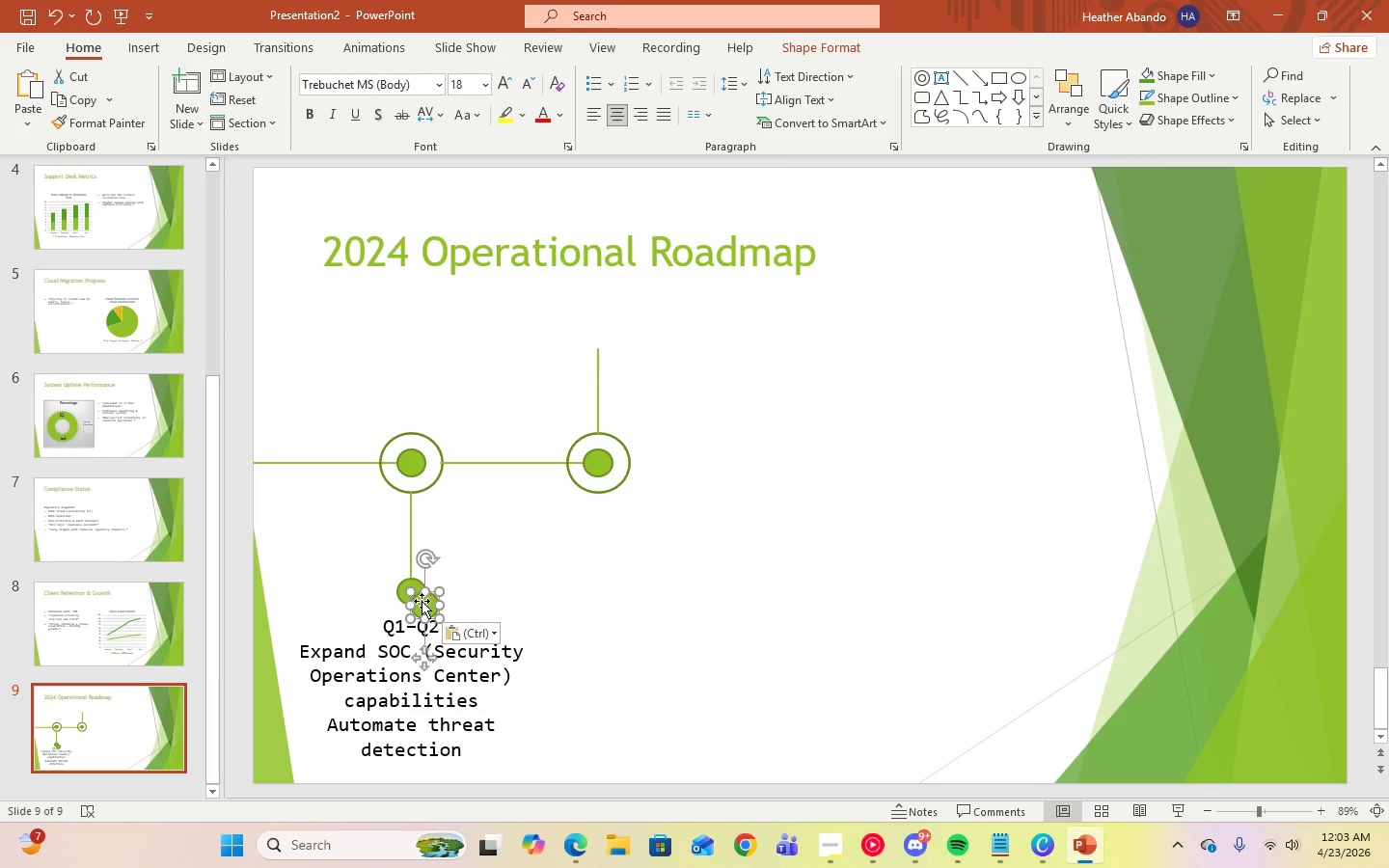 
left_click_drag(start_coordinate=[421, 604], to_coordinate=[595, 338])
 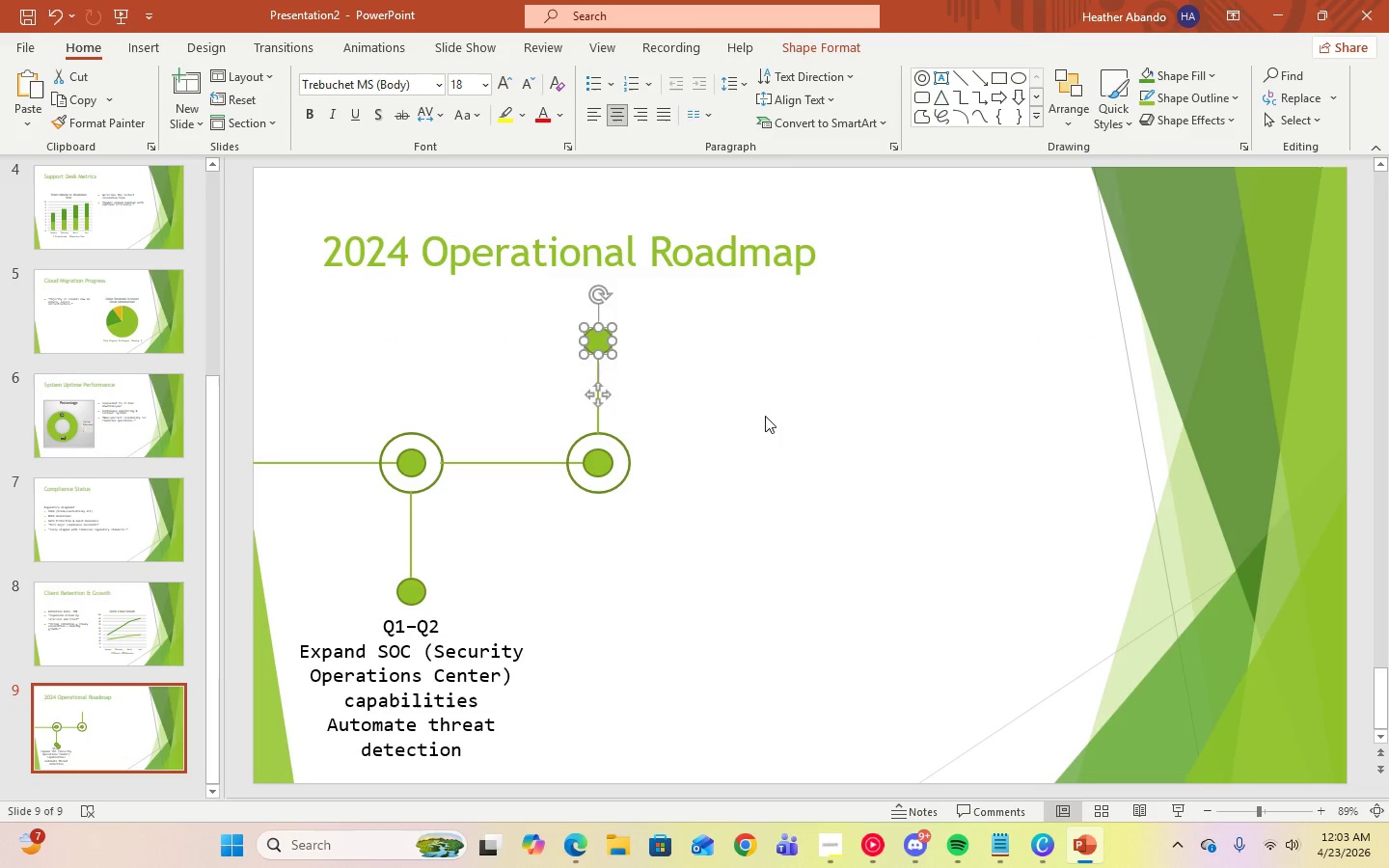 
left_click([765, 417])
 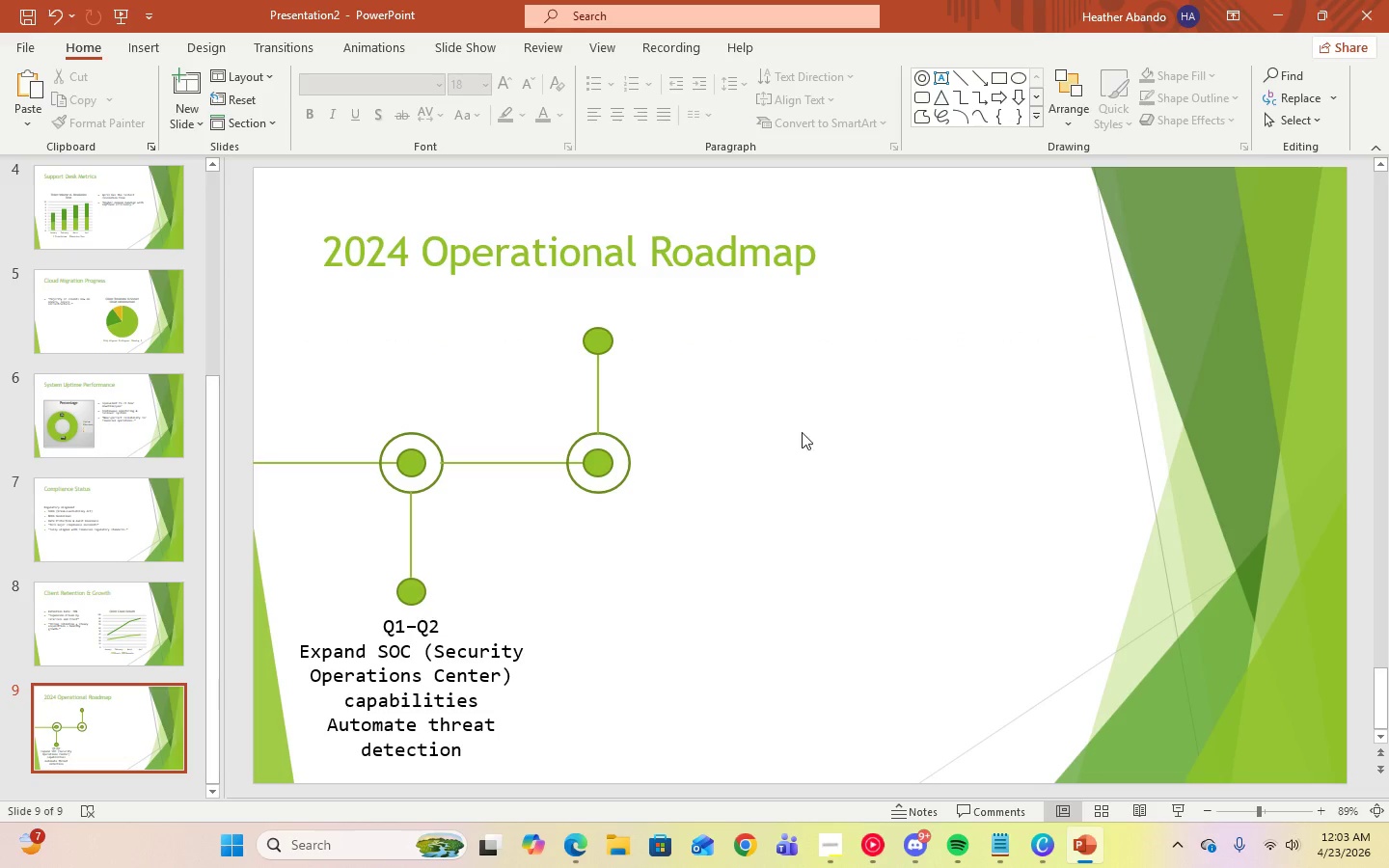 
left_click([475, 628])
 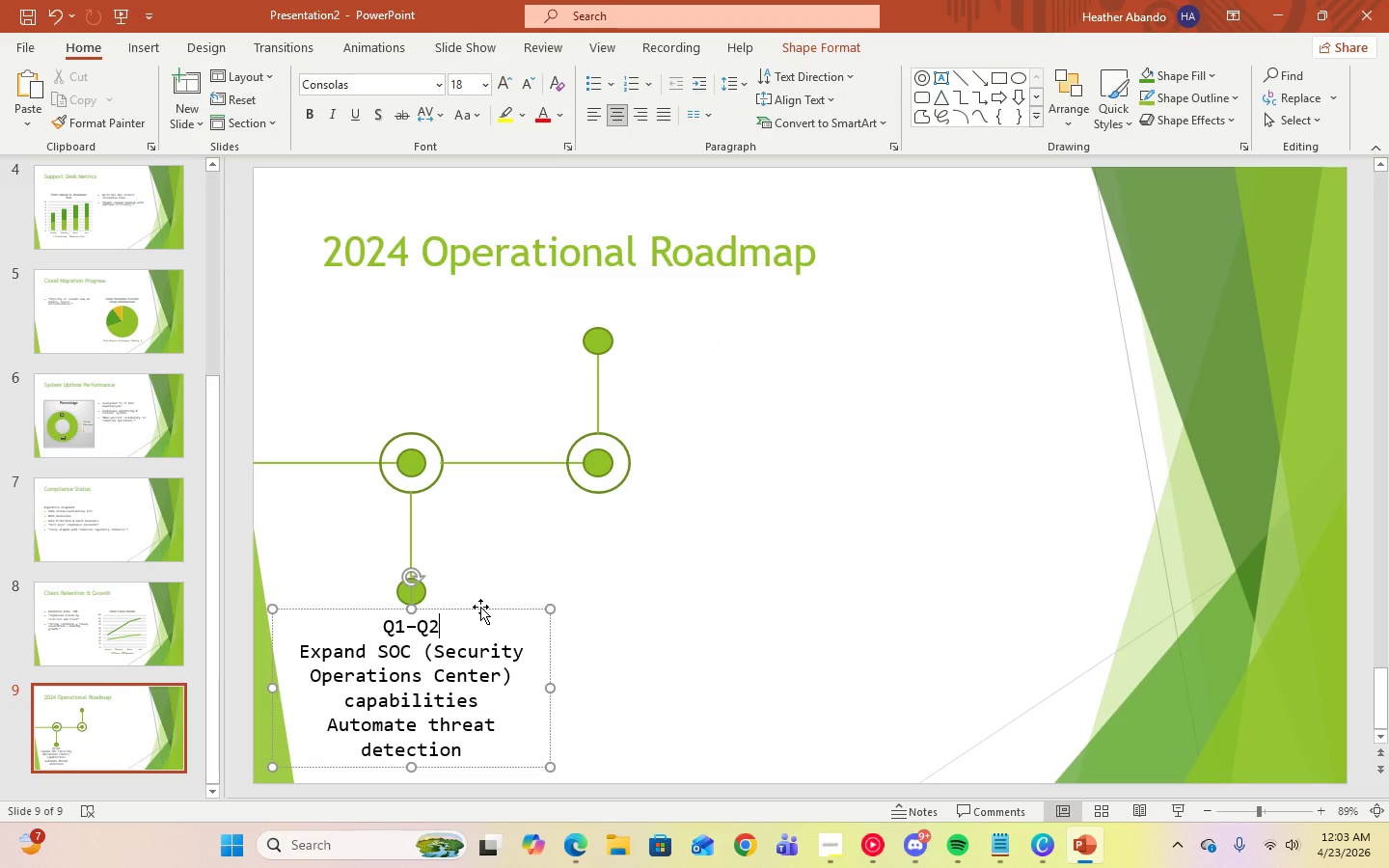 
left_click([480, 607])
 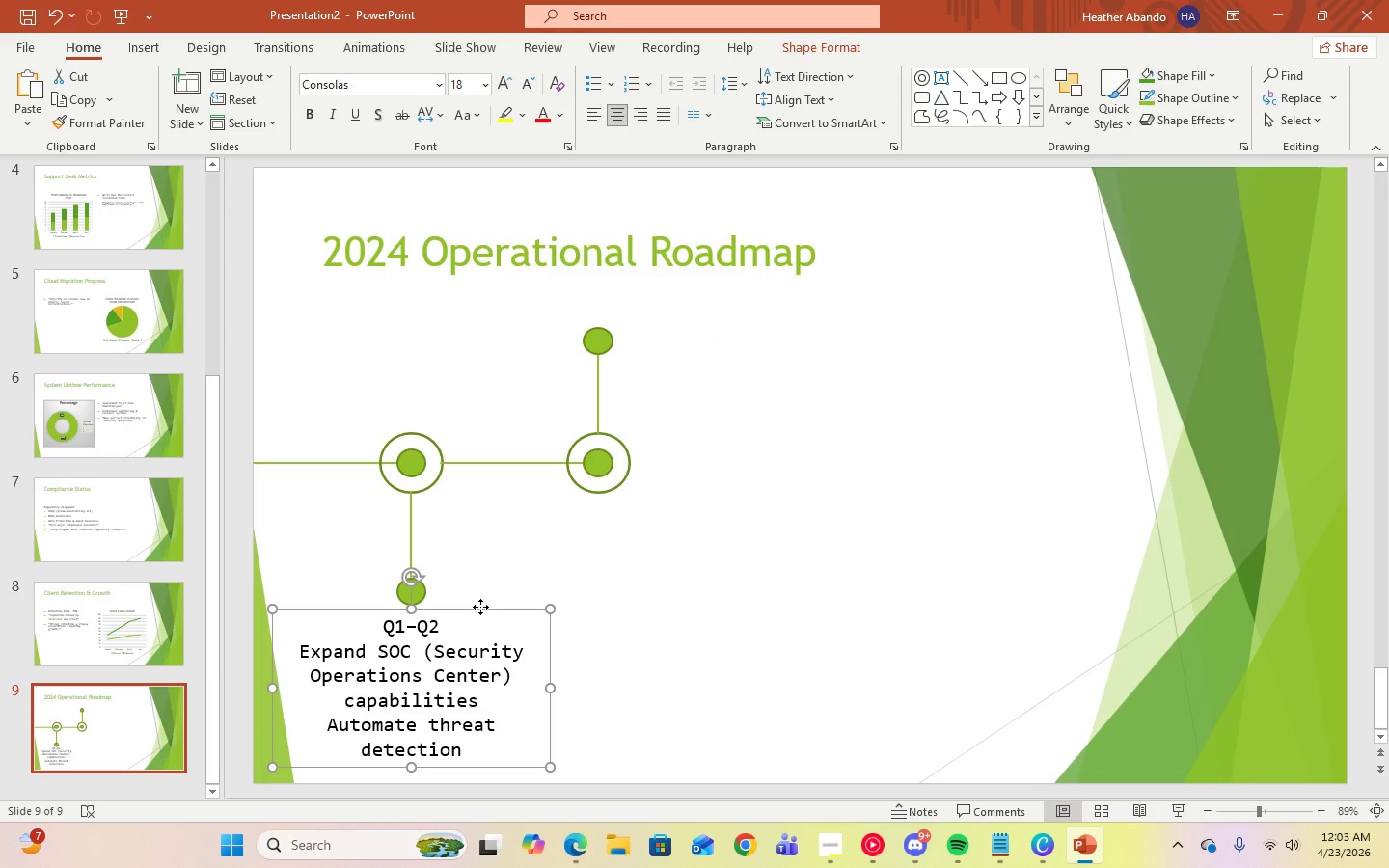 
right_click([480, 607])
 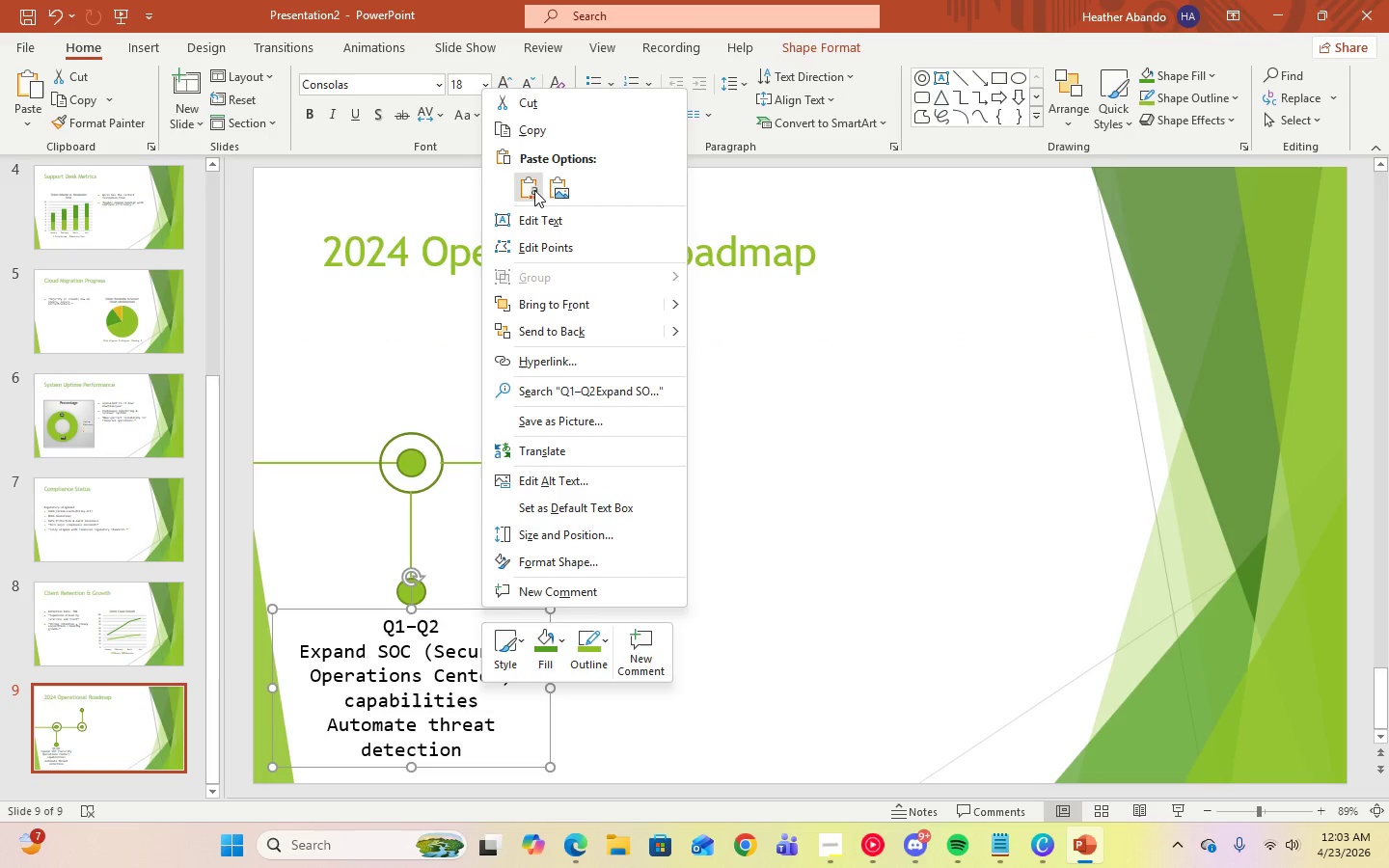 
left_click([527, 137])
 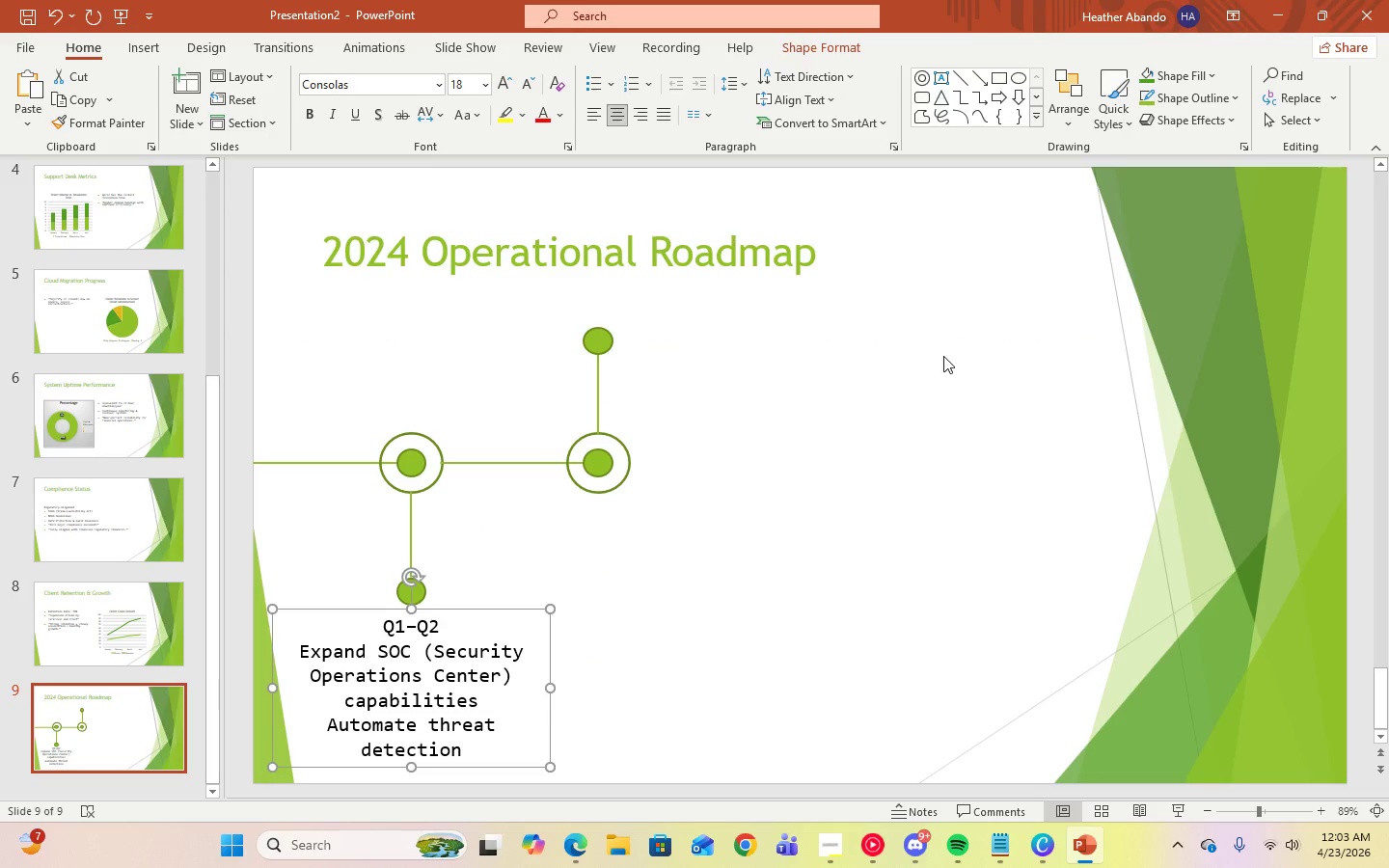 
right_click([941, 356])
 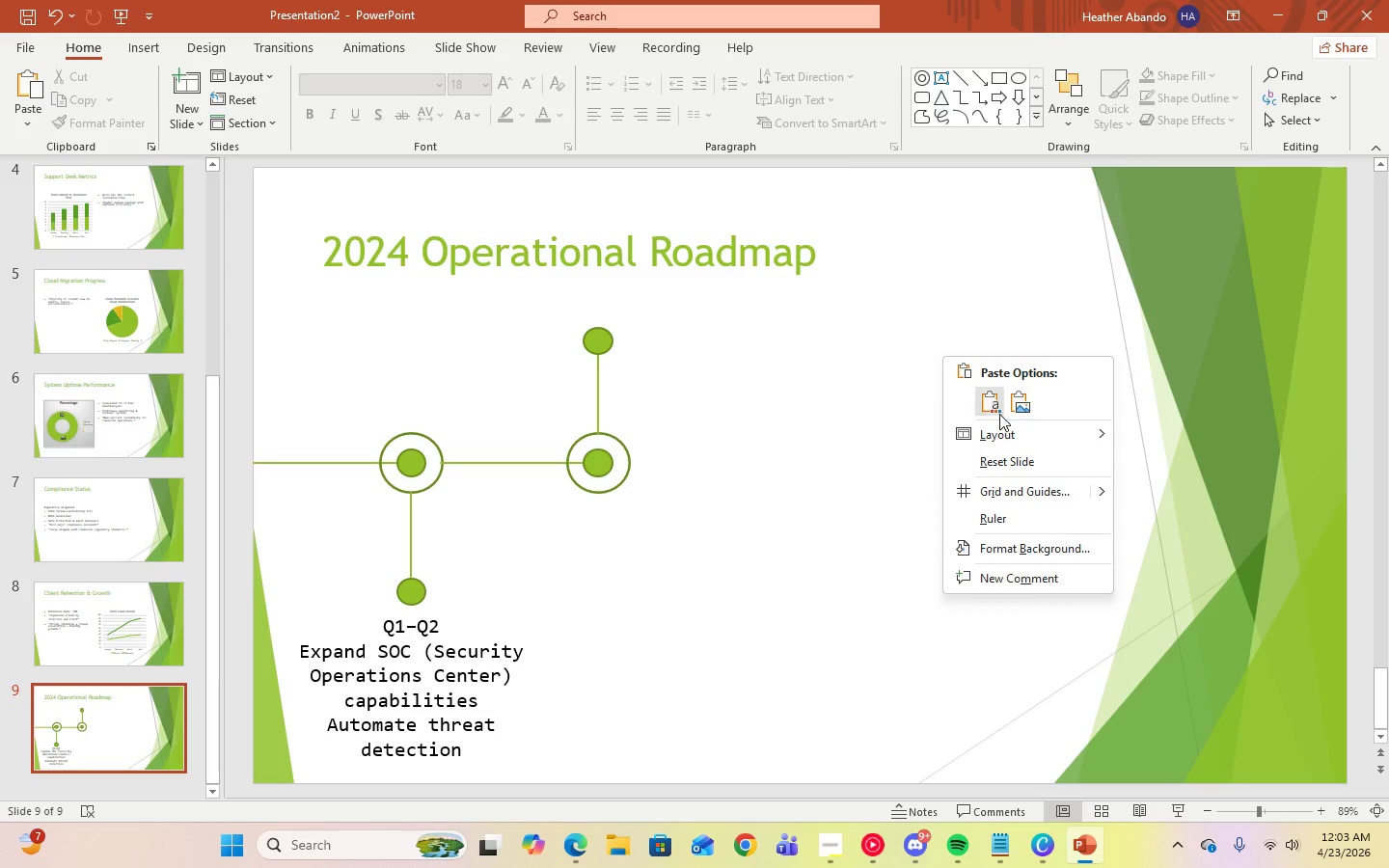 
double_click([992, 404])
 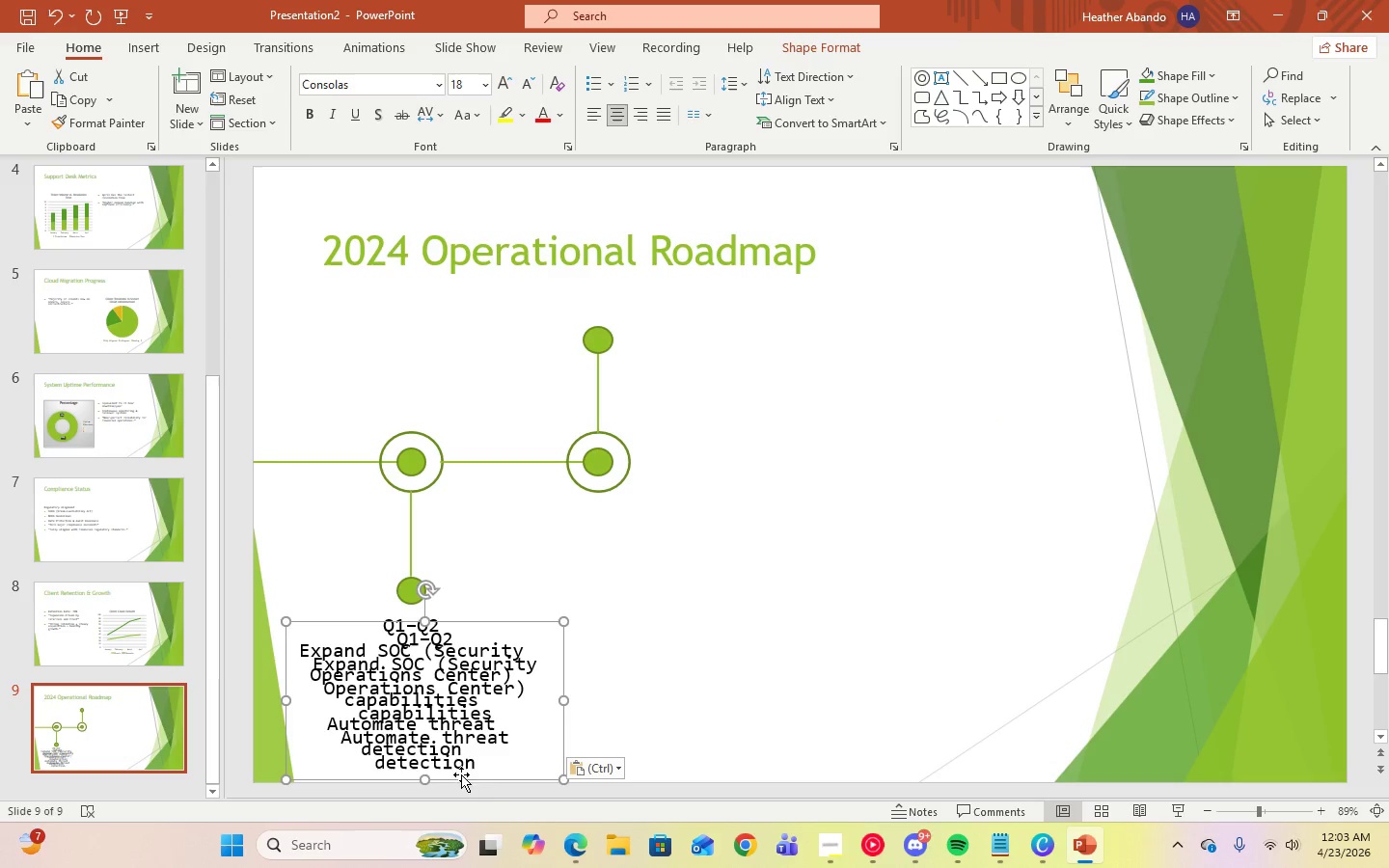 
left_click_drag(start_coordinate=[487, 776], to_coordinate=[803, 423])
 